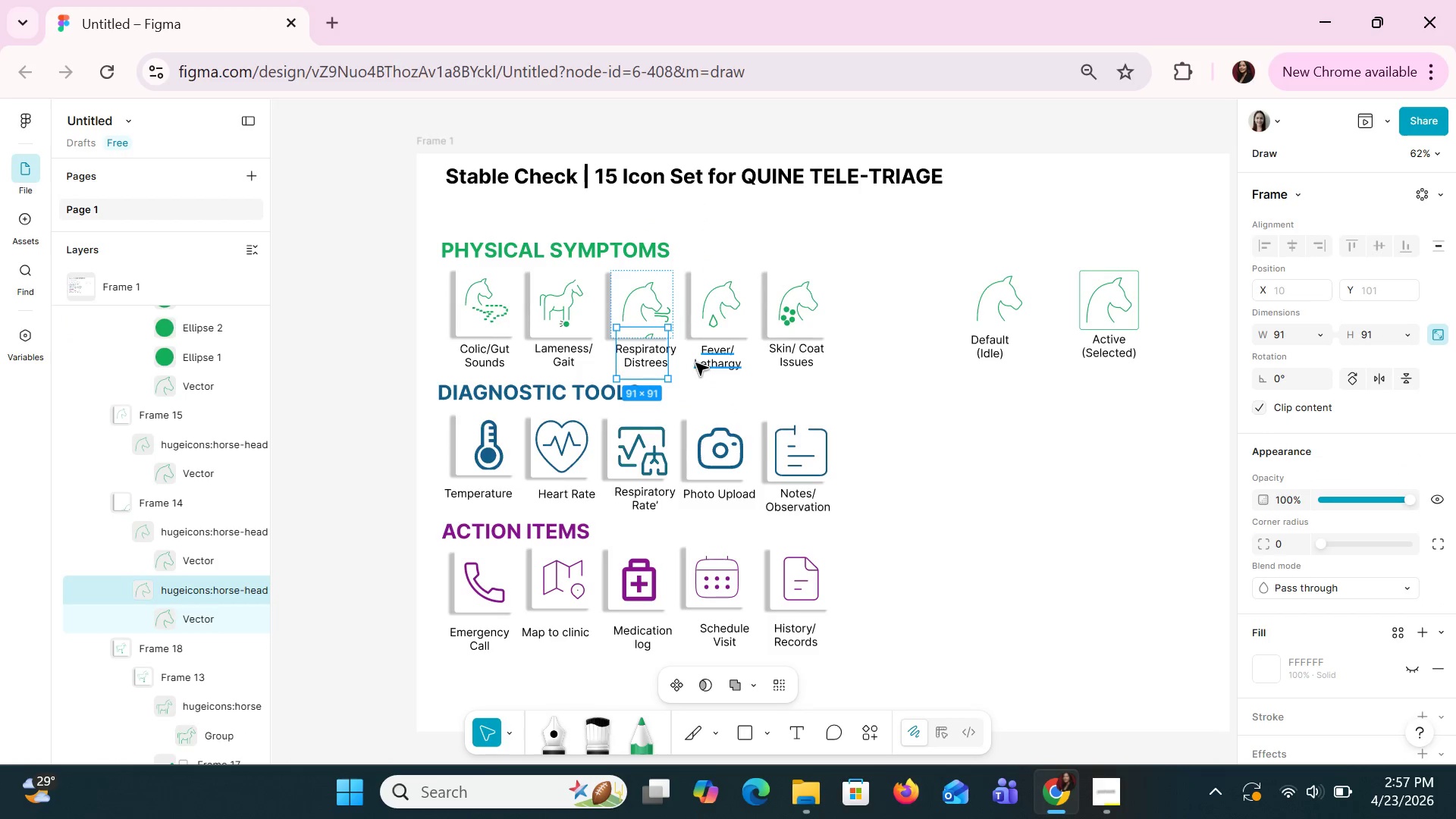 
key(Control+Z)
 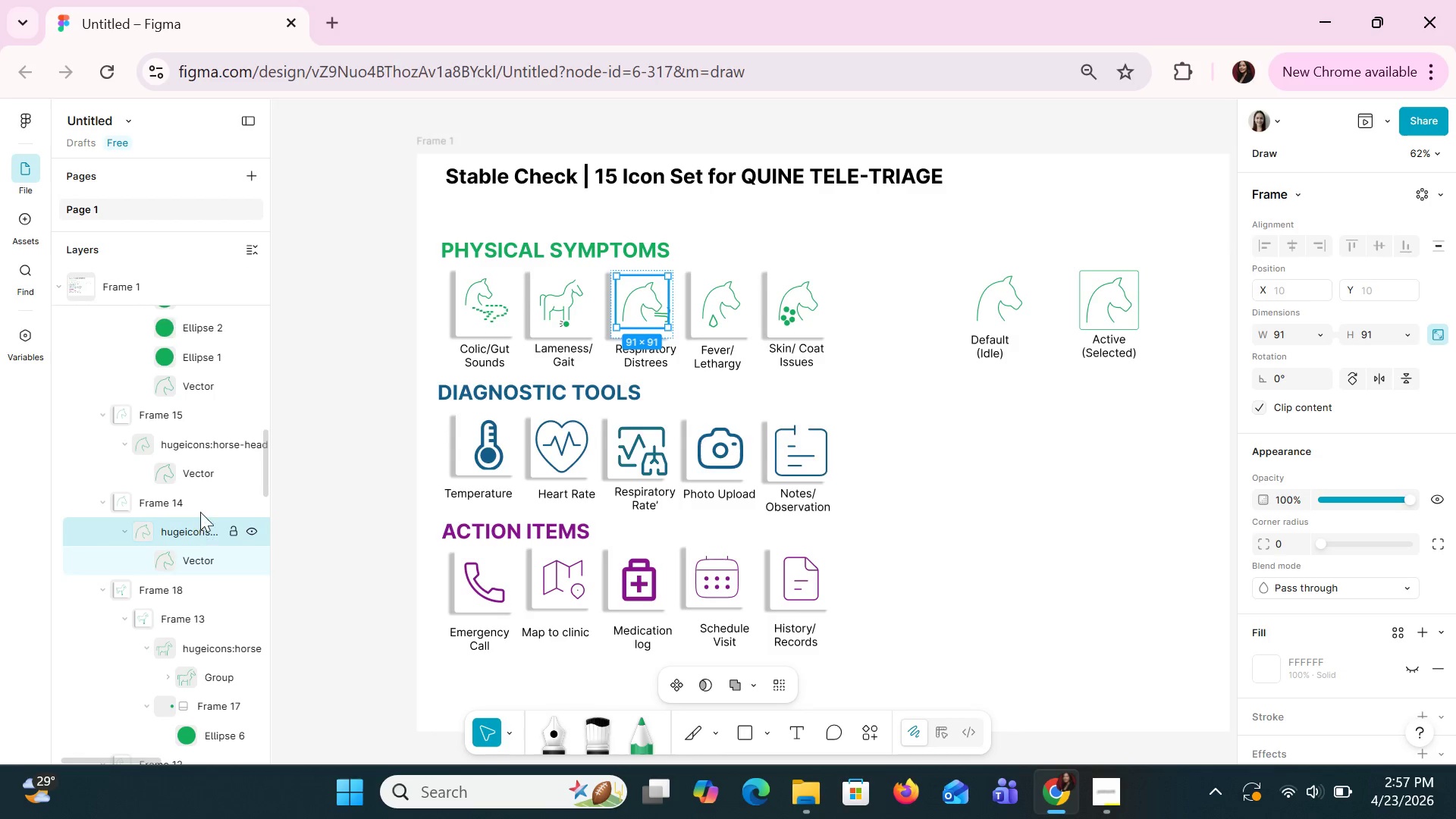 
wait(5.51)
 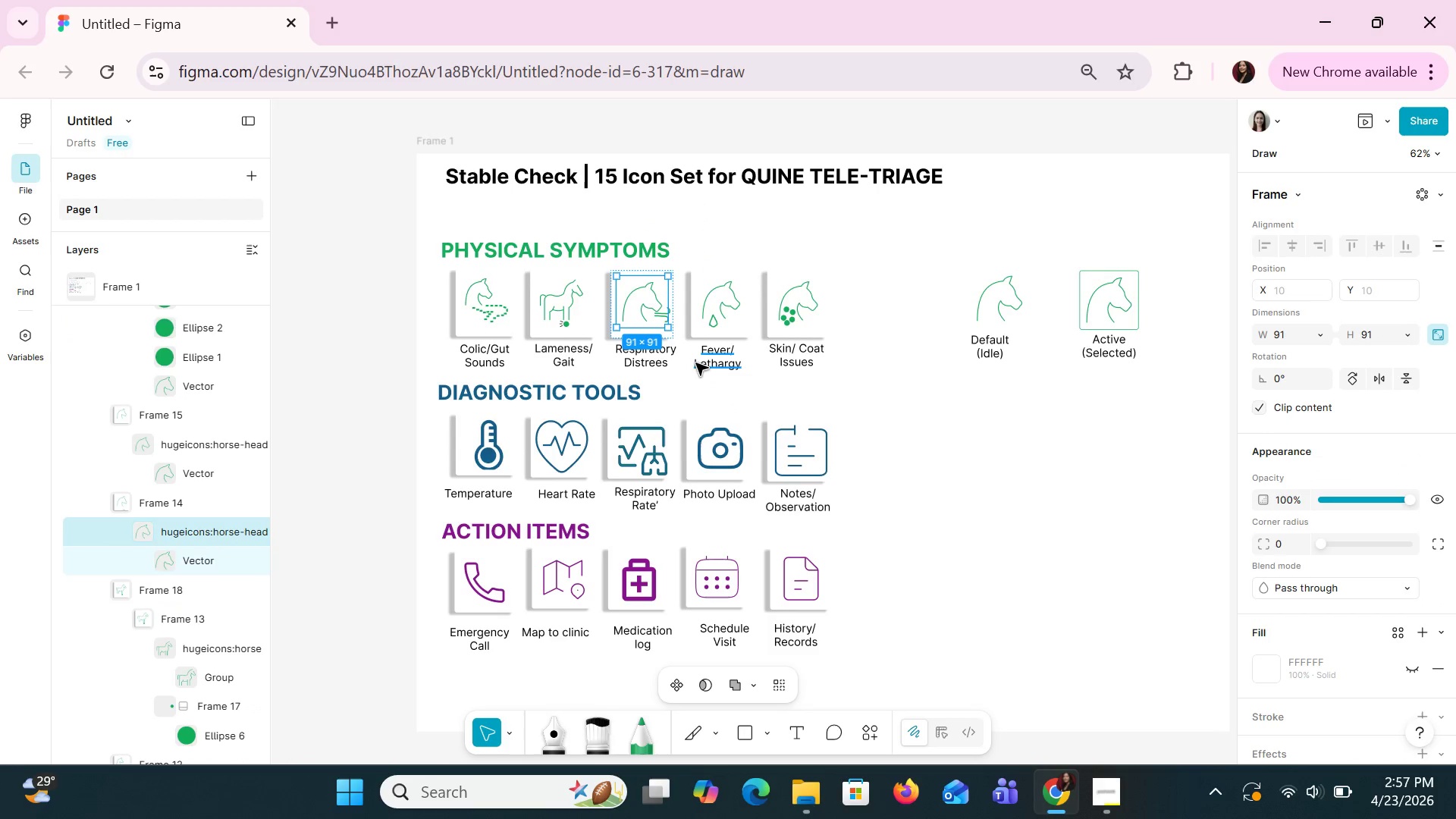 
left_click([202, 407])
 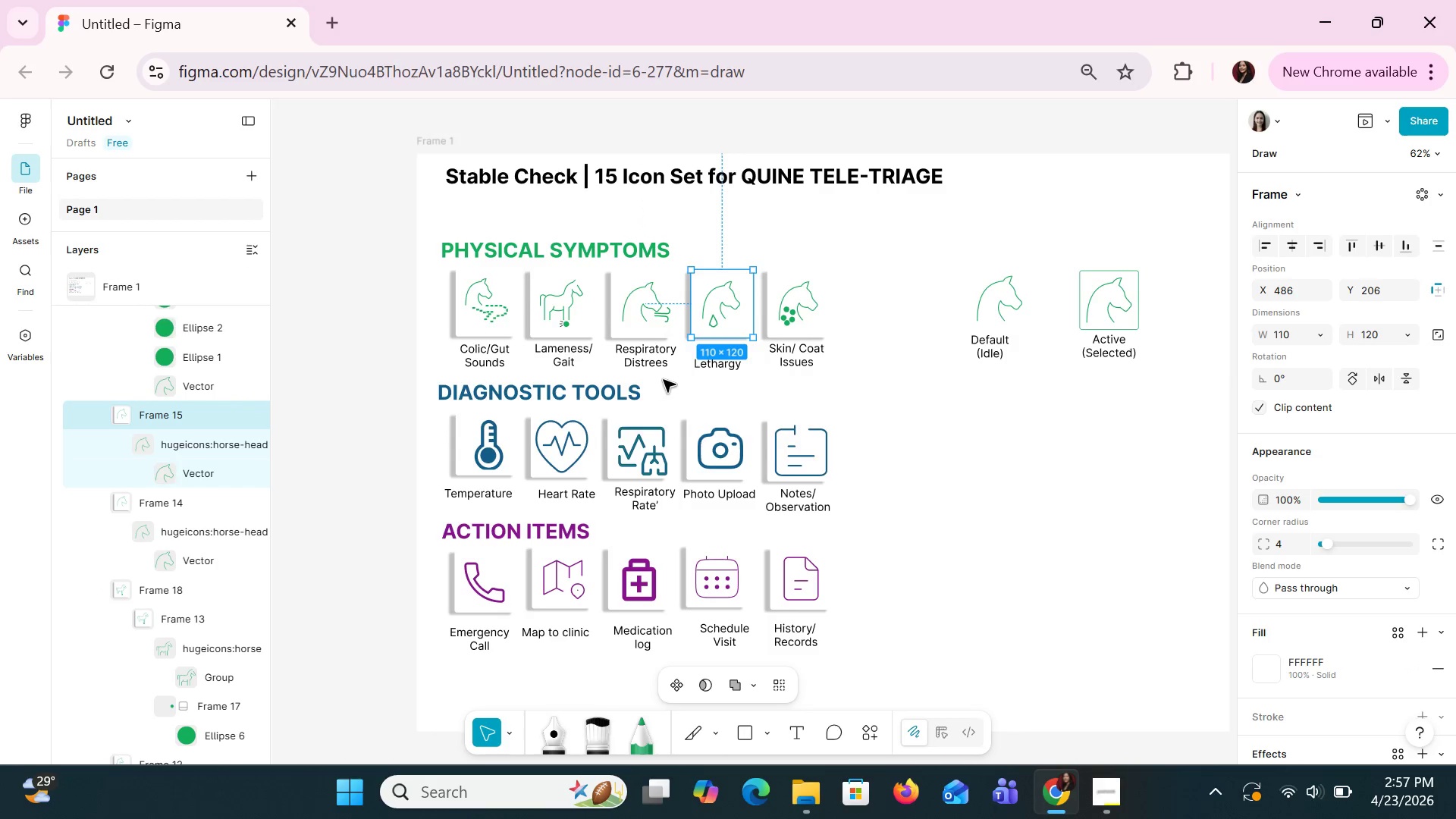 
left_click([714, 321])
 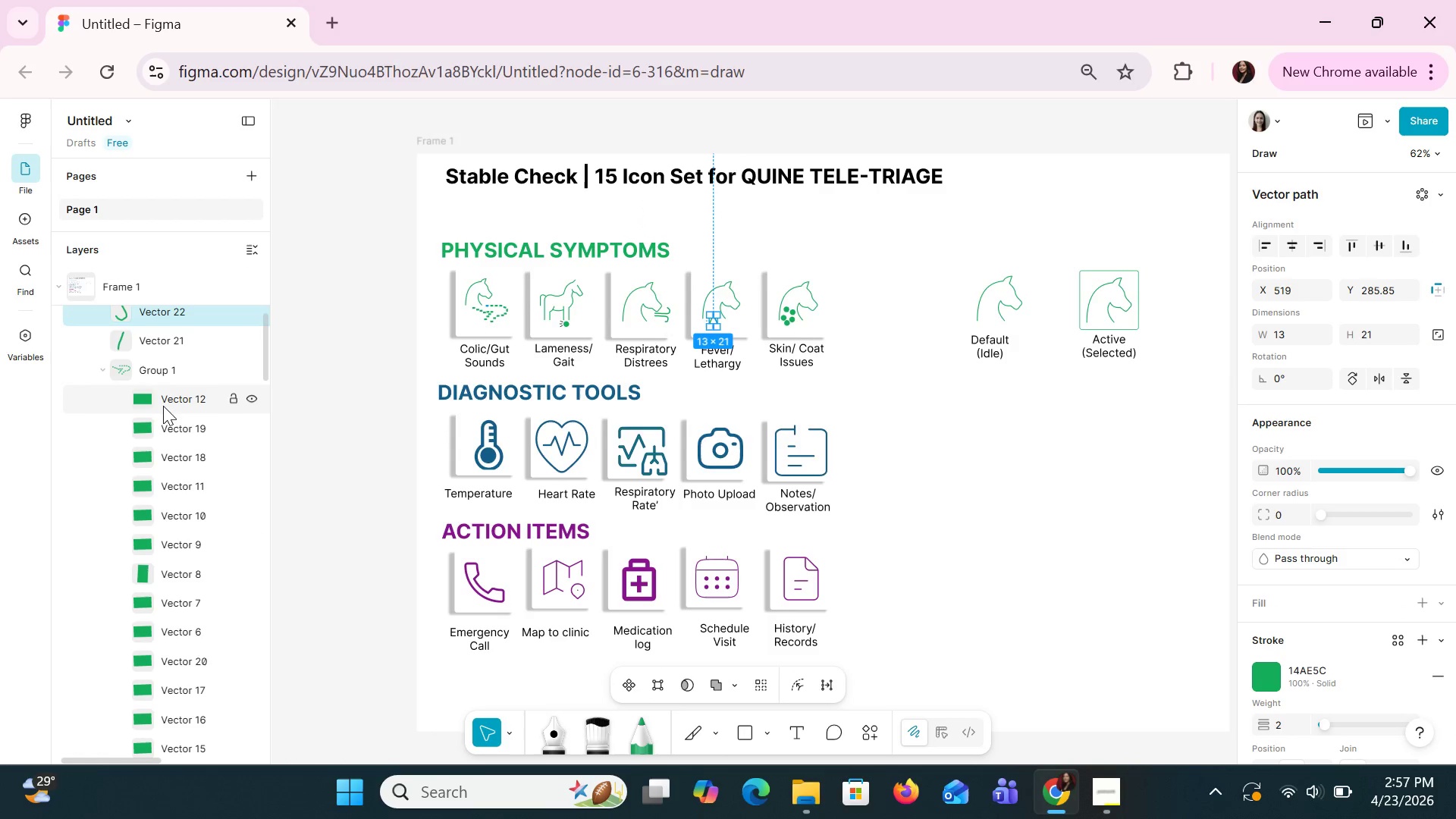 
hold_key(key=ShiftLeft, duration=1.28)
 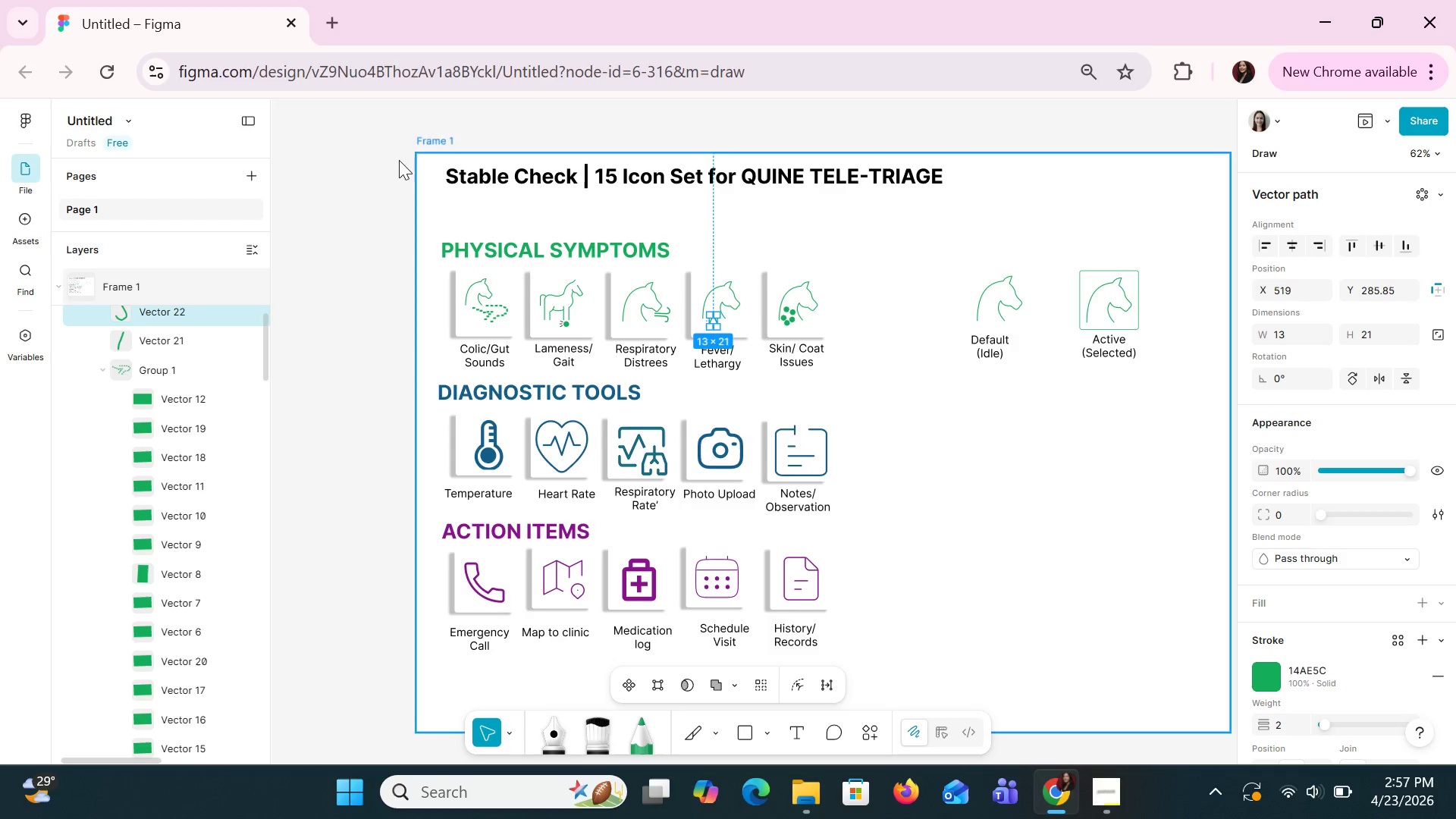 
left_click([920, 367])
 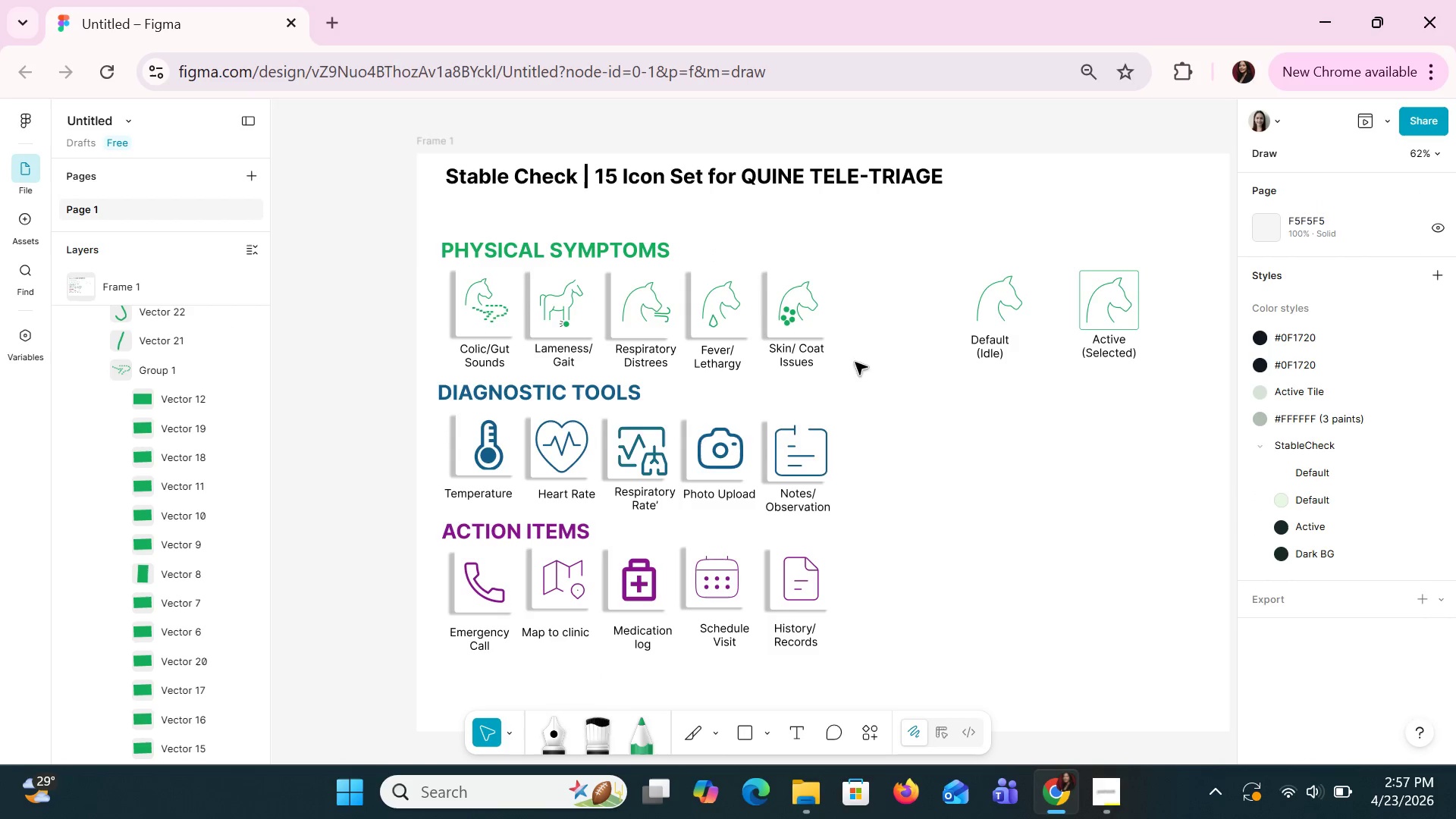 
left_click_drag(start_coordinate=[867, 381], to_coordinate=[767, 267])
 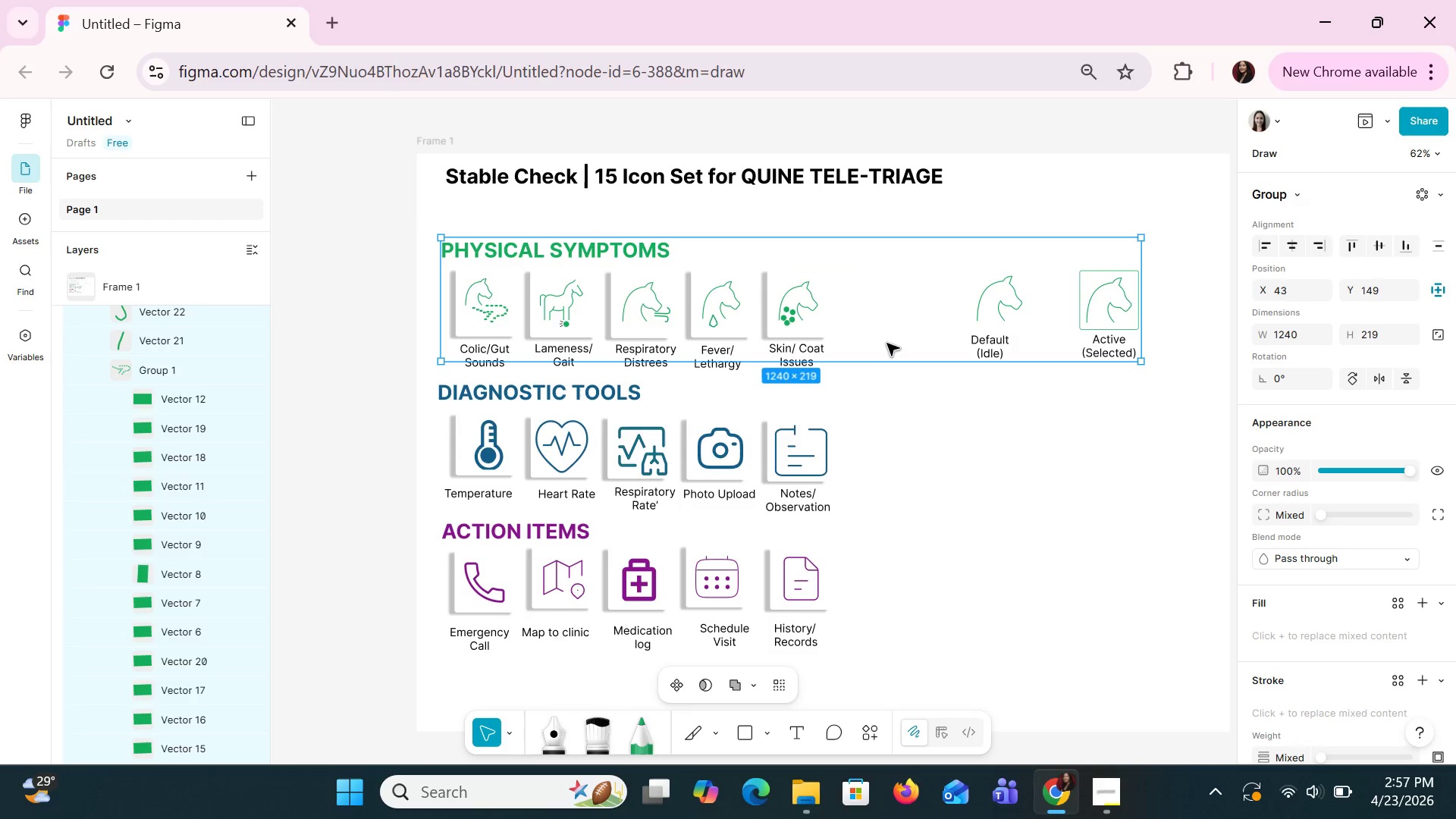 
key(Control+C)
 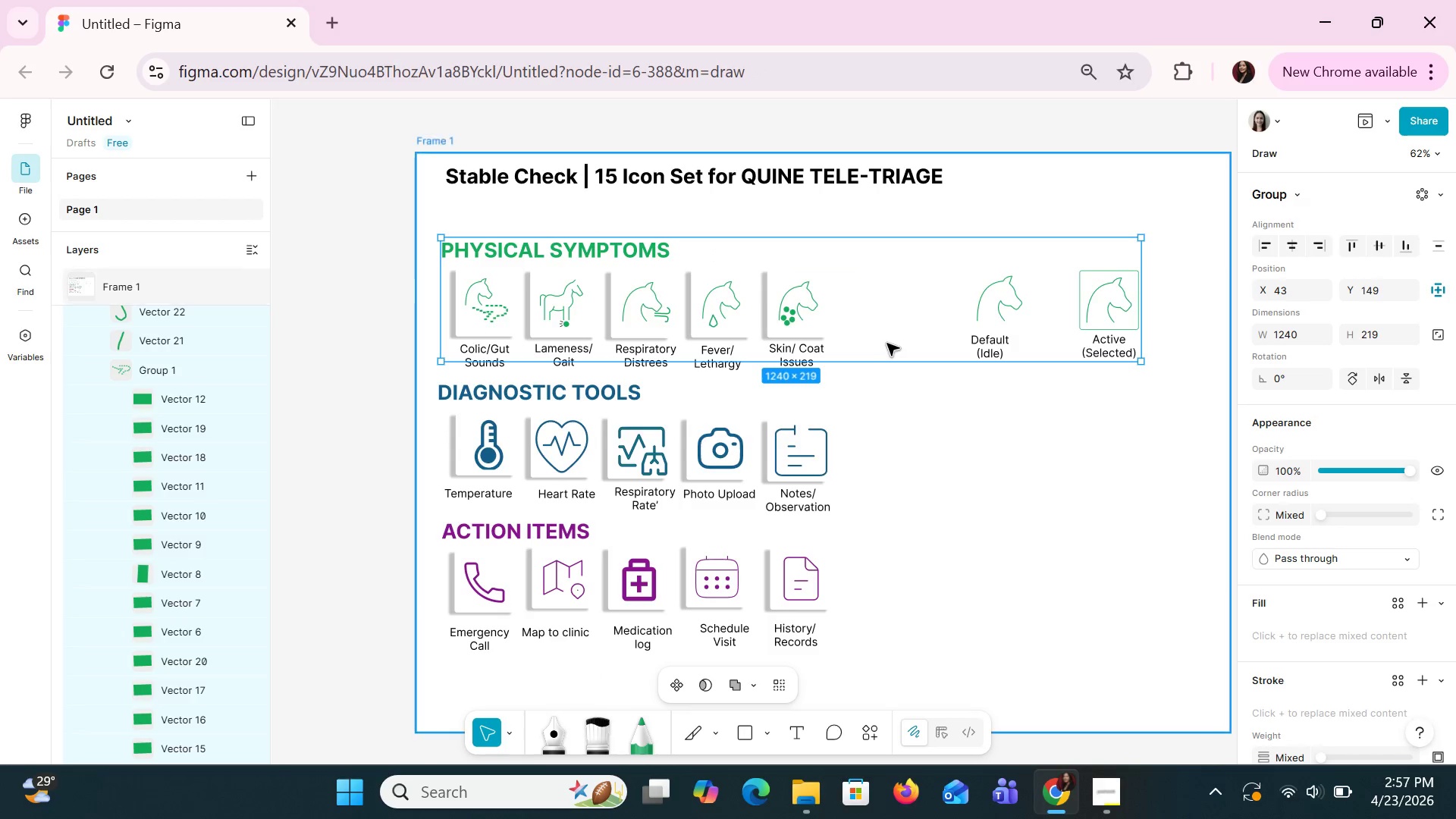 
key(Control+V)
 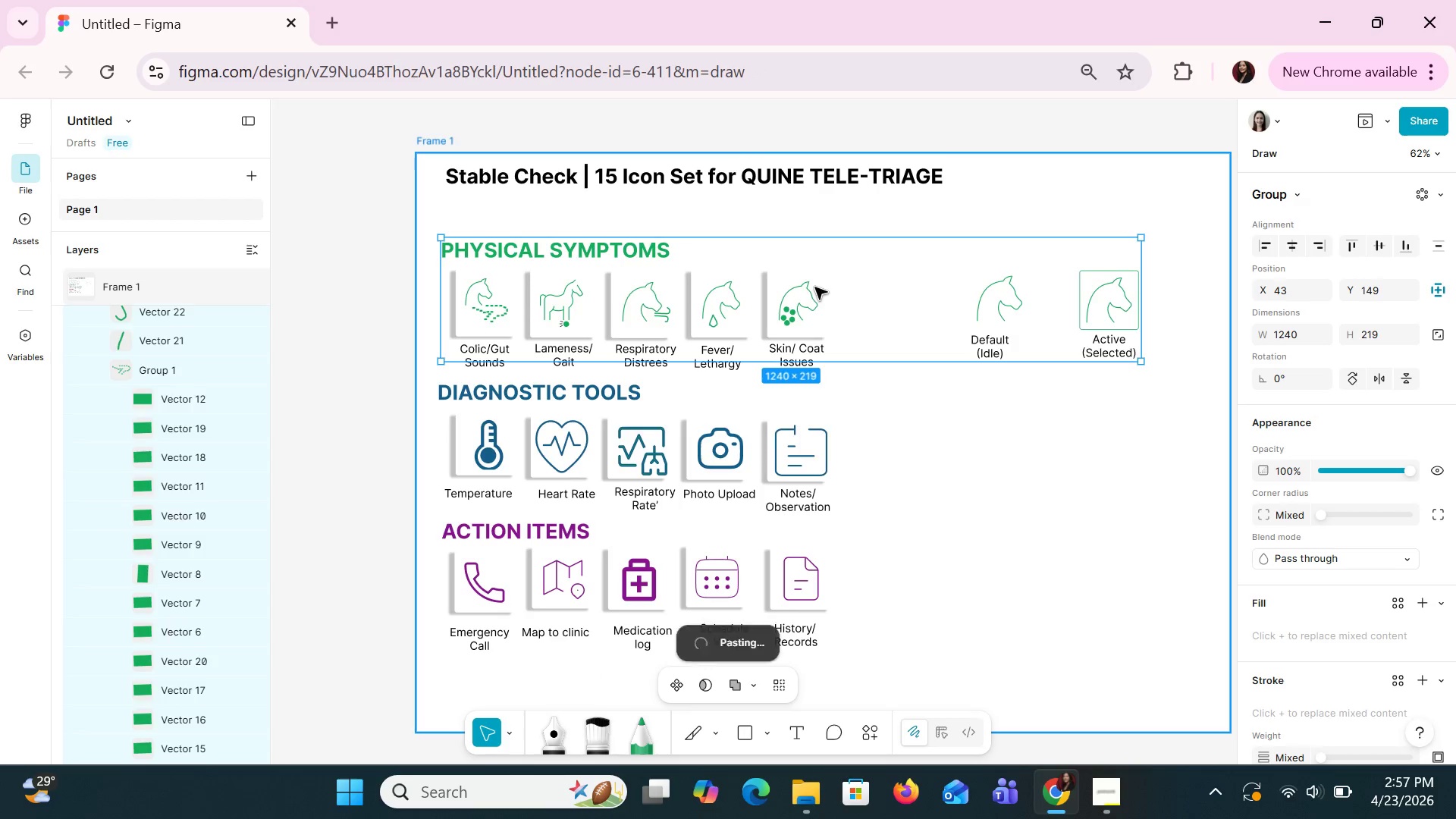 
left_click_drag(start_coordinate=[814, 285], to_coordinate=[878, 366])
 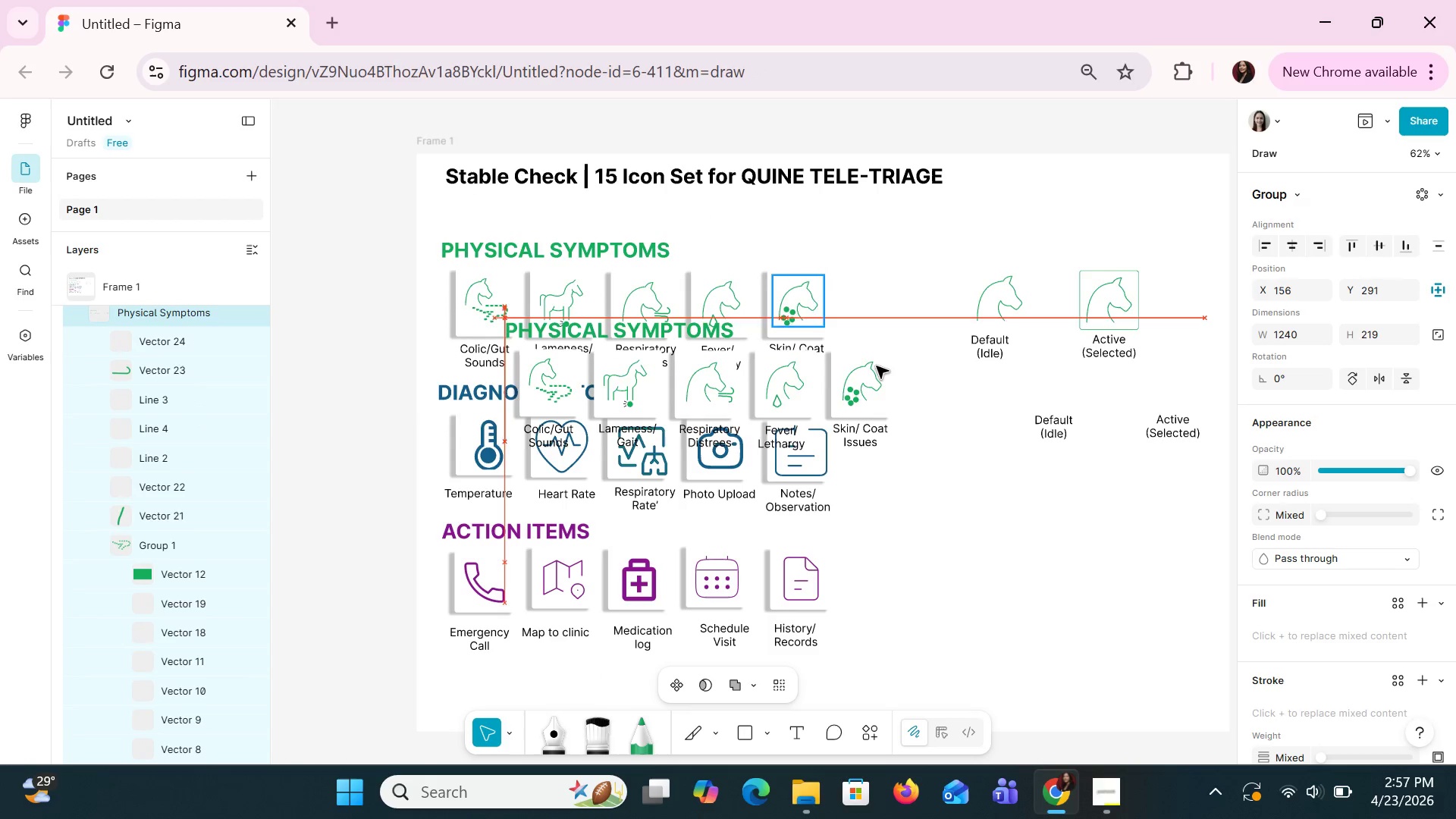 
key(Control+Z)
 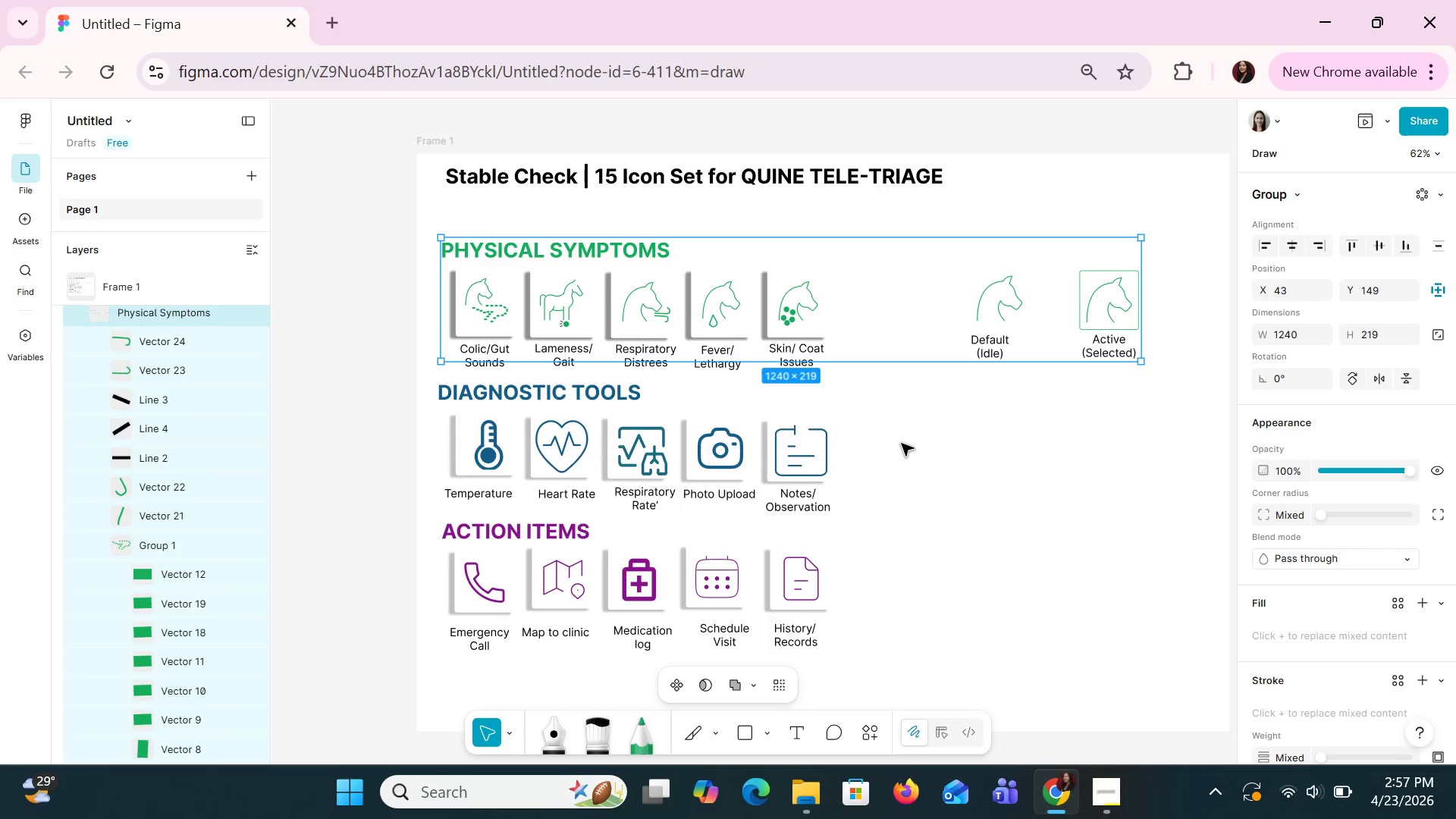 
key(Escape)
 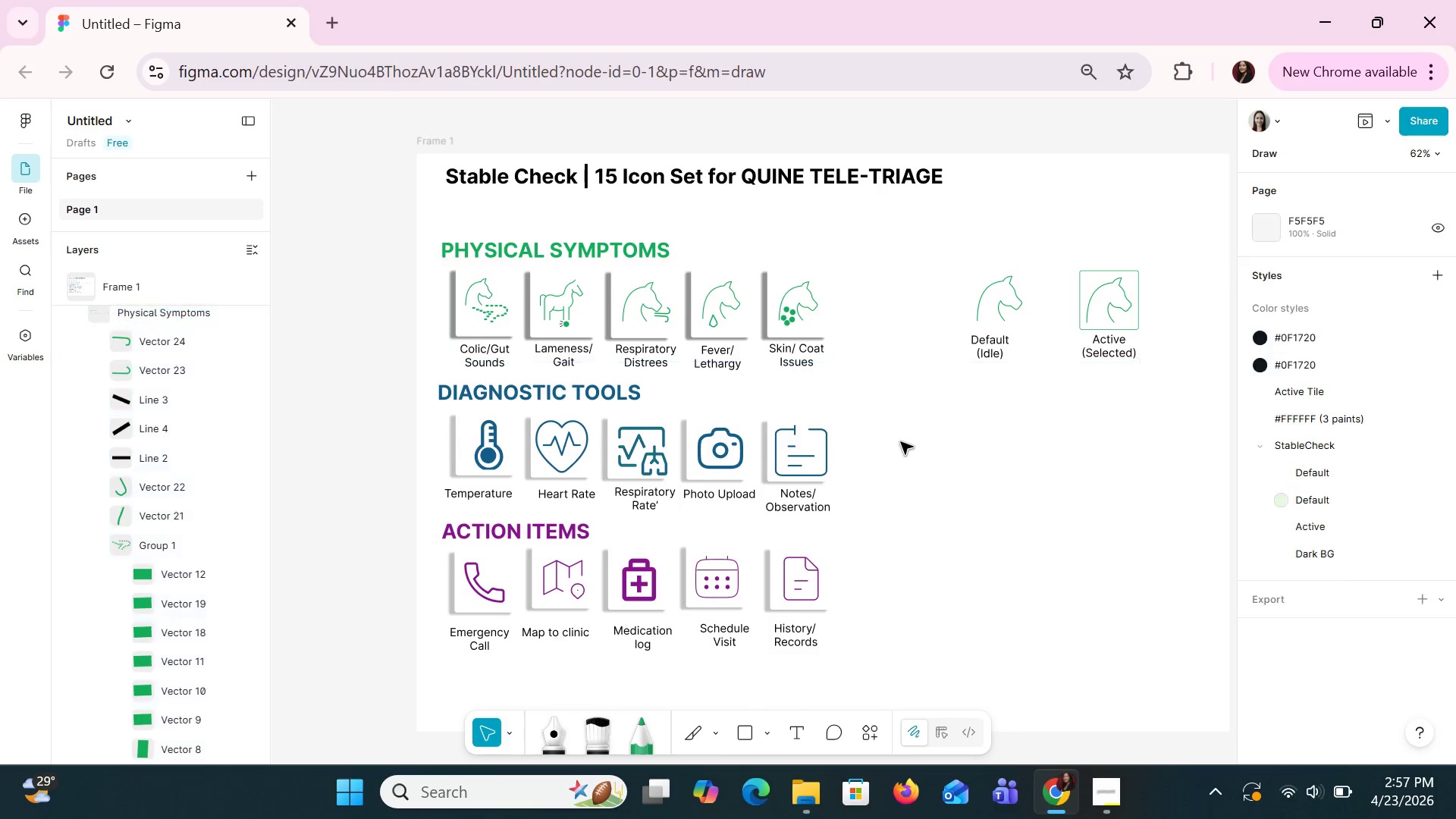 
double_click([900, 441])
 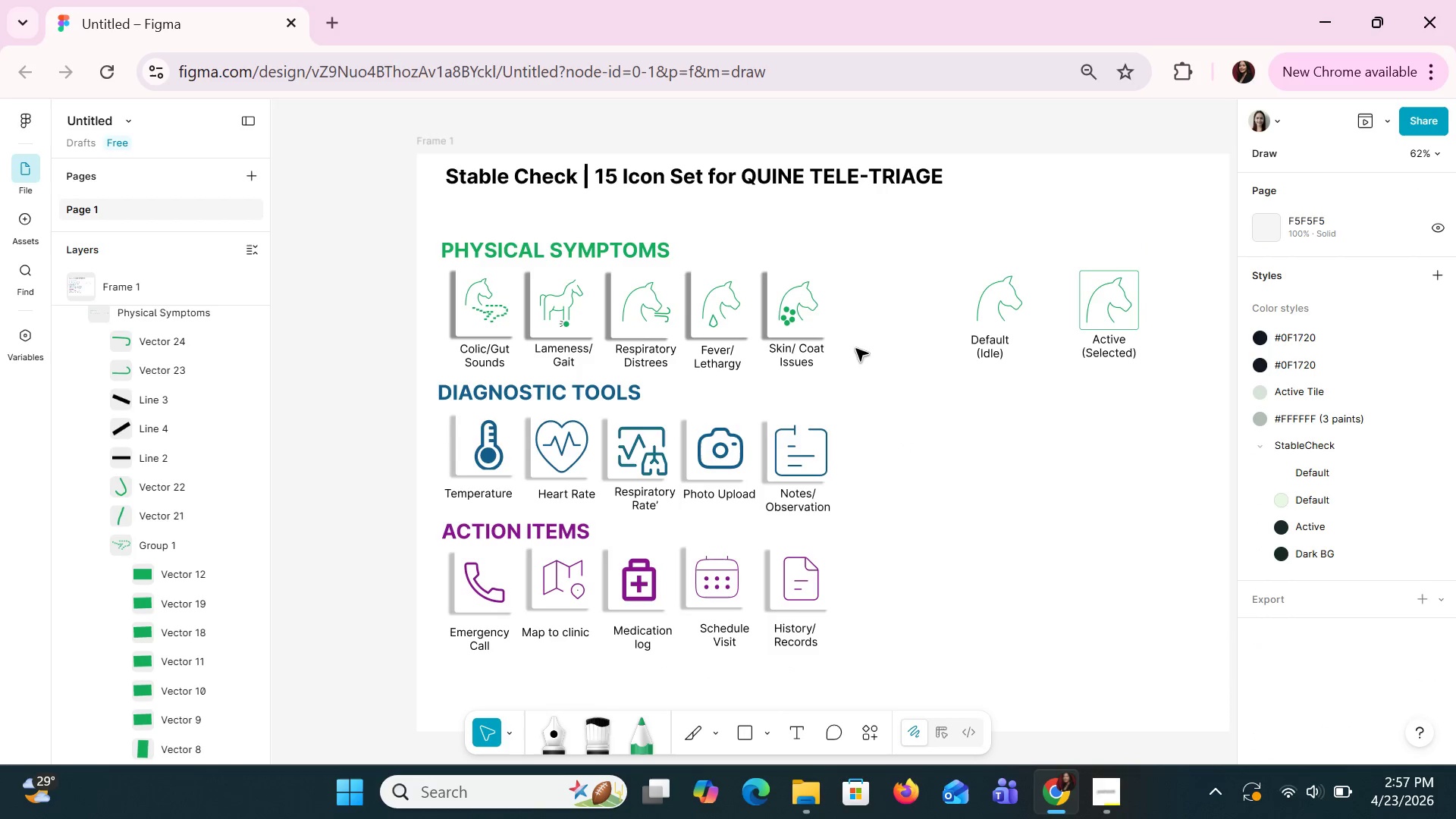 
left_click_drag(start_coordinate=[856, 347], to_coordinate=[776, 262])
 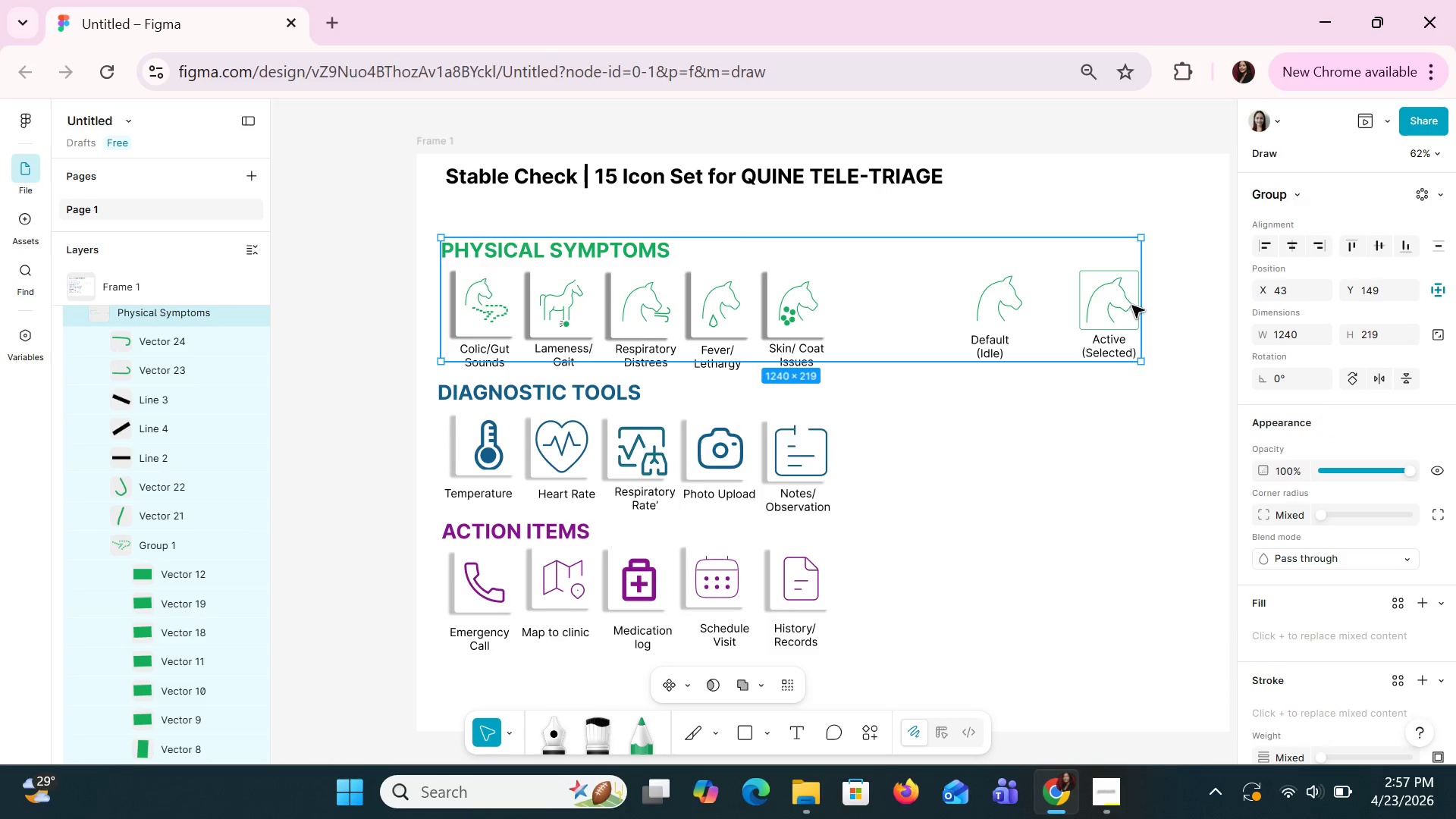 
left_click_drag(start_coordinate=[1144, 297], to_coordinate=[974, 301])
 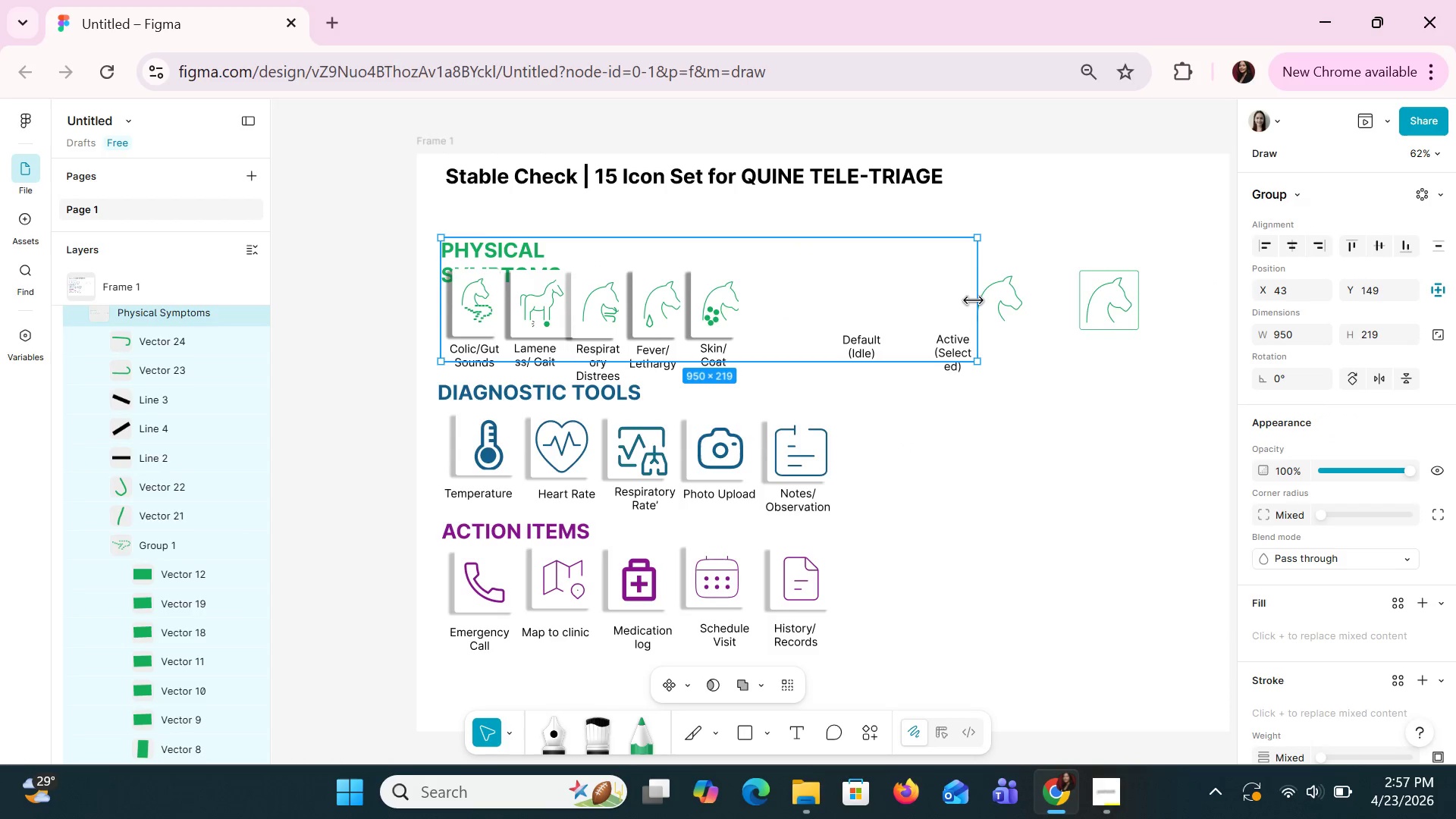 
key(Control+Z)
 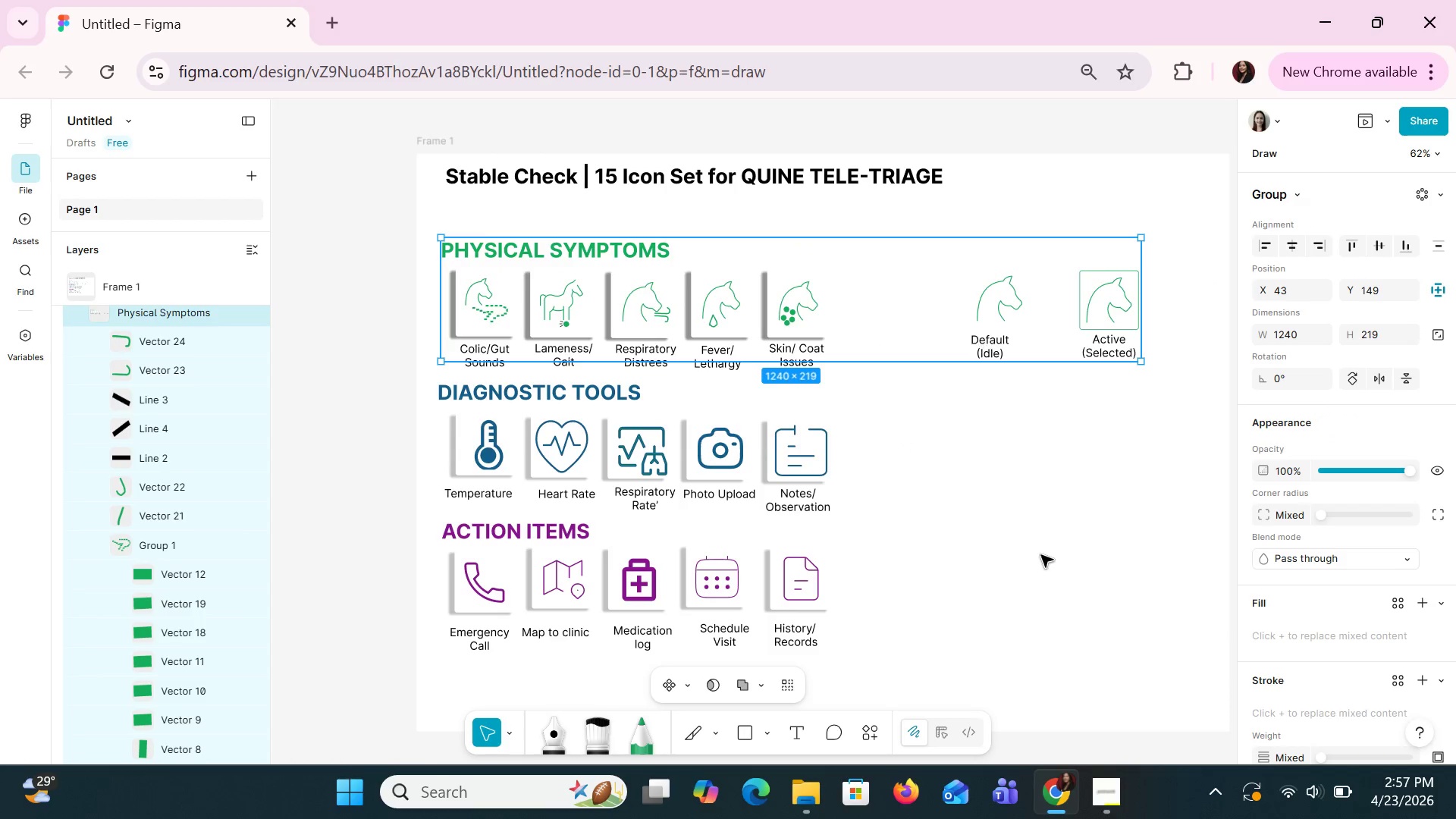 
double_click([1040, 554])
 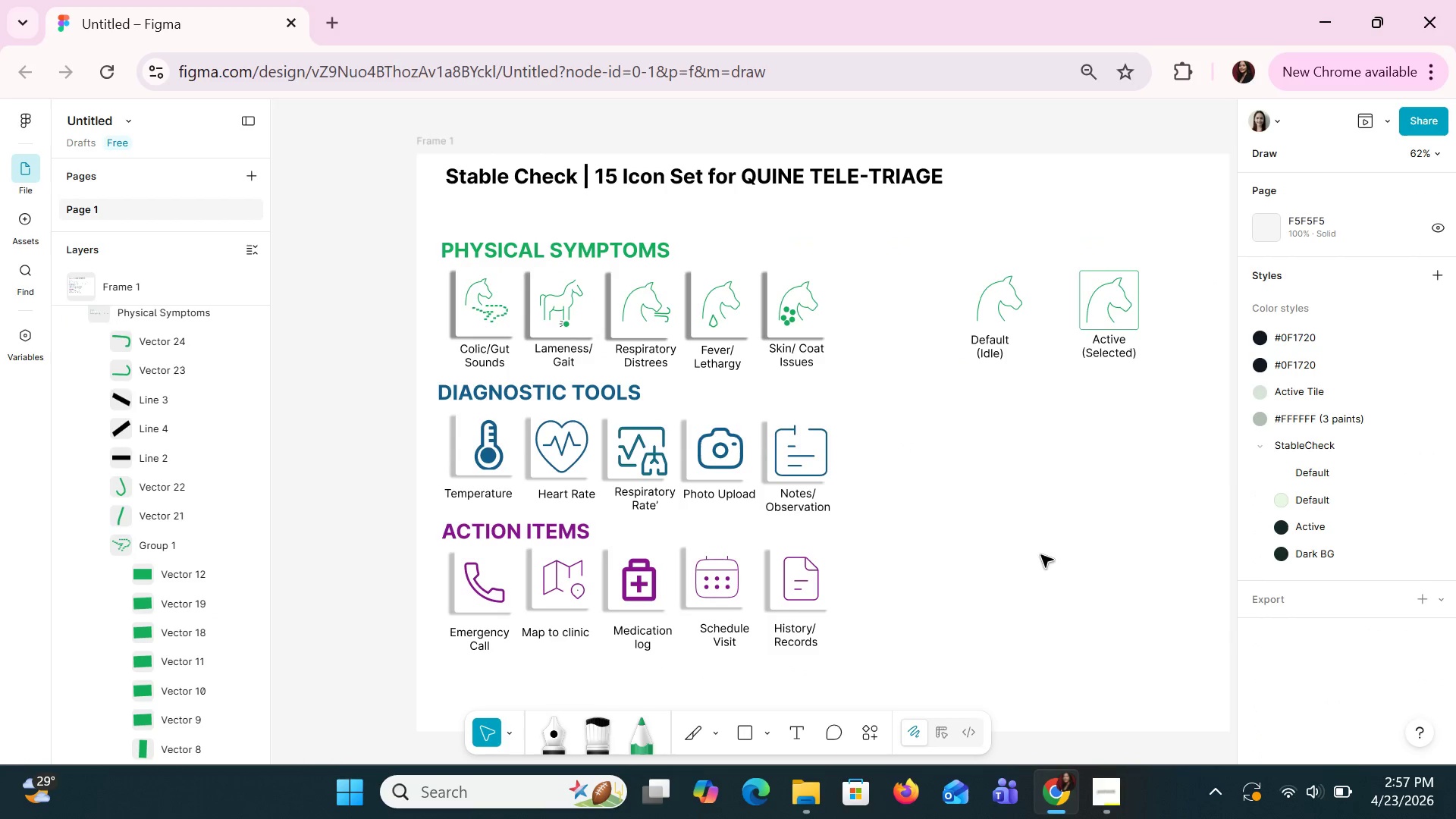 
triple_click([1040, 554])
 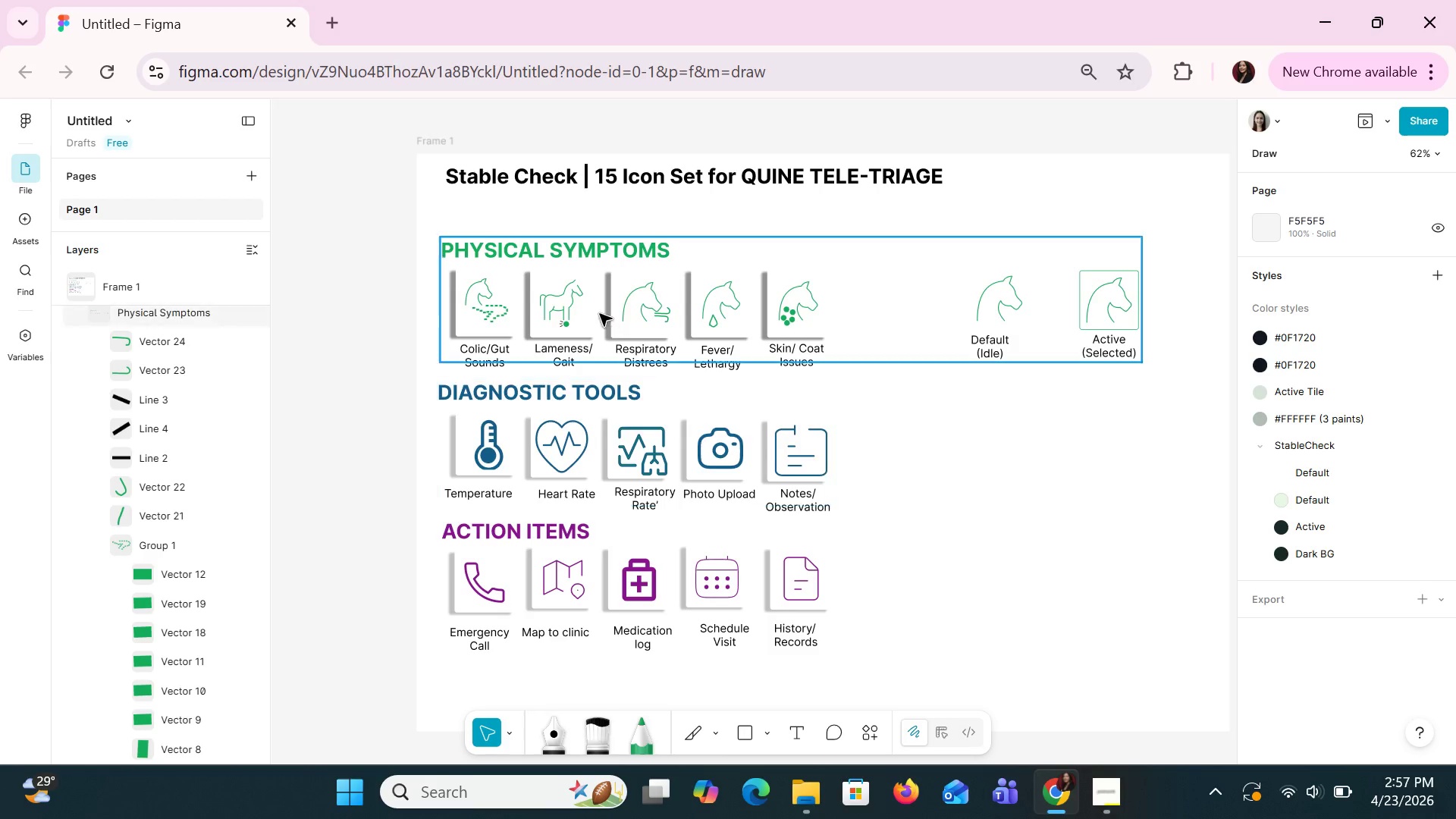 
left_click([576, 278])
 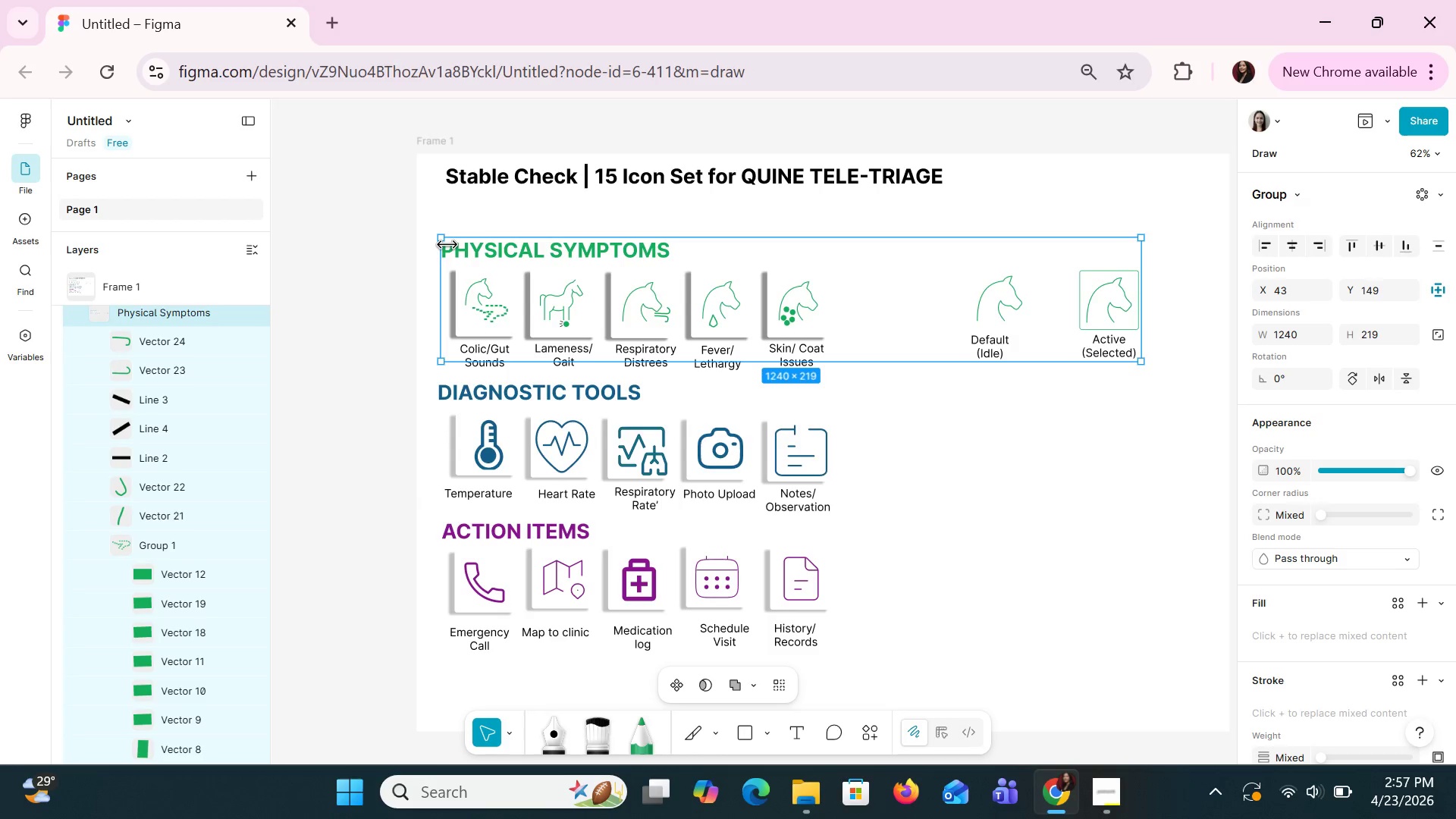 
scroll: coordinate [186, 391], scroll_direction: up, amount: 2.0
 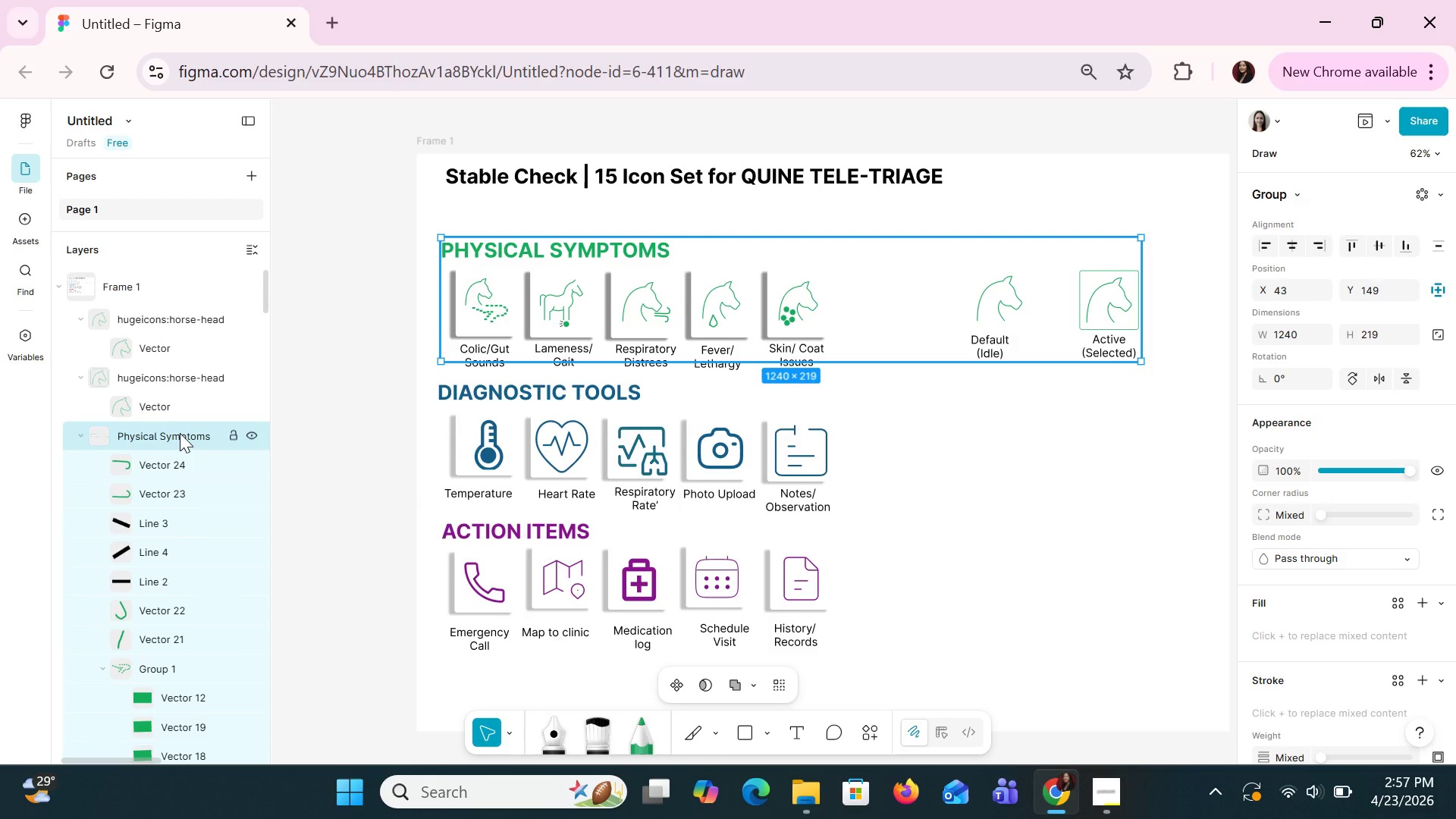 
right_click([180, 433])
 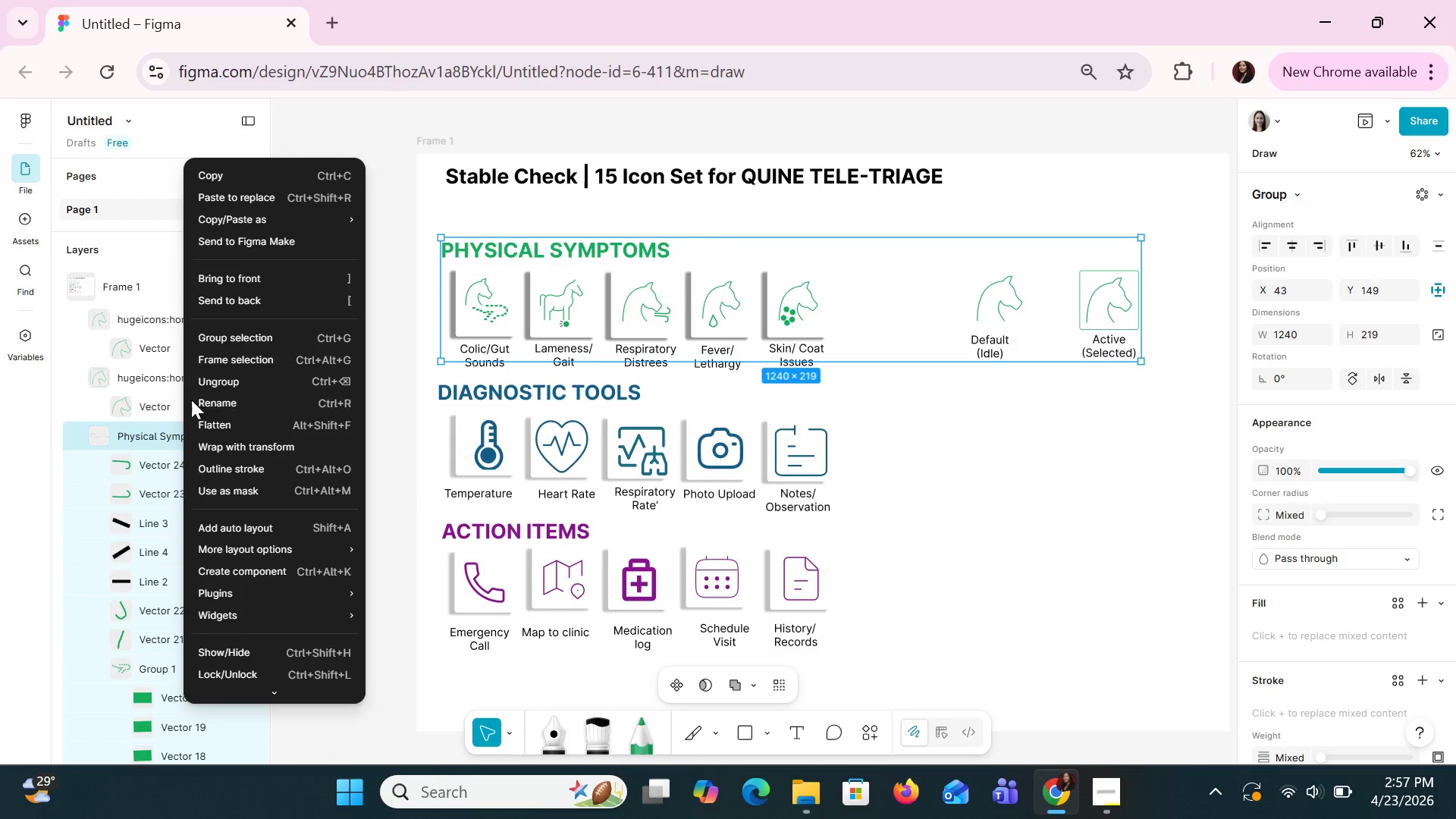 
left_click([212, 381])
 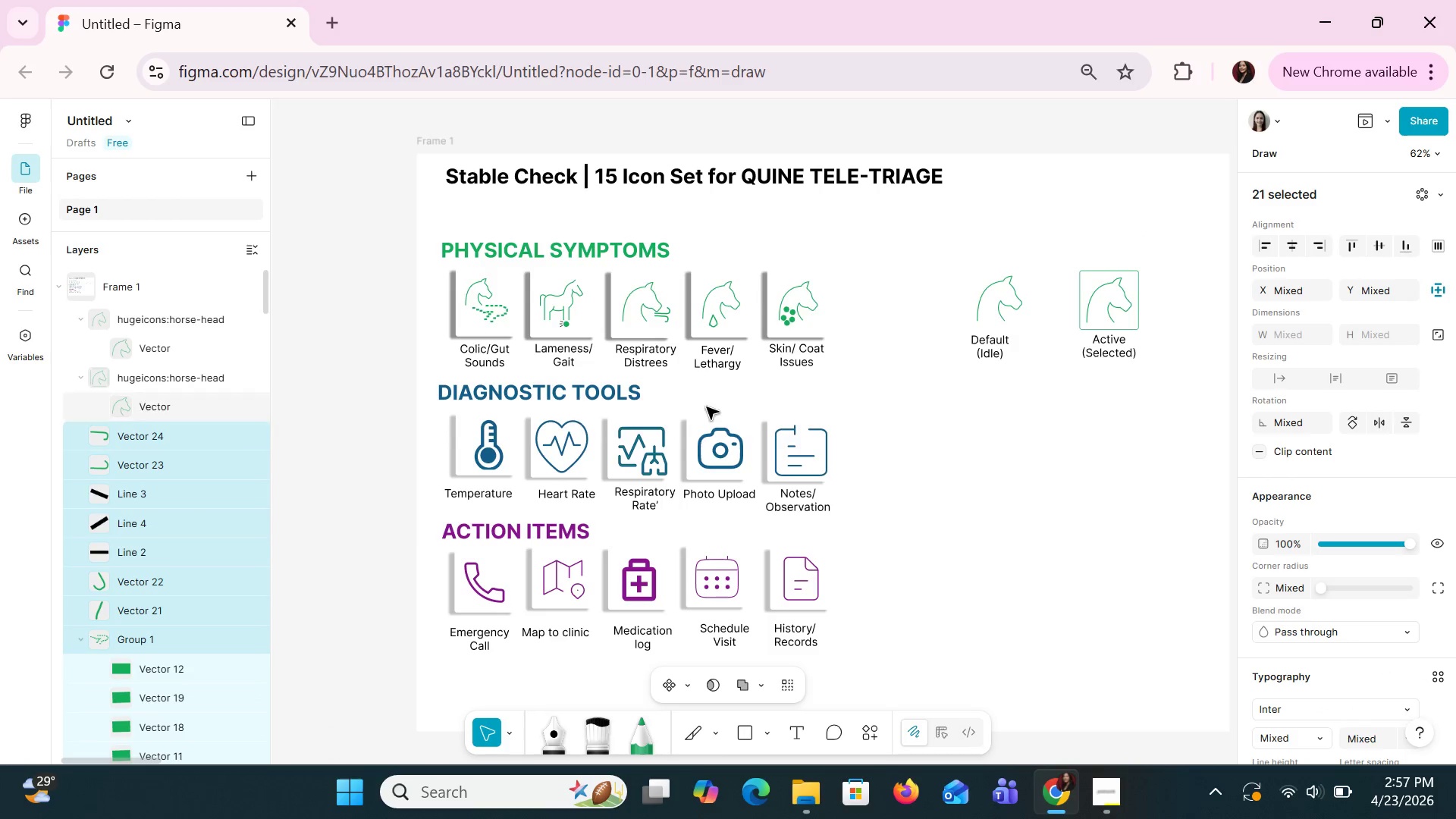 
left_click([856, 388])
 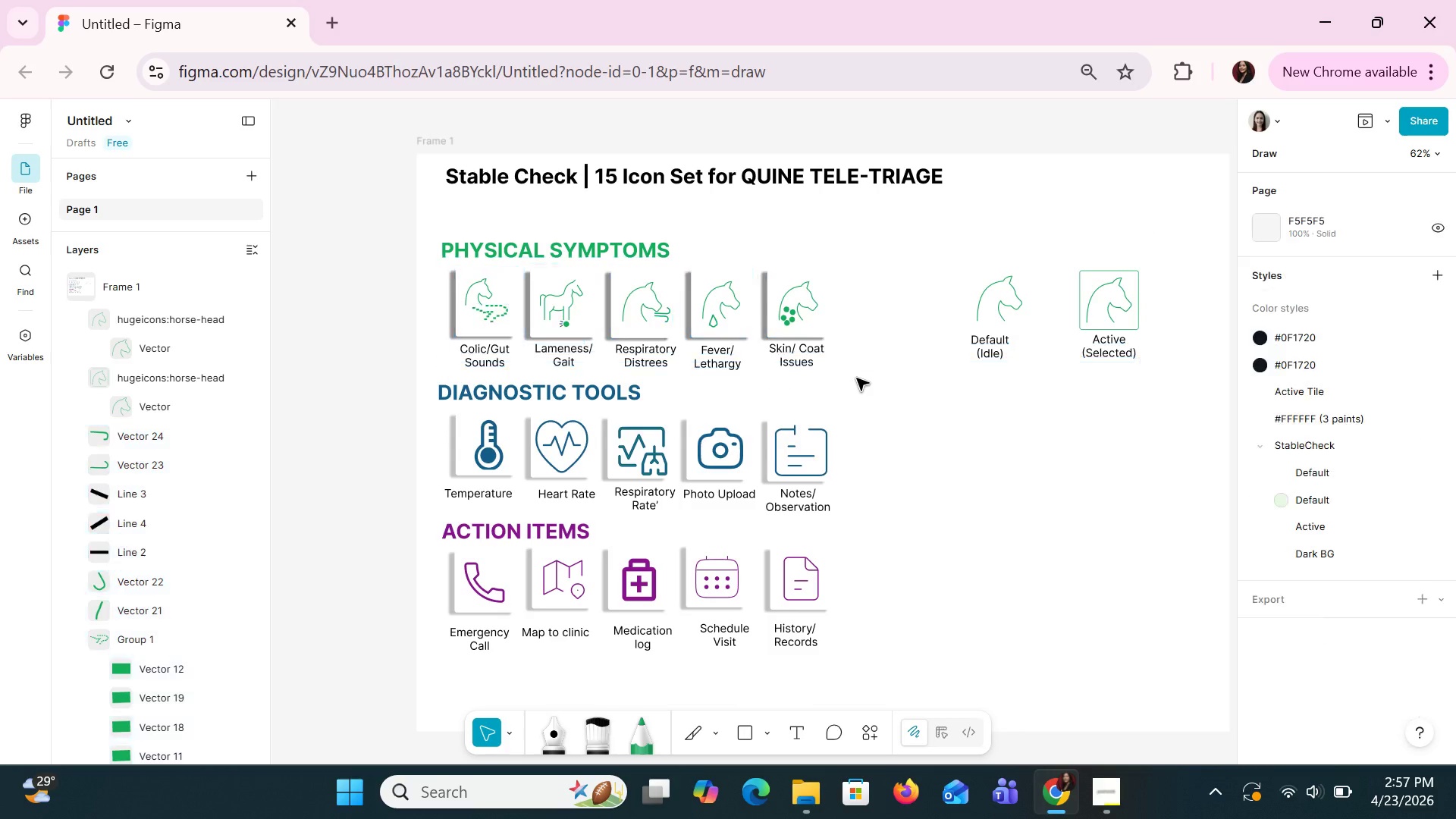 
double_click([856, 378])
 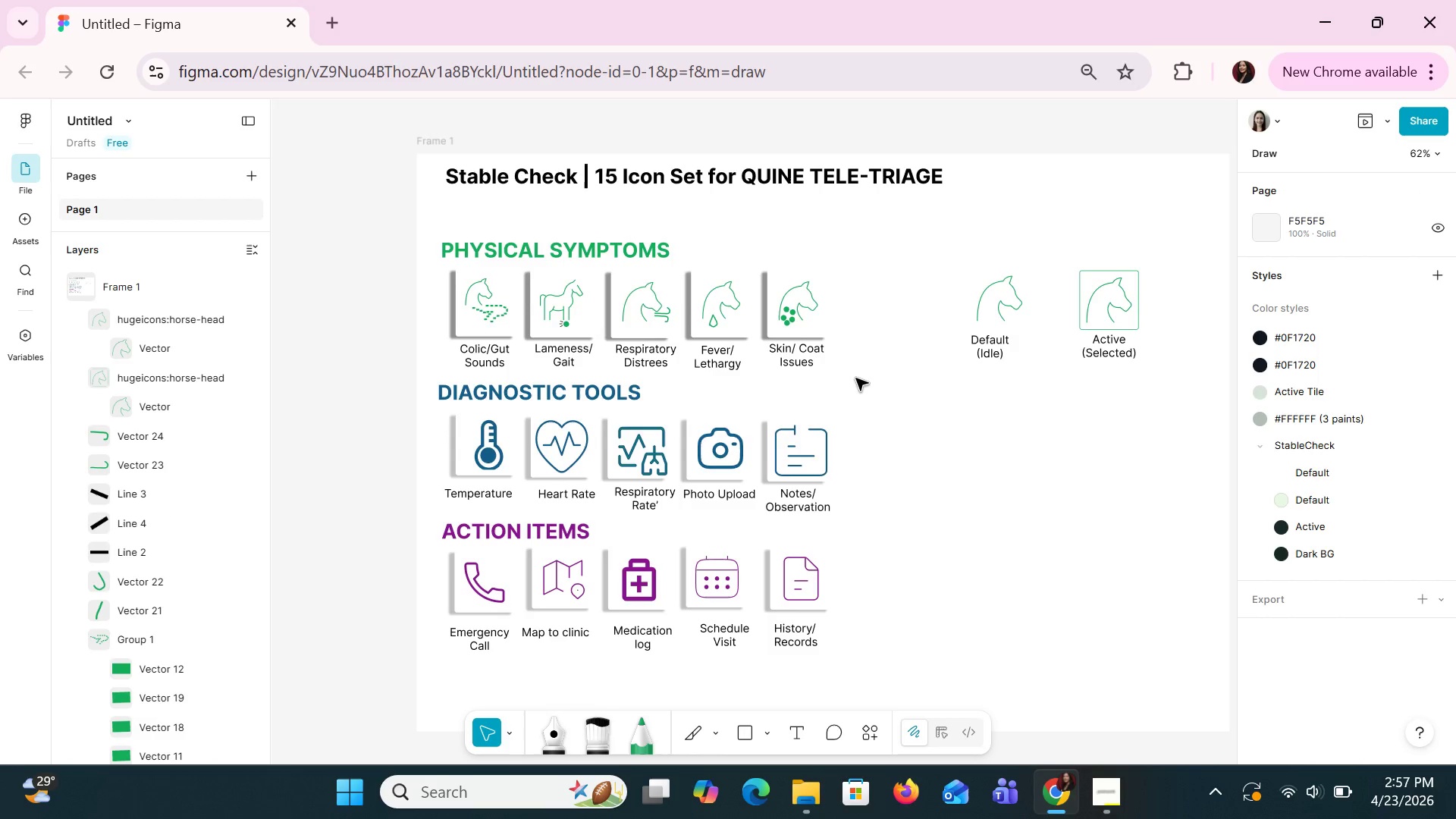 
left_click_drag(start_coordinate=[855, 378], to_coordinate=[777, 271])
 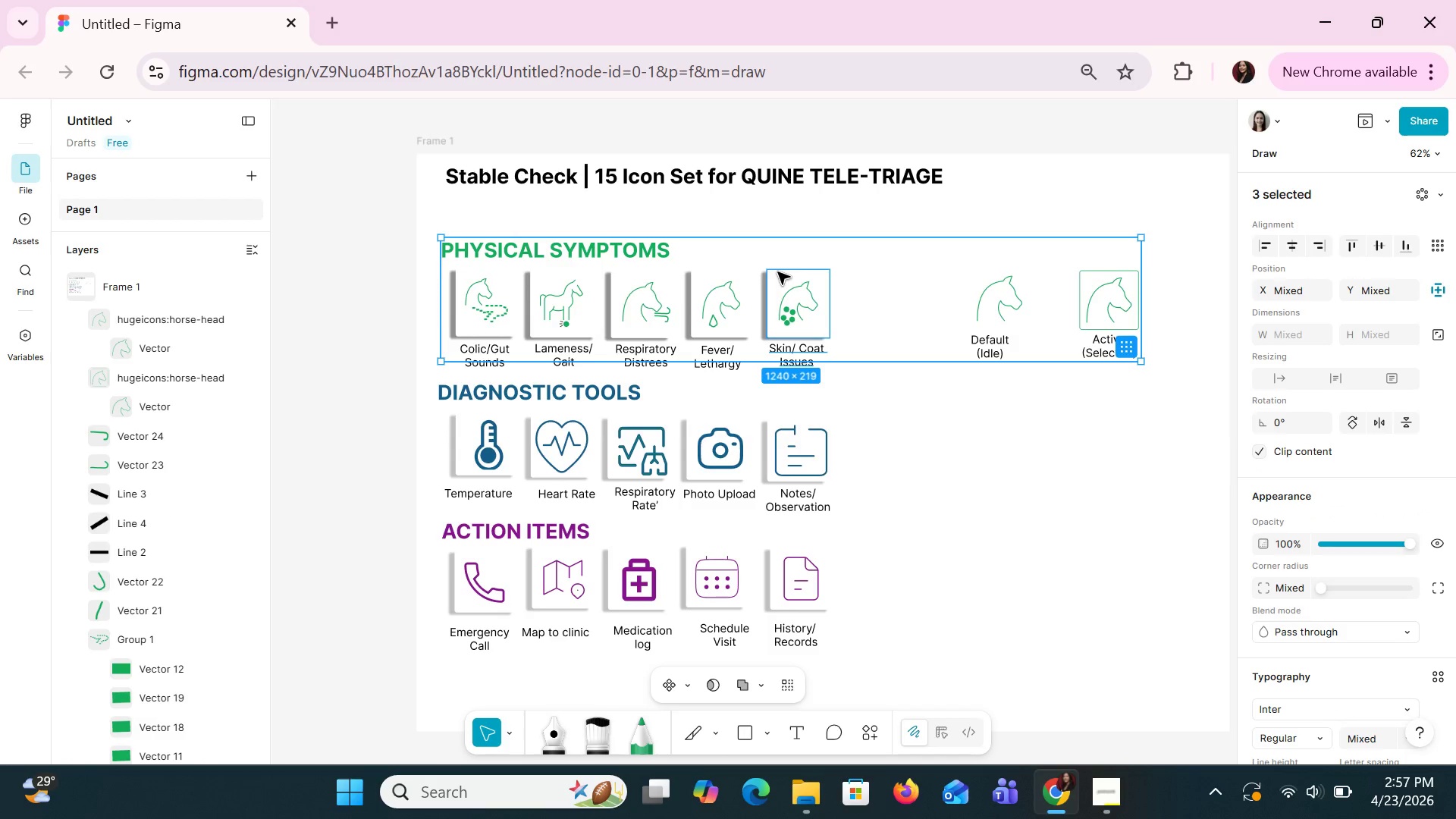 
key(Control+Z)
 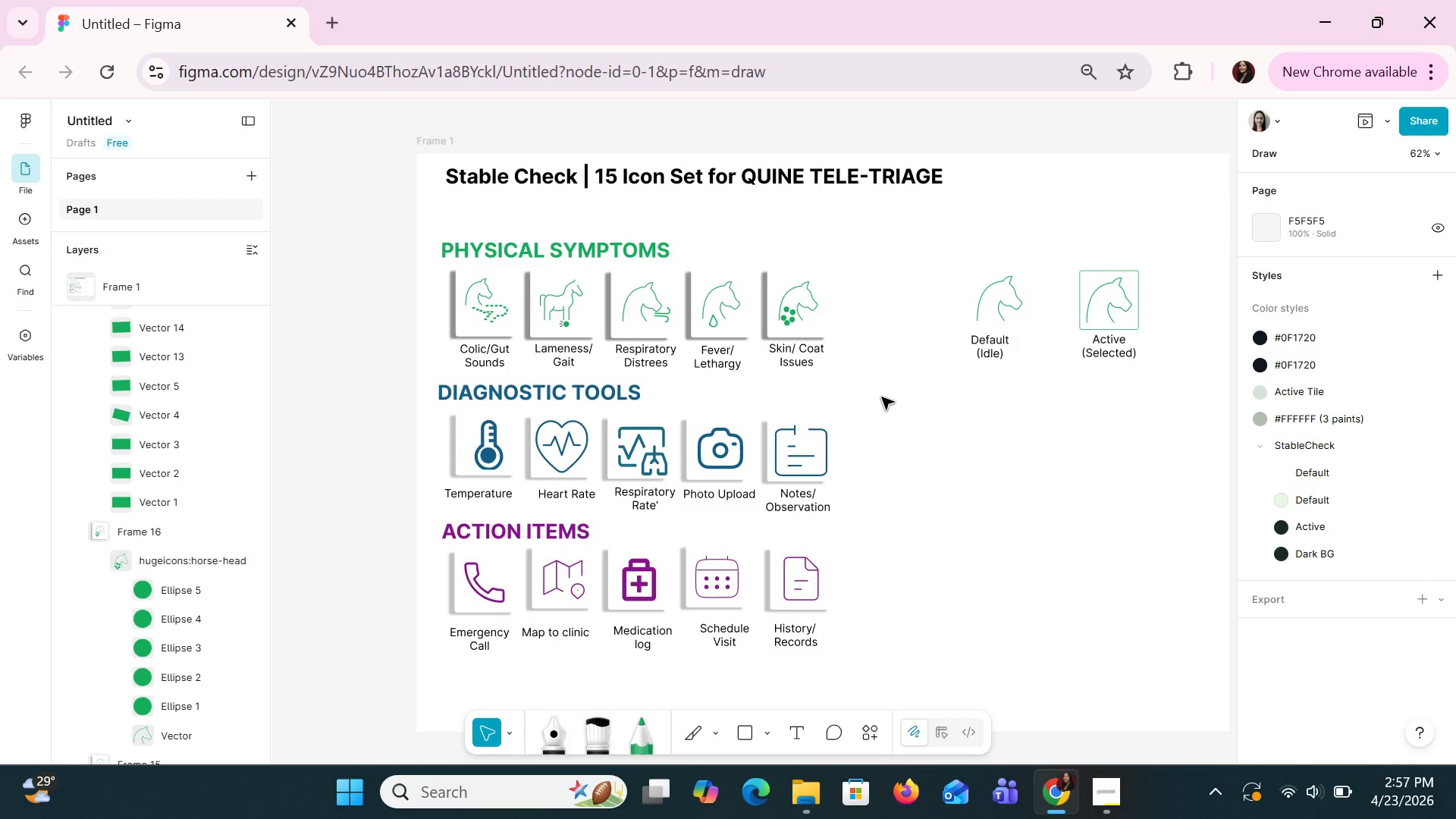 
key(Control+Z)
 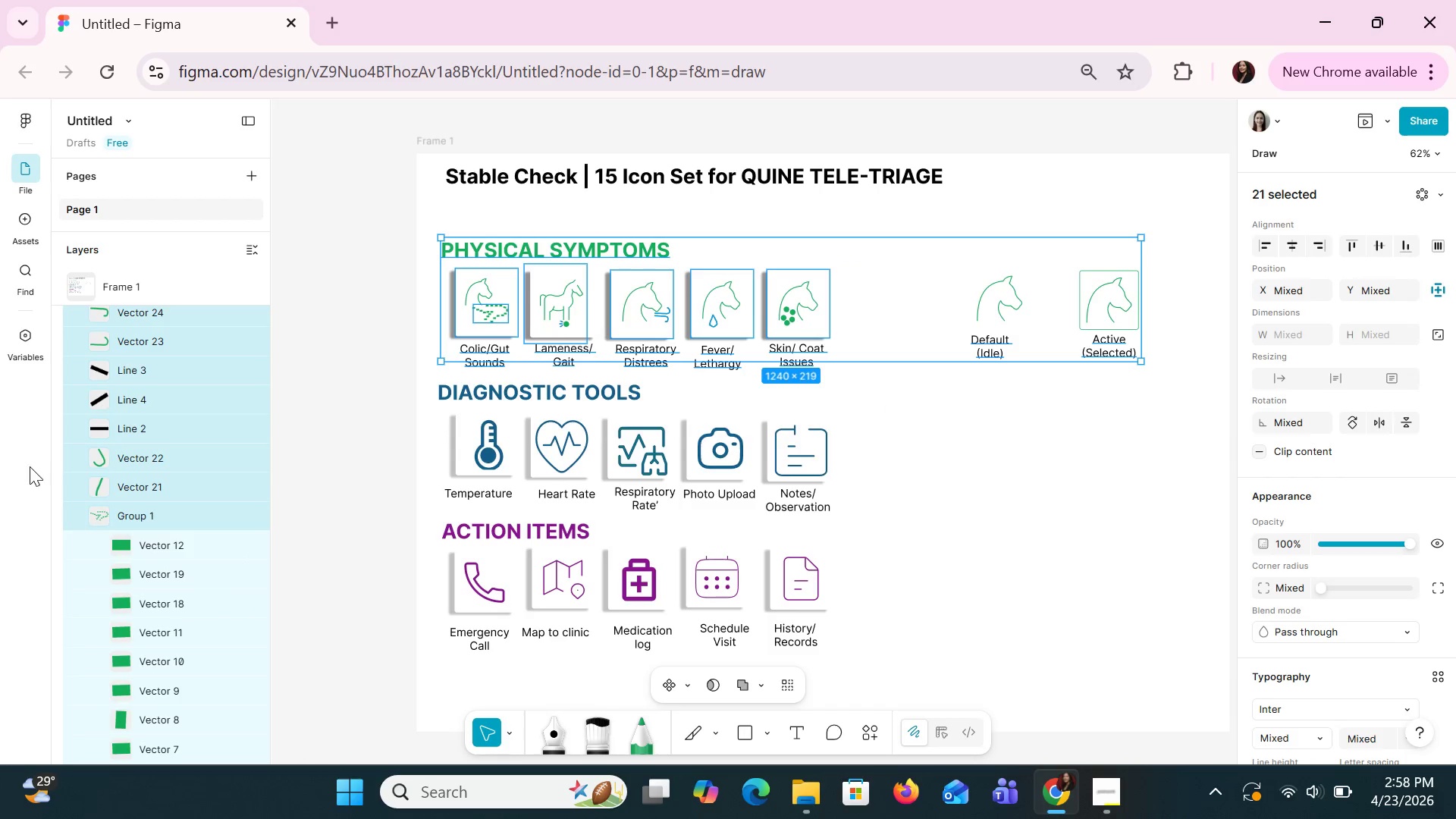 
scroll: coordinate [182, 533], scroll_direction: up, amount: 3.0
 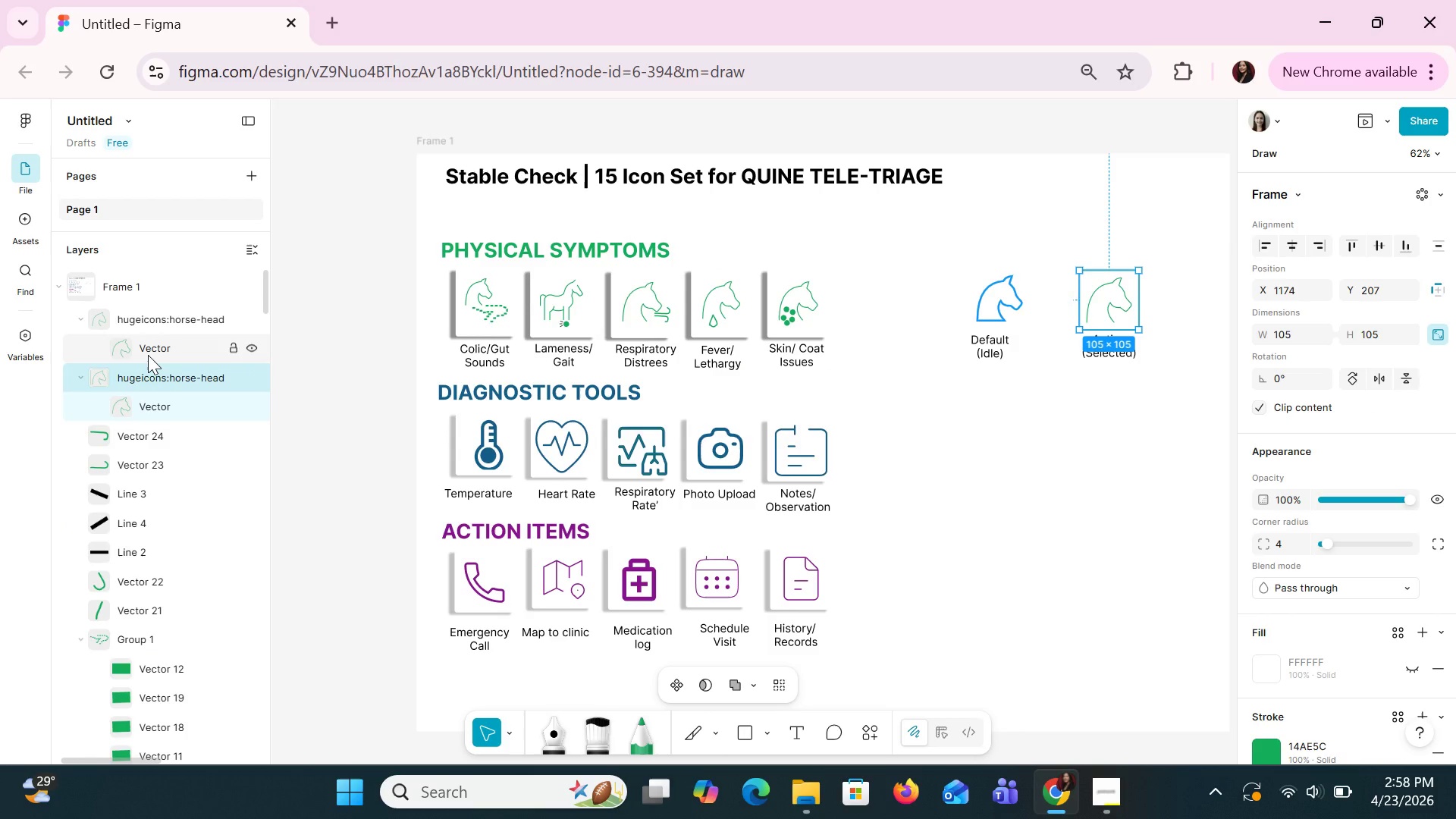 
wait(11.34)
 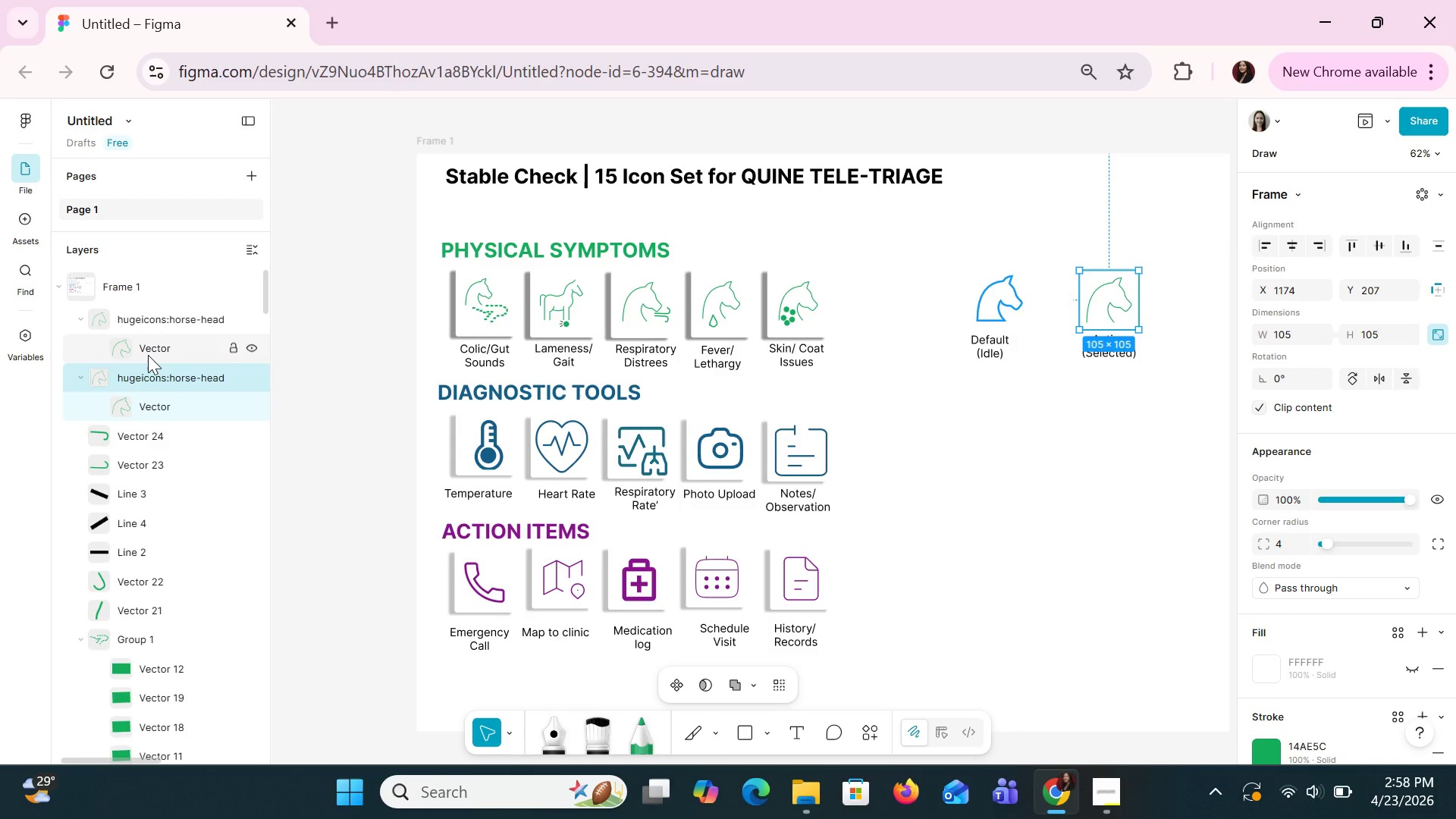 
left_click([440, 416])
 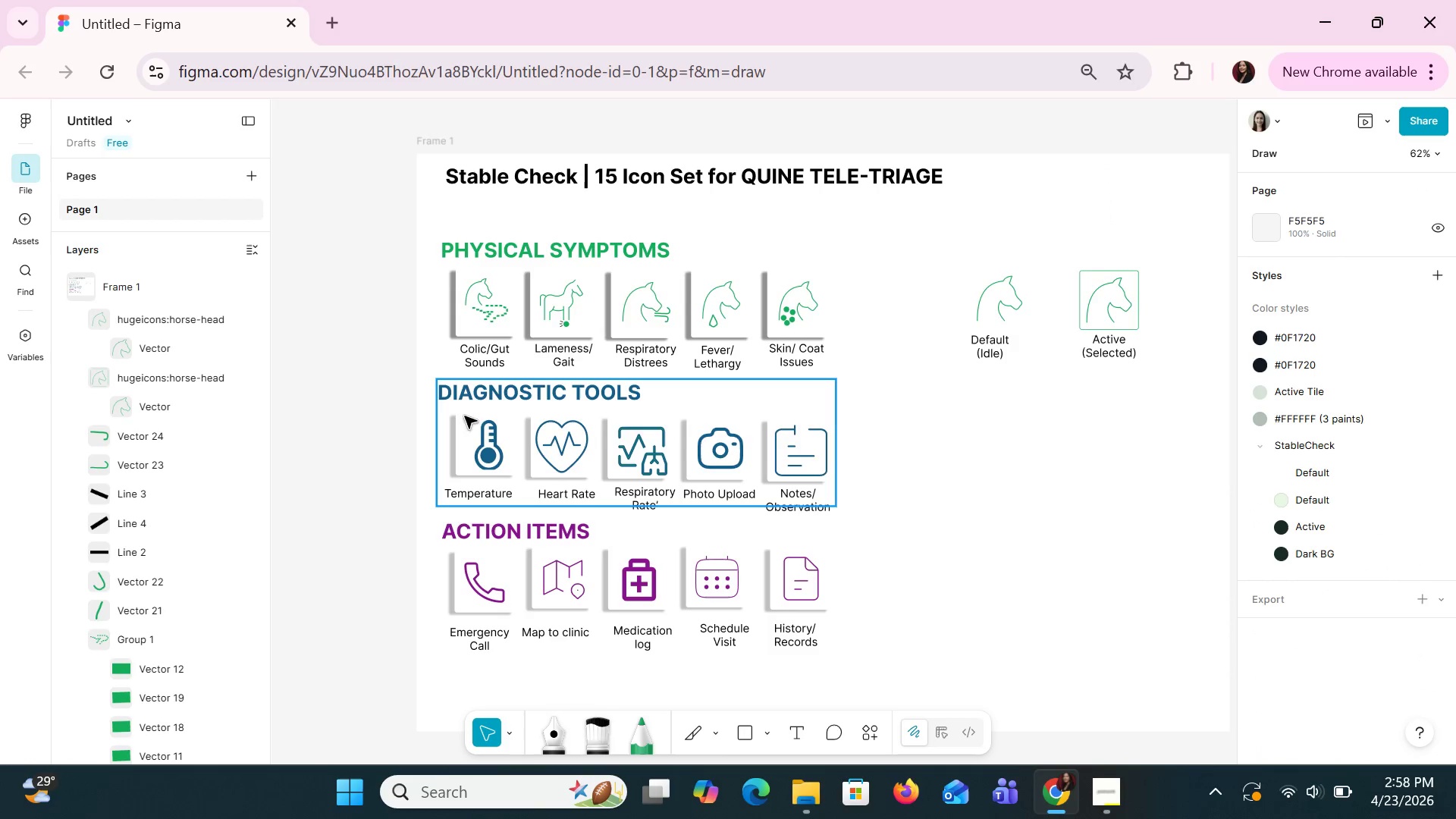 
double_click([464, 416])
 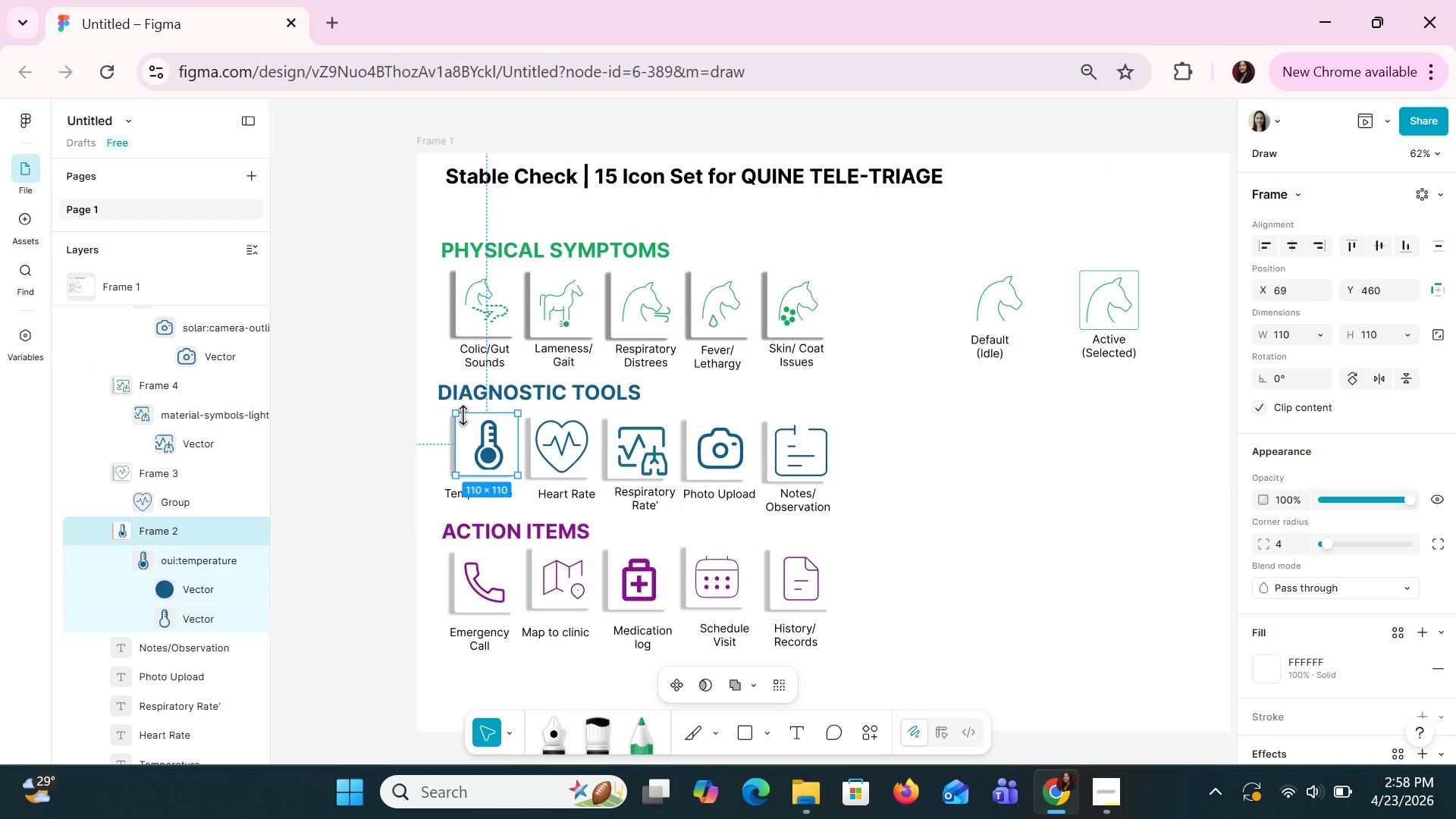 
key(Control+C)
 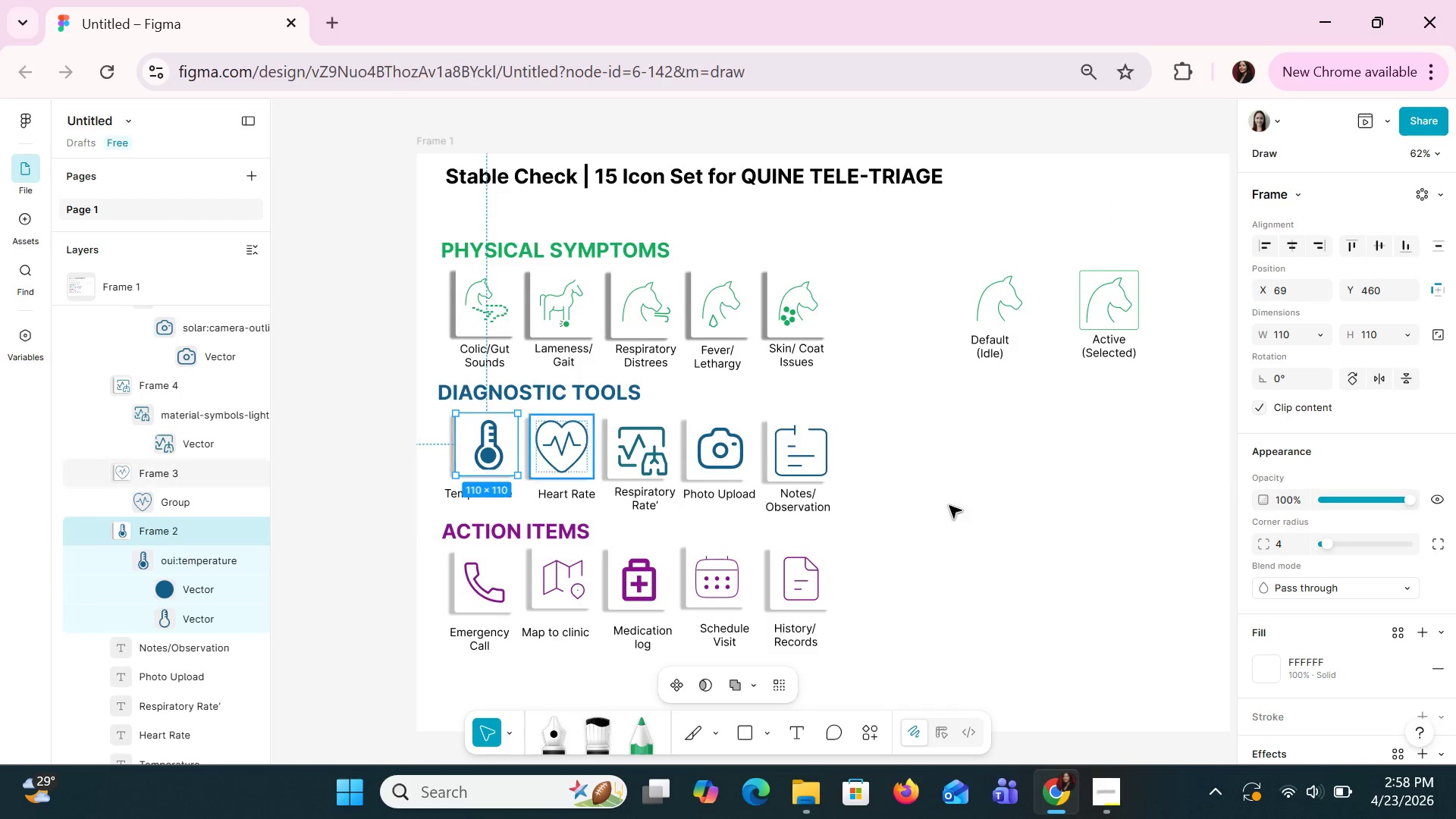 
left_click([971, 504])
 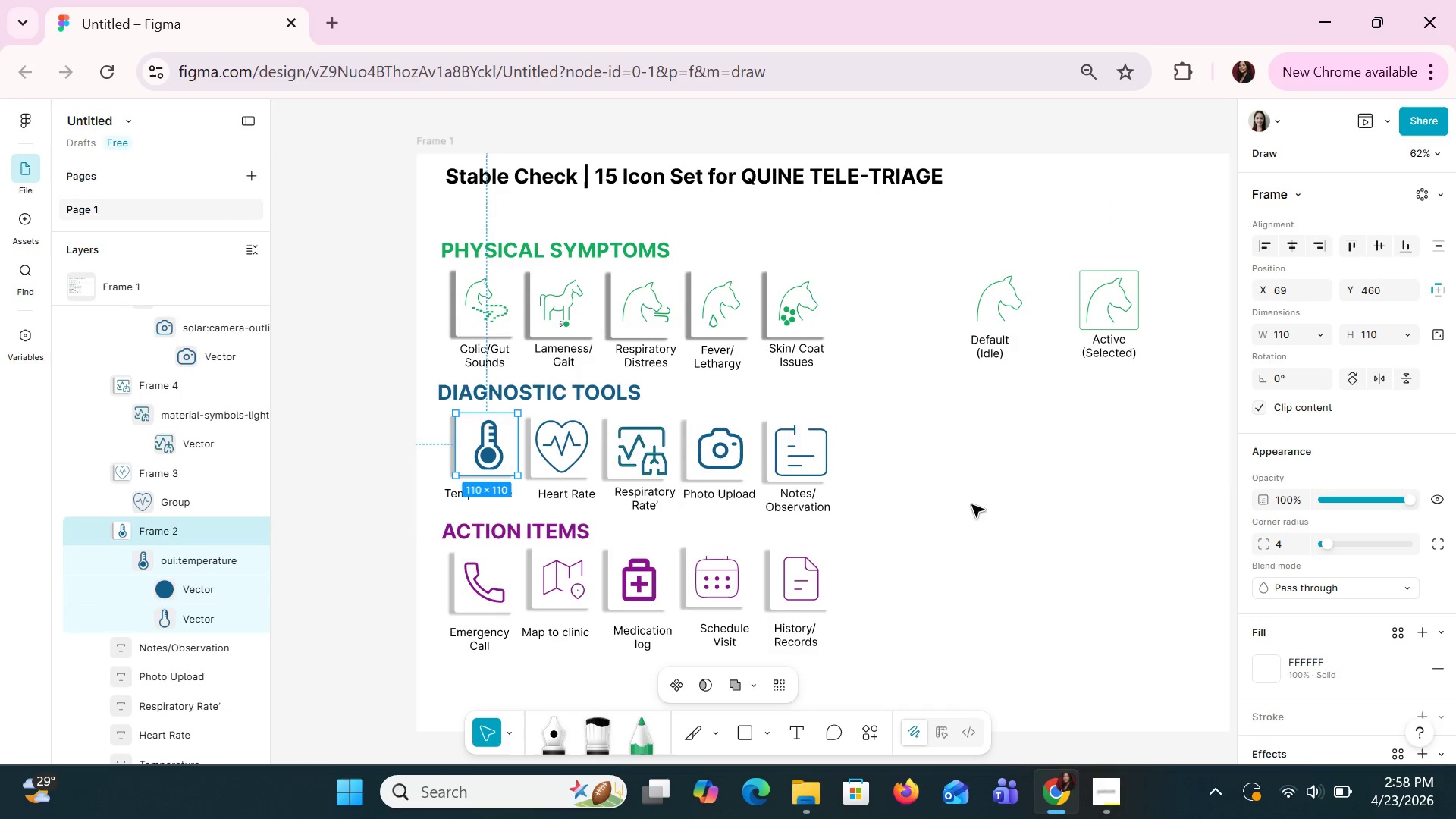 
key(Control+V)
 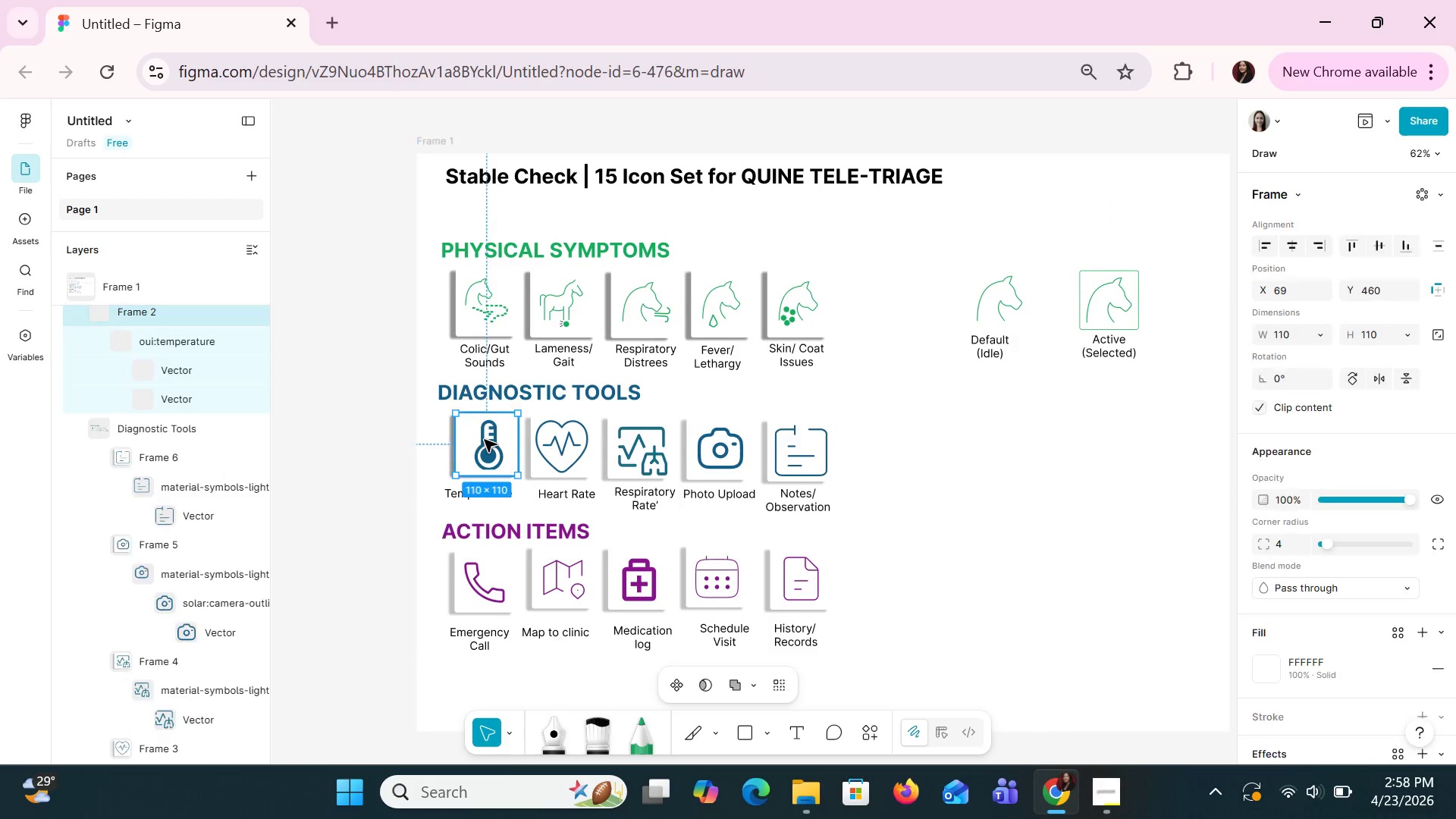 
left_click_drag(start_coordinate=[479, 437], to_coordinate=[996, 450])
 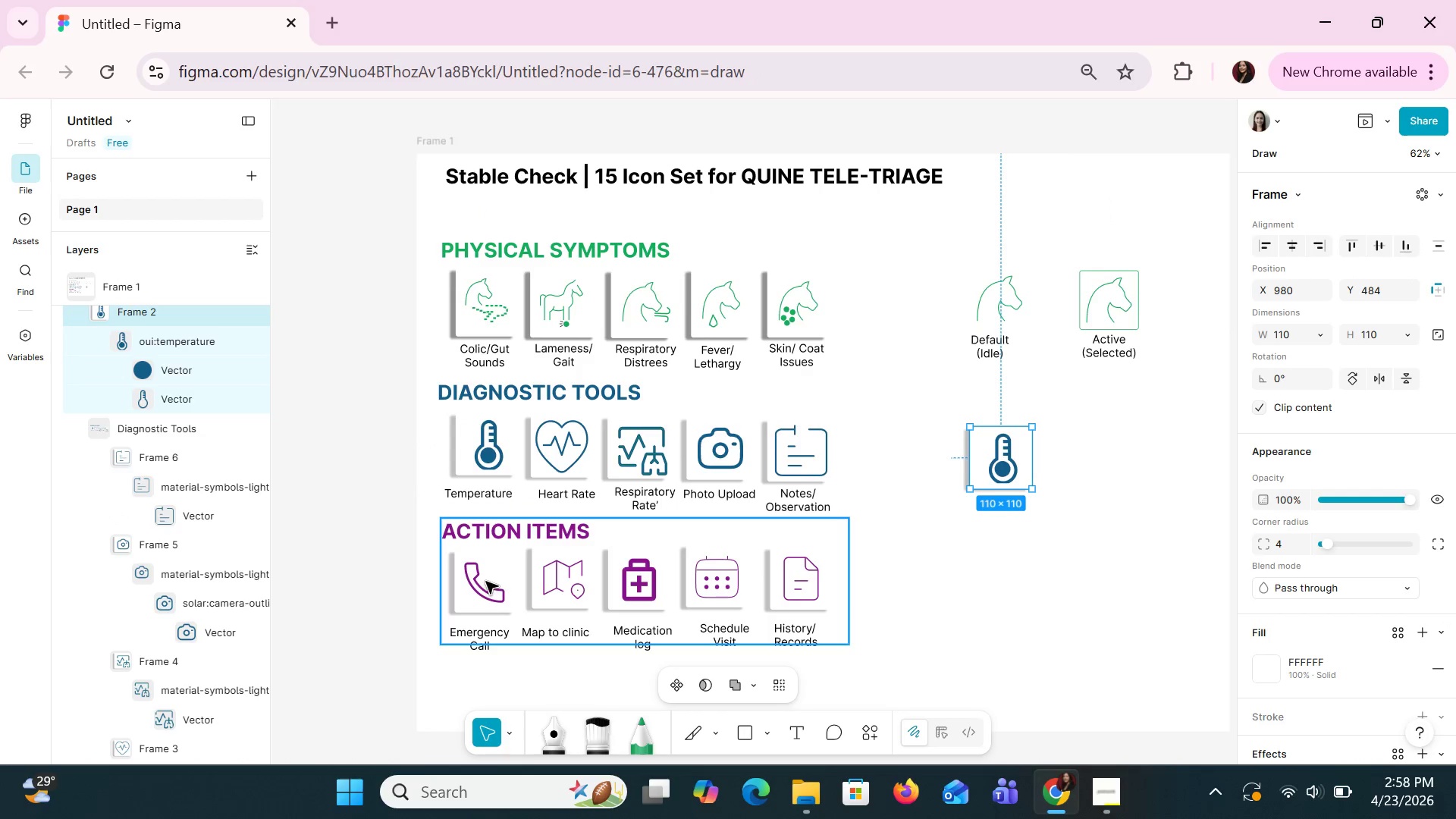 
left_click([485, 581])
 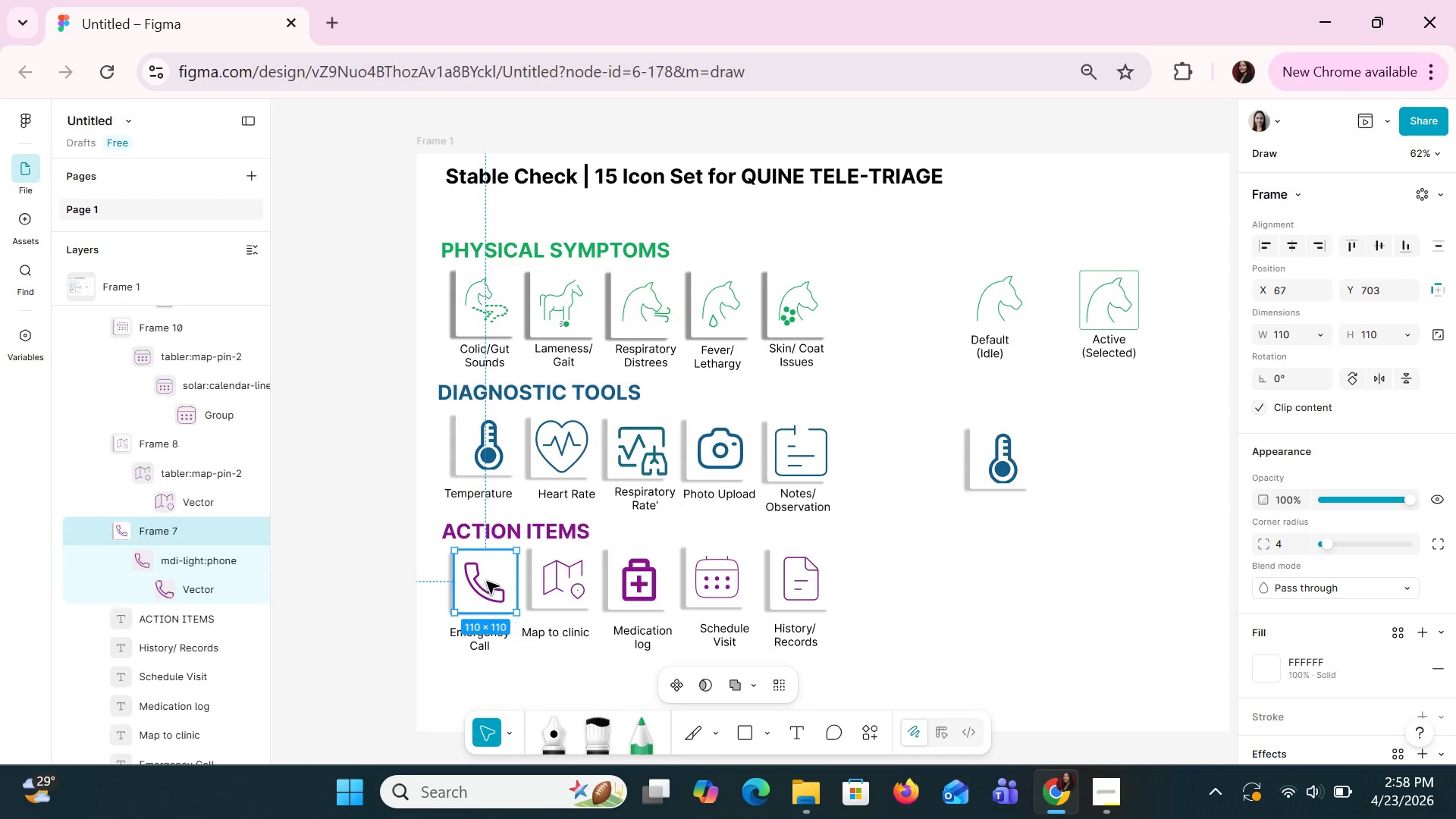 
key(Control+C)
 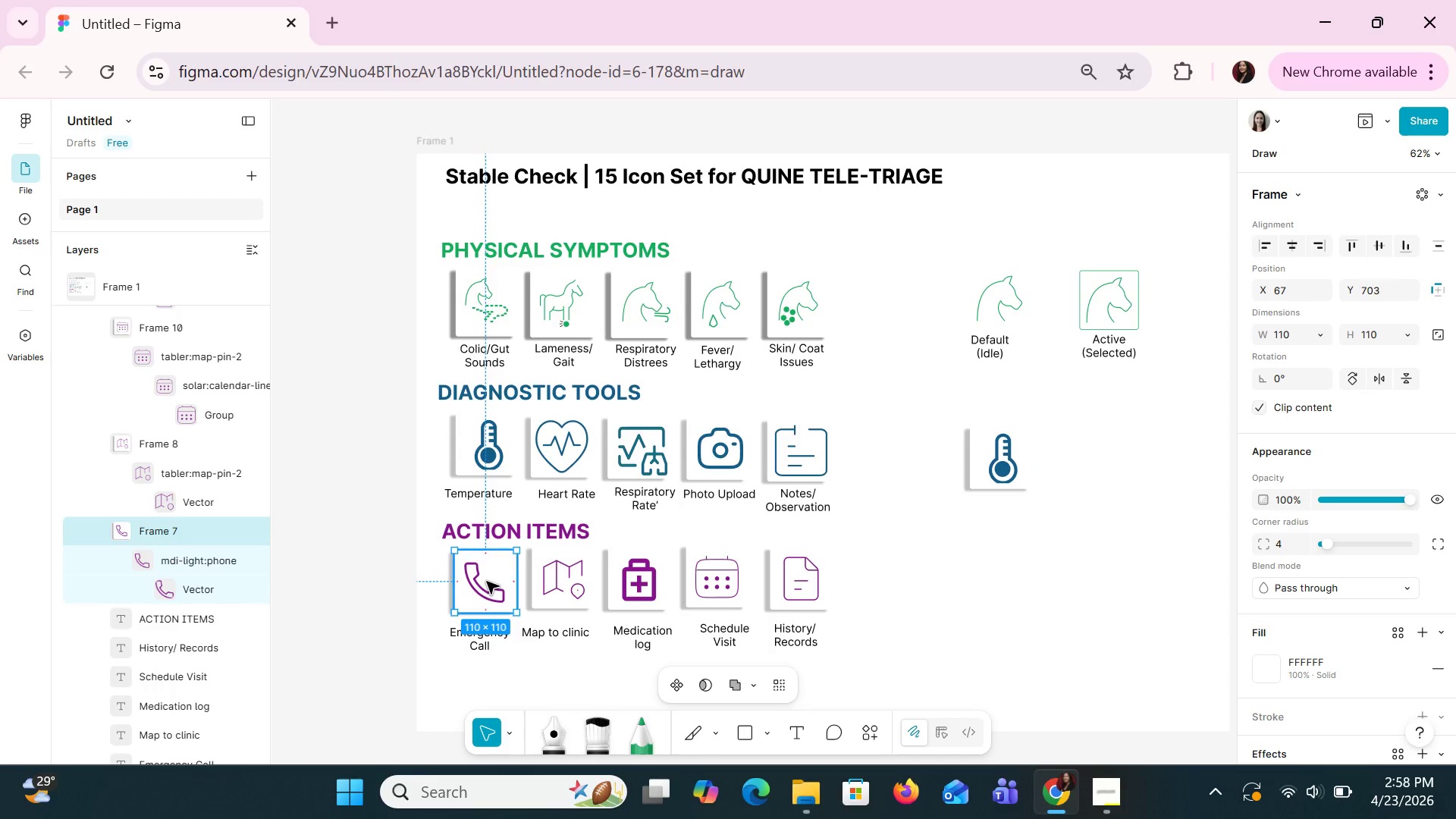 
key(Control+V)
 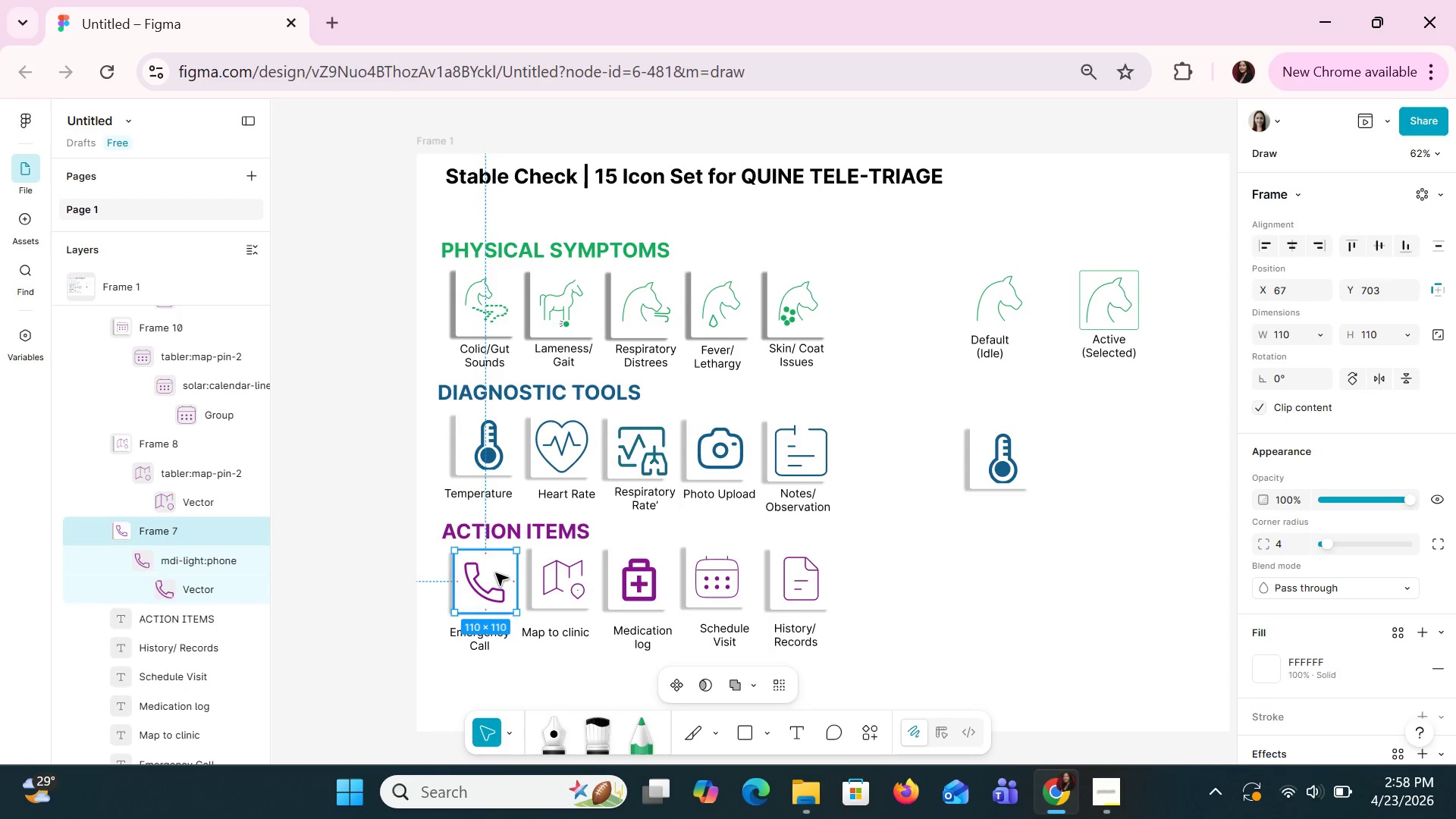 
left_click_drag(start_coordinate=[495, 573], to_coordinate=[1005, 538])
 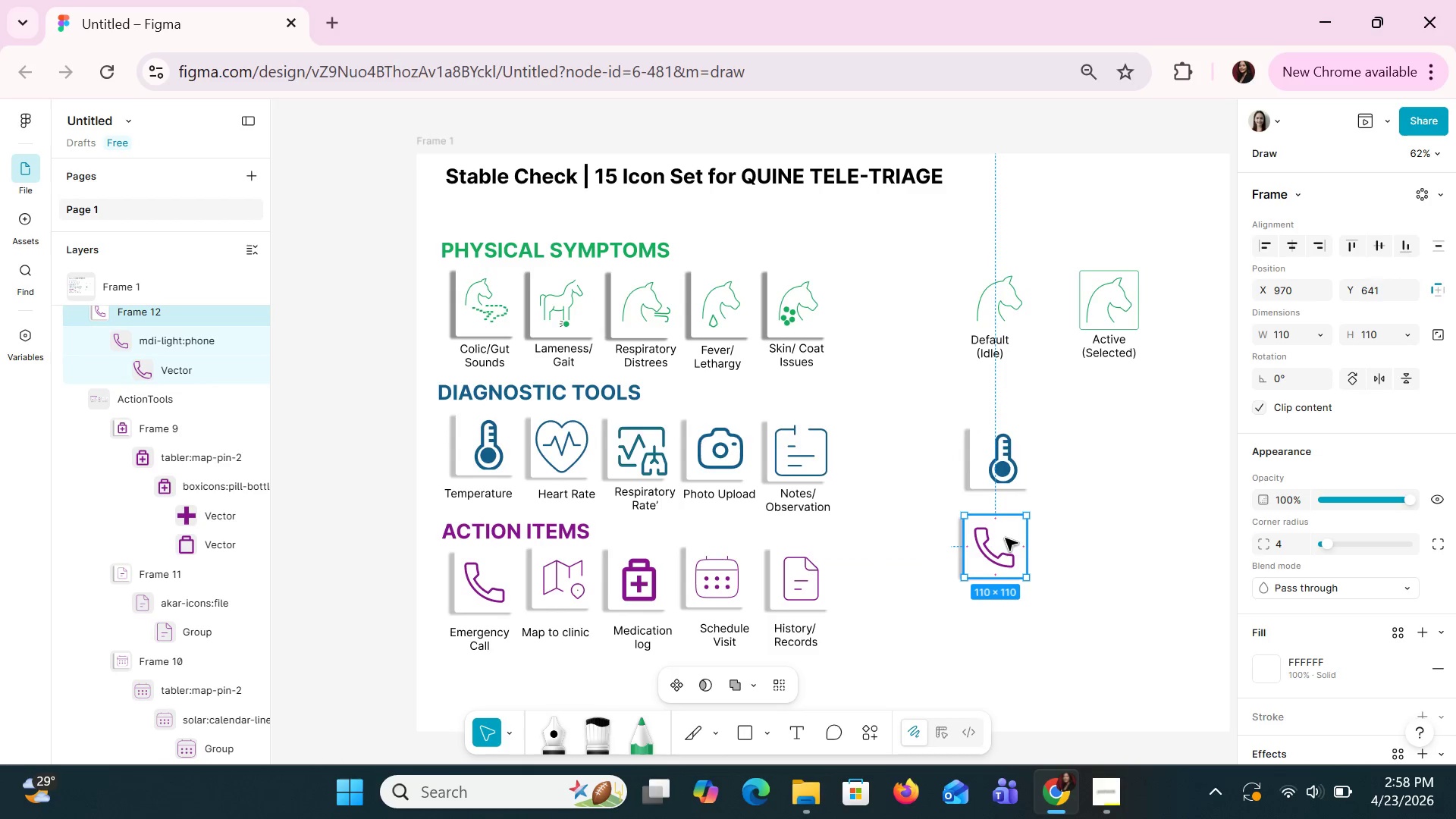 
left_click_drag(start_coordinate=[1005, 538], to_coordinate=[1059, 588])
 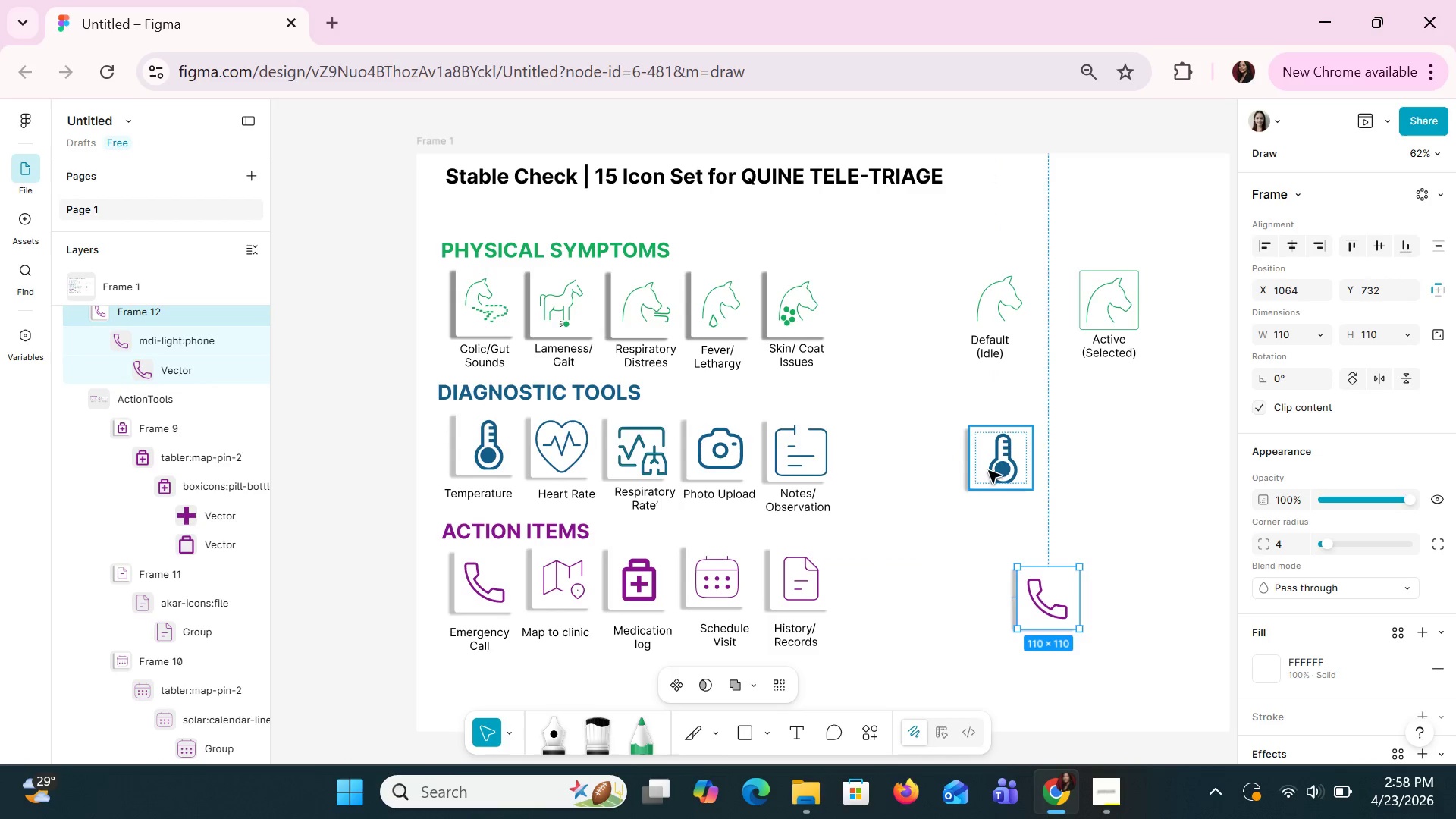 
left_click_drag(start_coordinate=[988, 470], to_coordinate=[998, 476])
 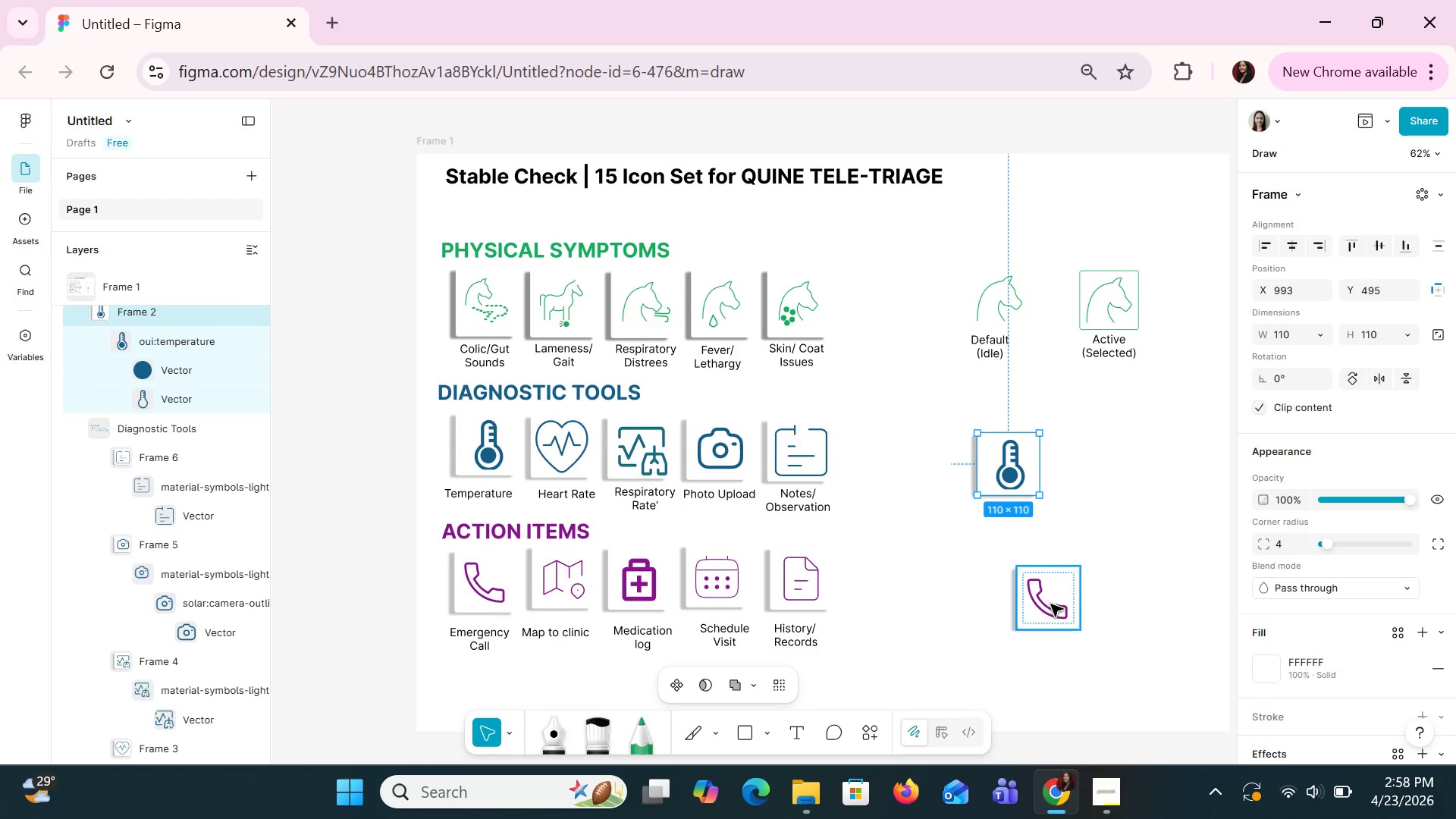 
left_click_drag(start_coordinate=[1053, 608], to_coordinate=[1012, 568])
 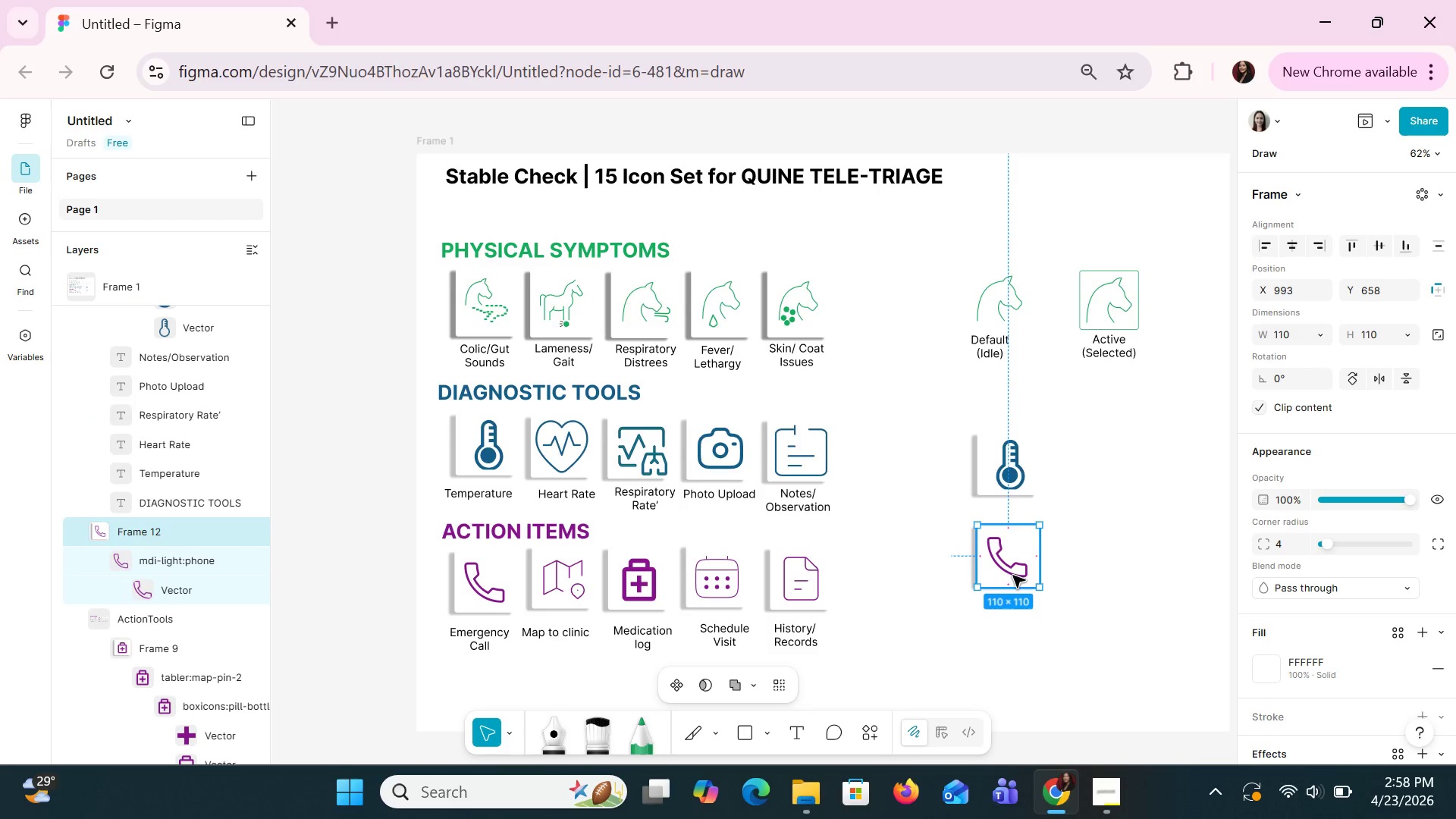 
wait(7.76)
 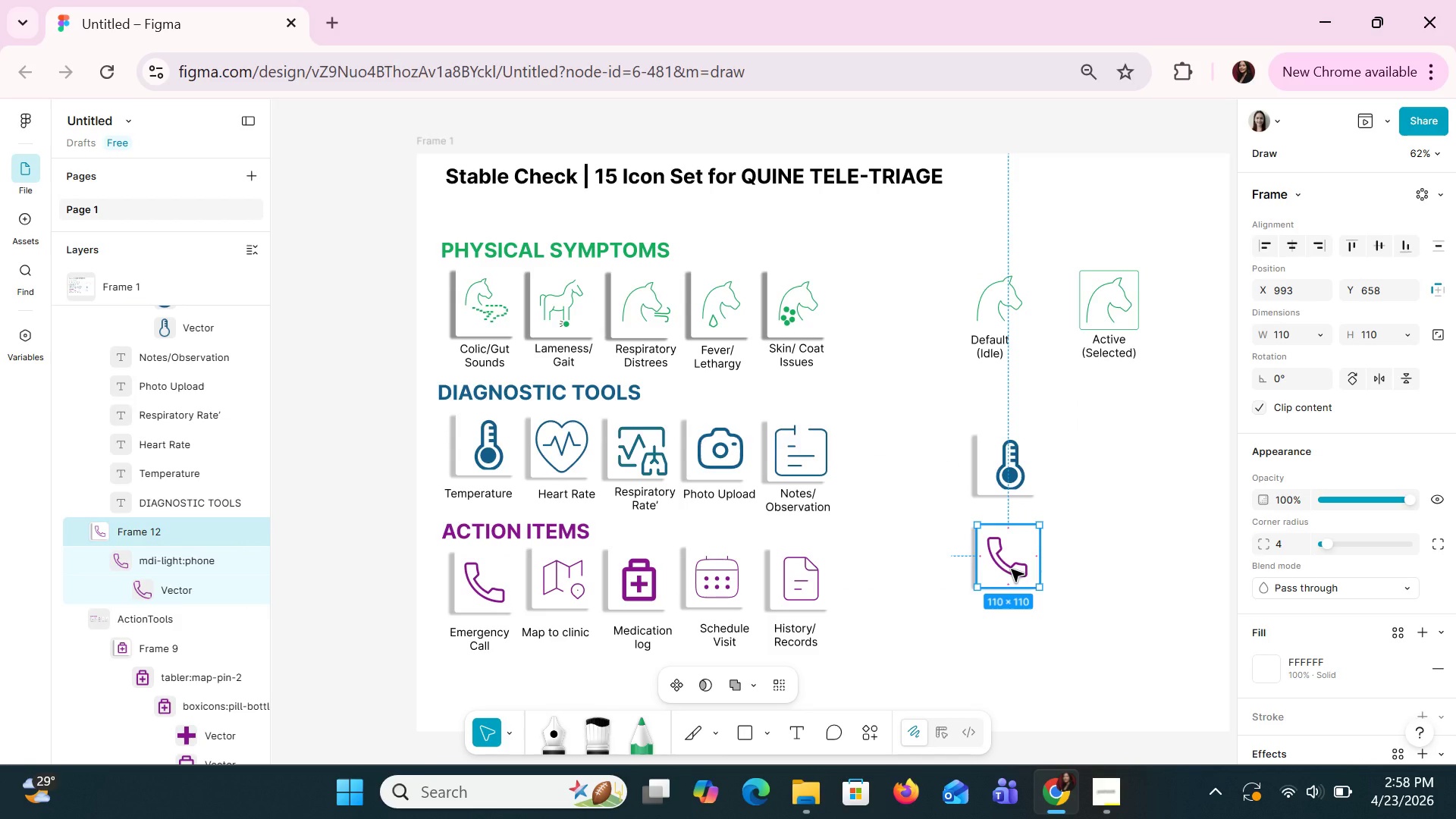 
left_click_drag(start_coordinate=[1004, 560], to_coordinate=[1002, 548])
 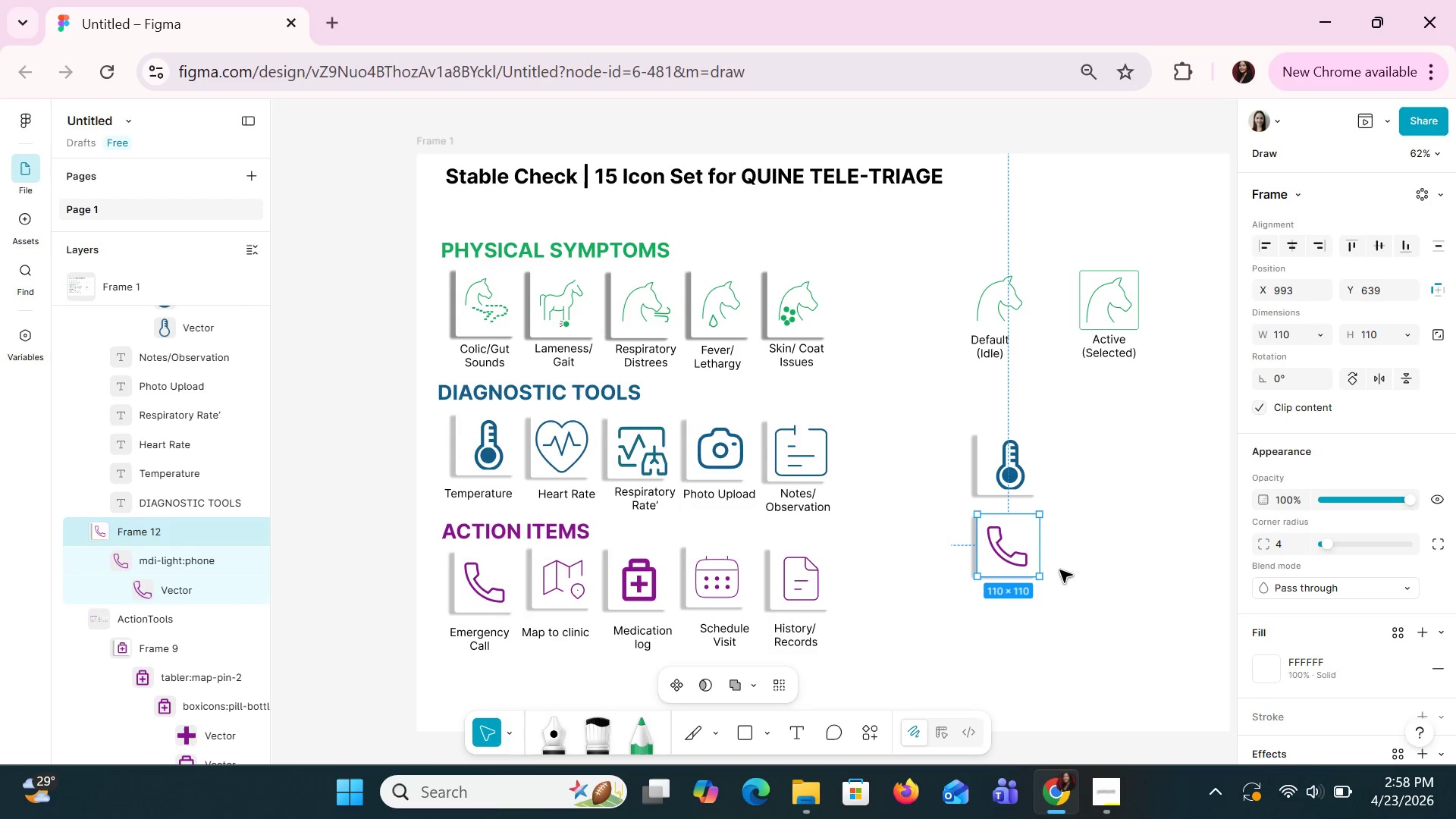 
left_click([1063, 573])
 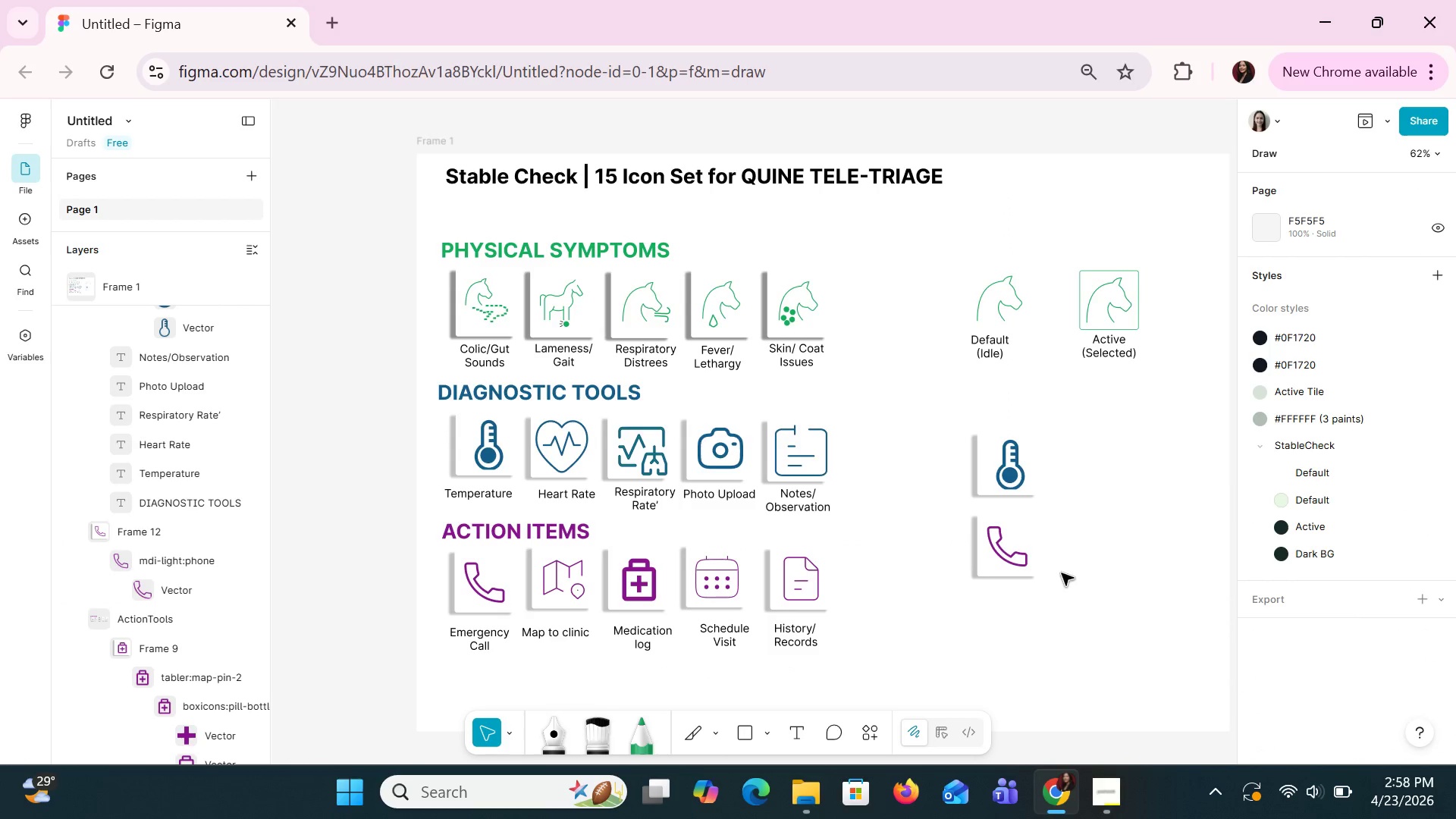 
left_click([985, 359])
 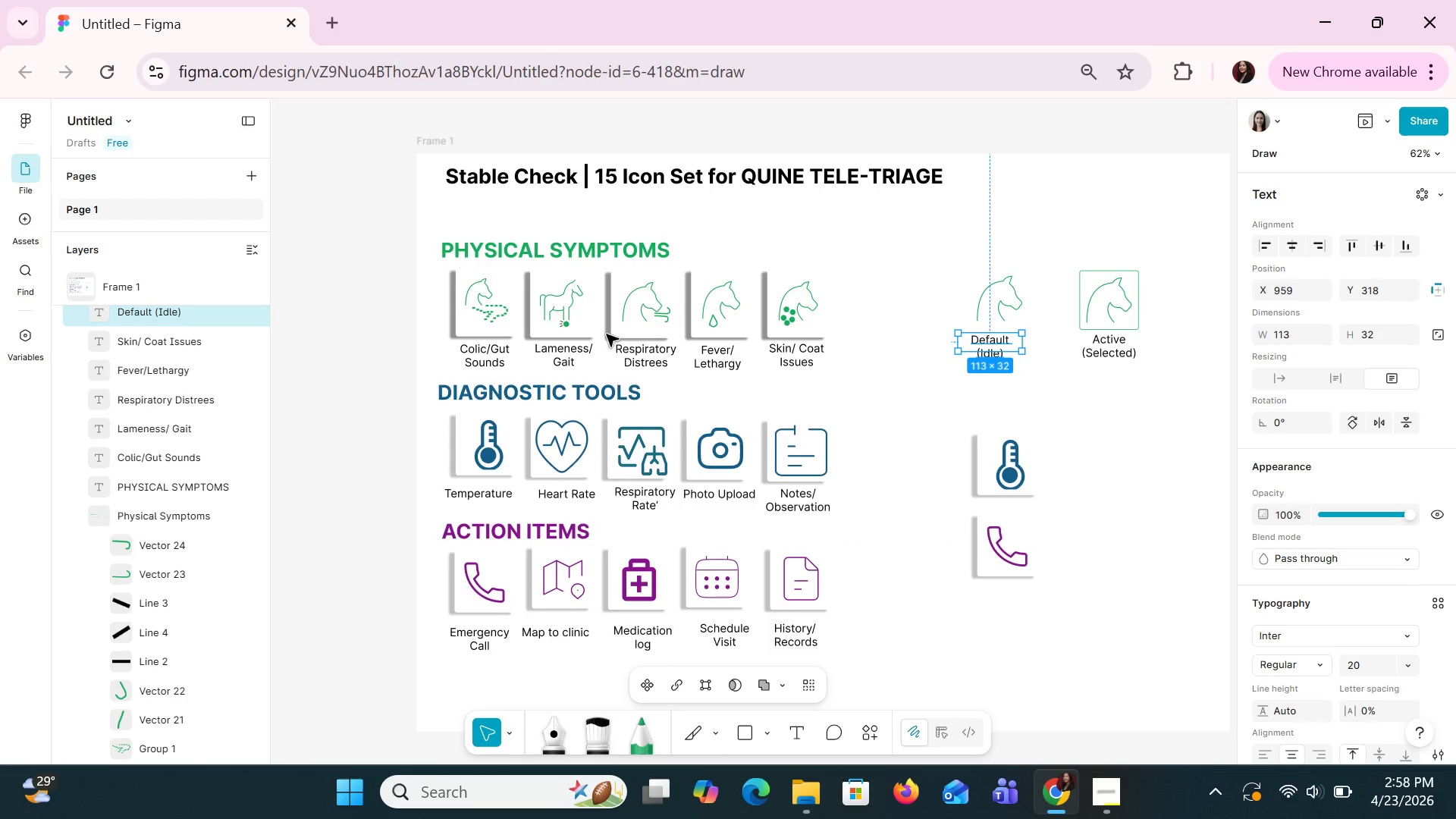 
left_click([605, 254])
 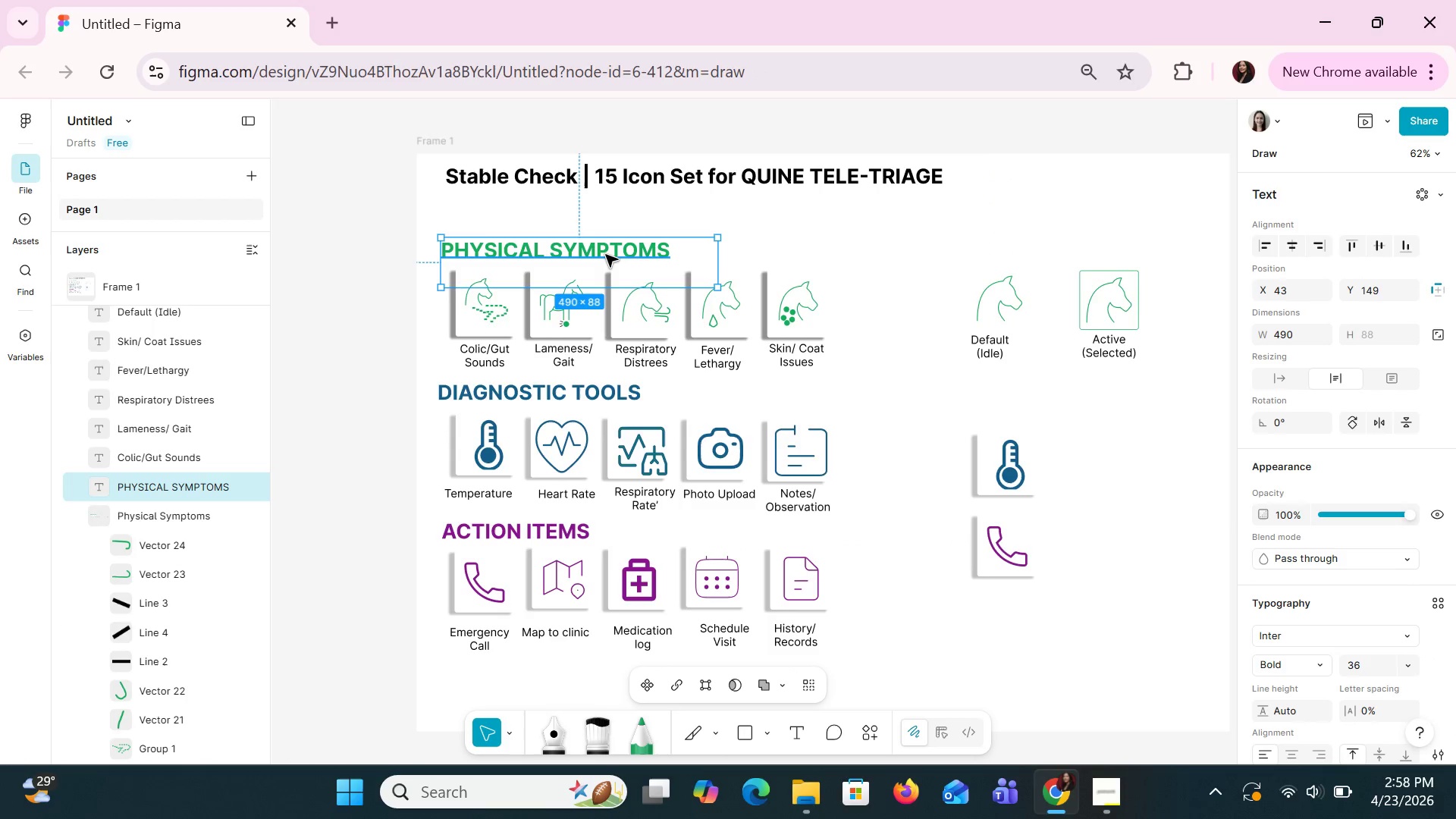 
key(Control+C)
 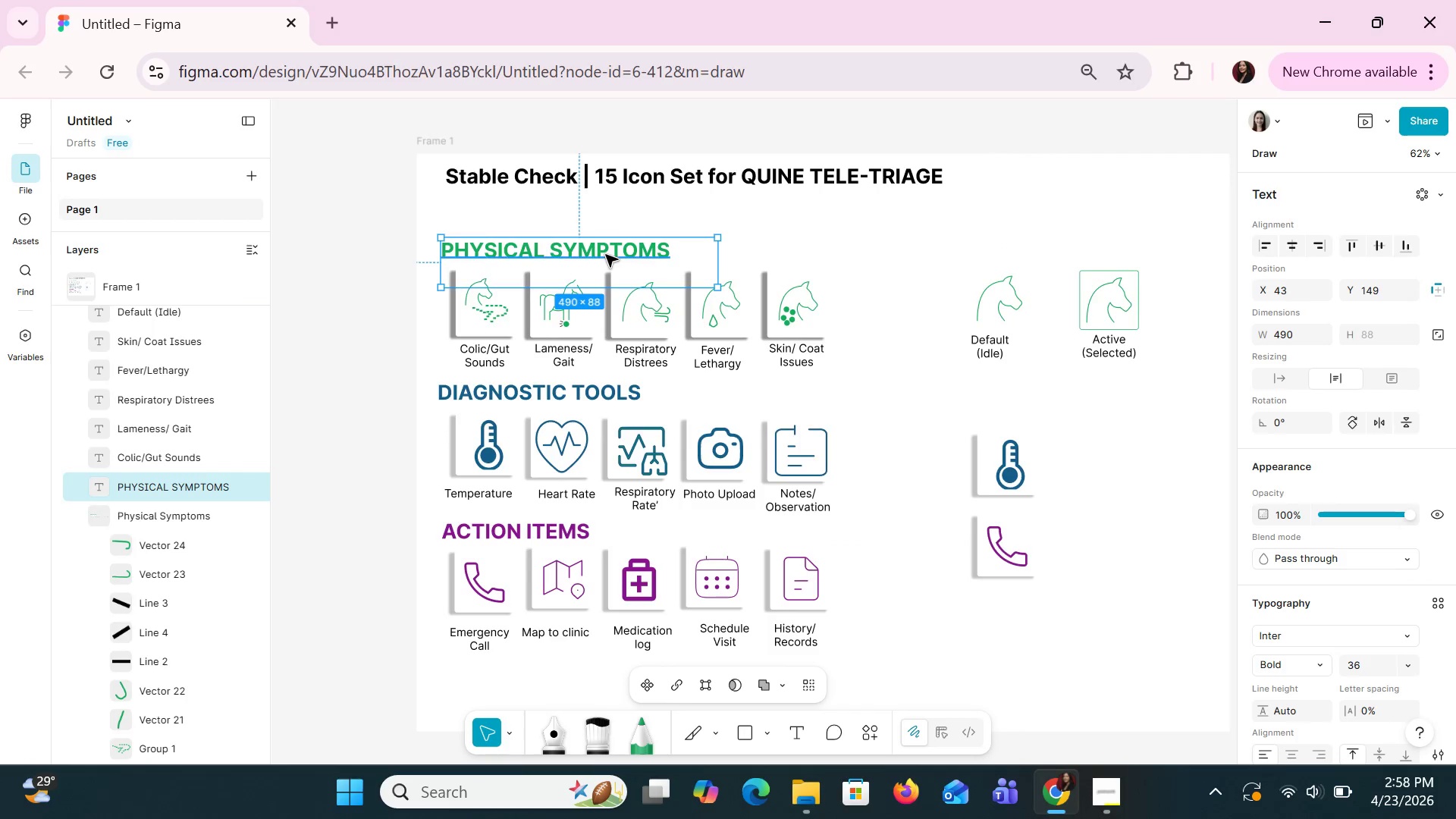 
key(Control+V)
 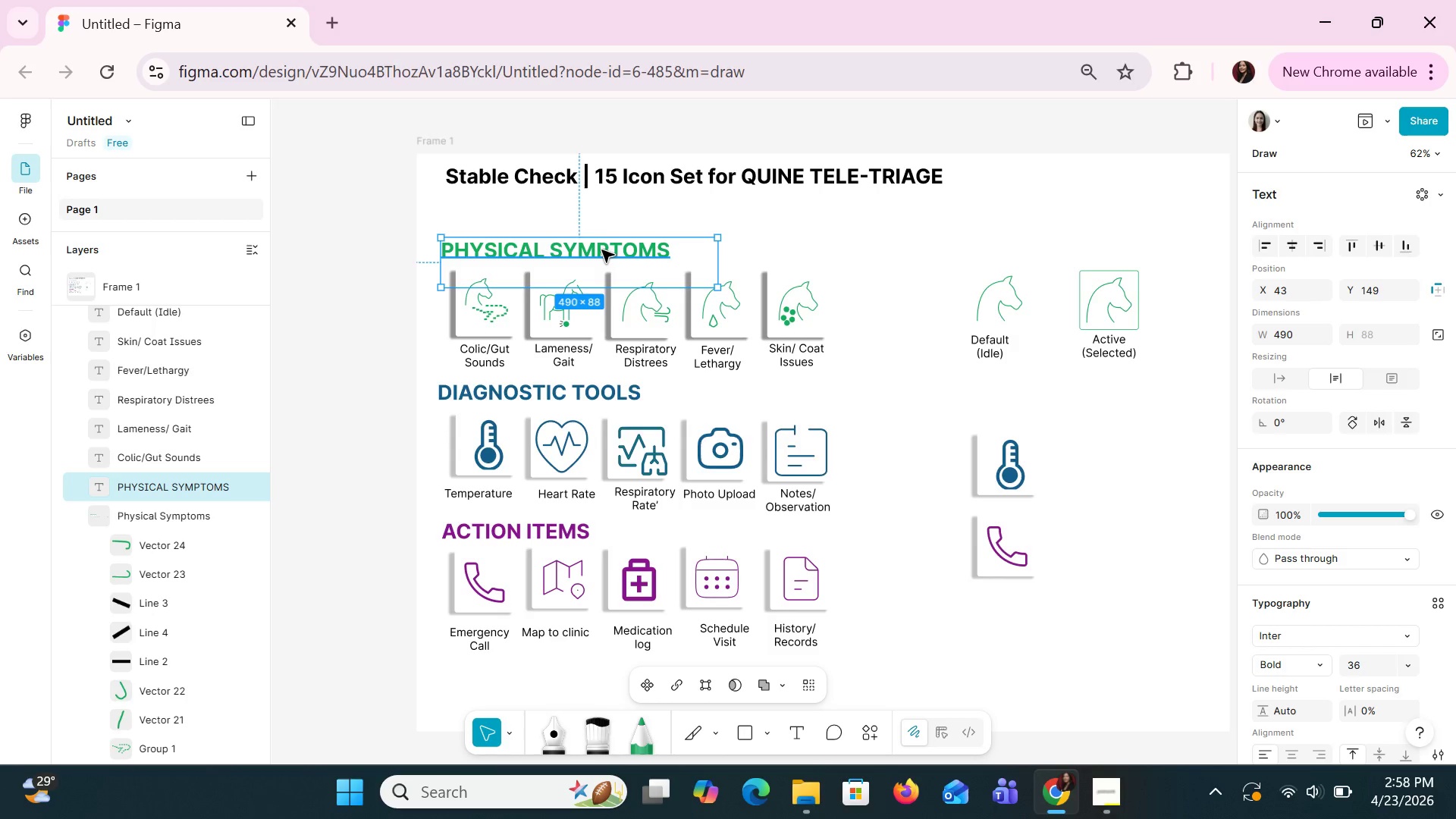 
left_click_drag(start_coordinate=[601, 249], to_coordinate=[1093, 407])
 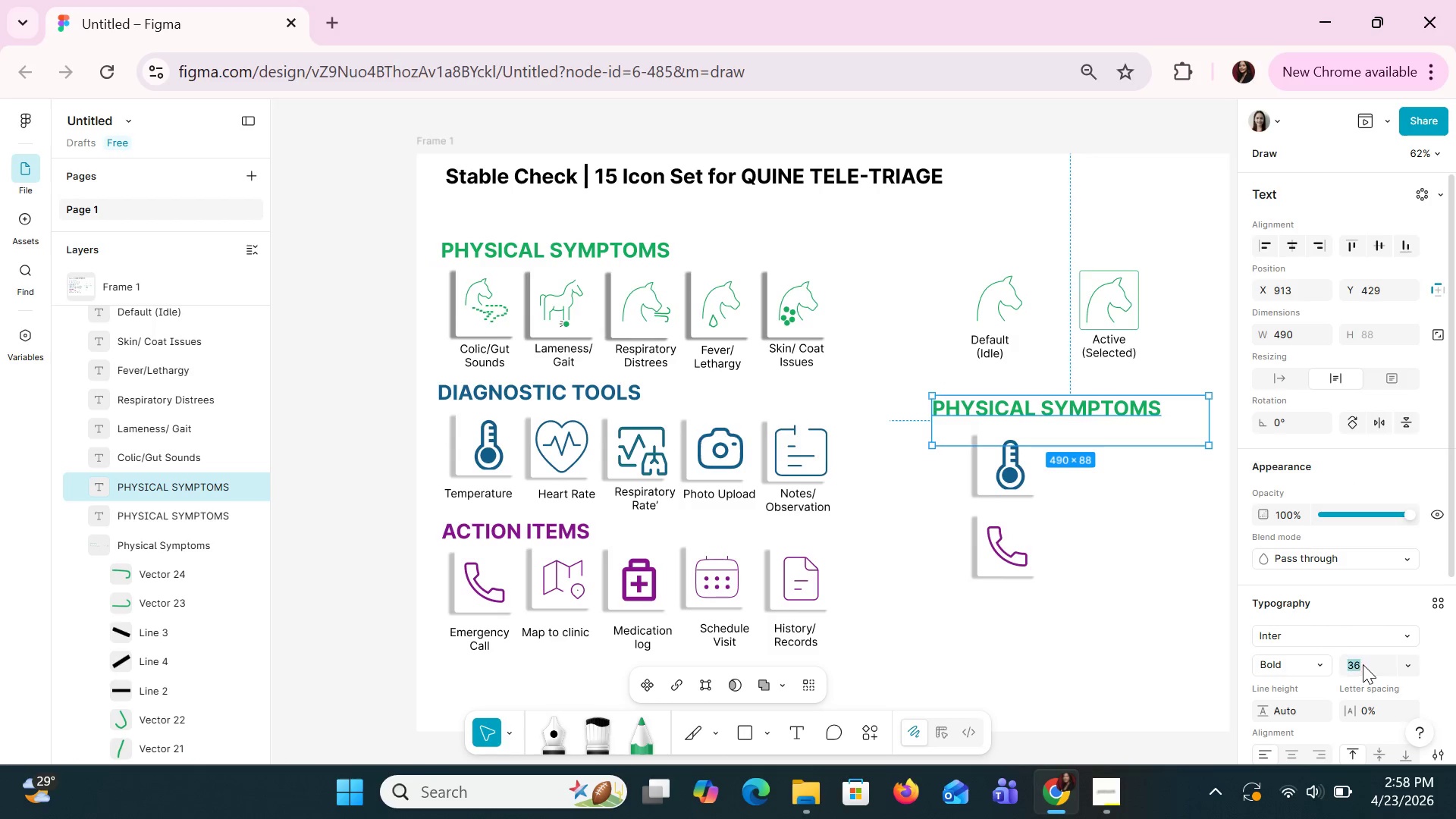 
type(24)
 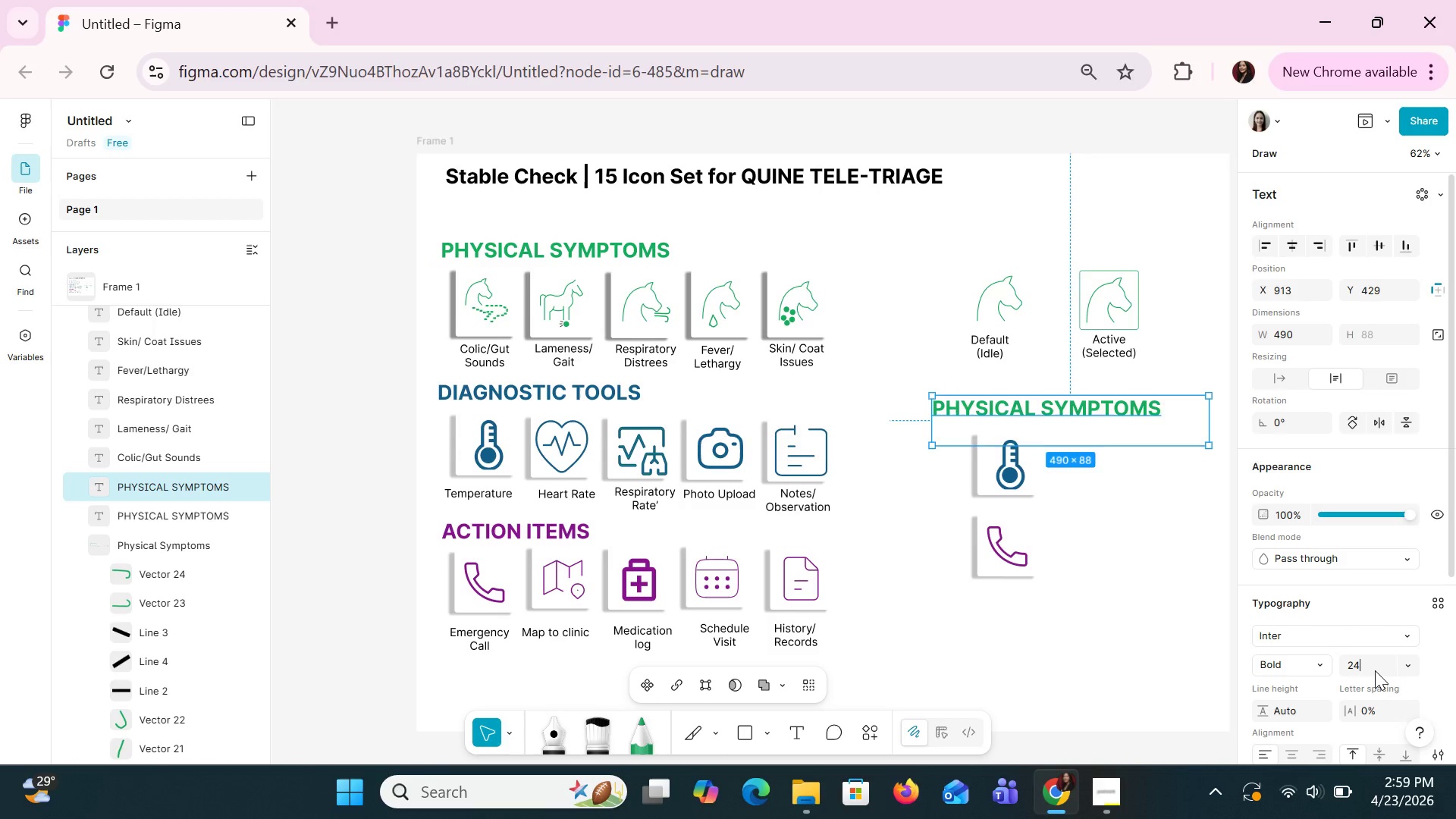 
key(Enter)
 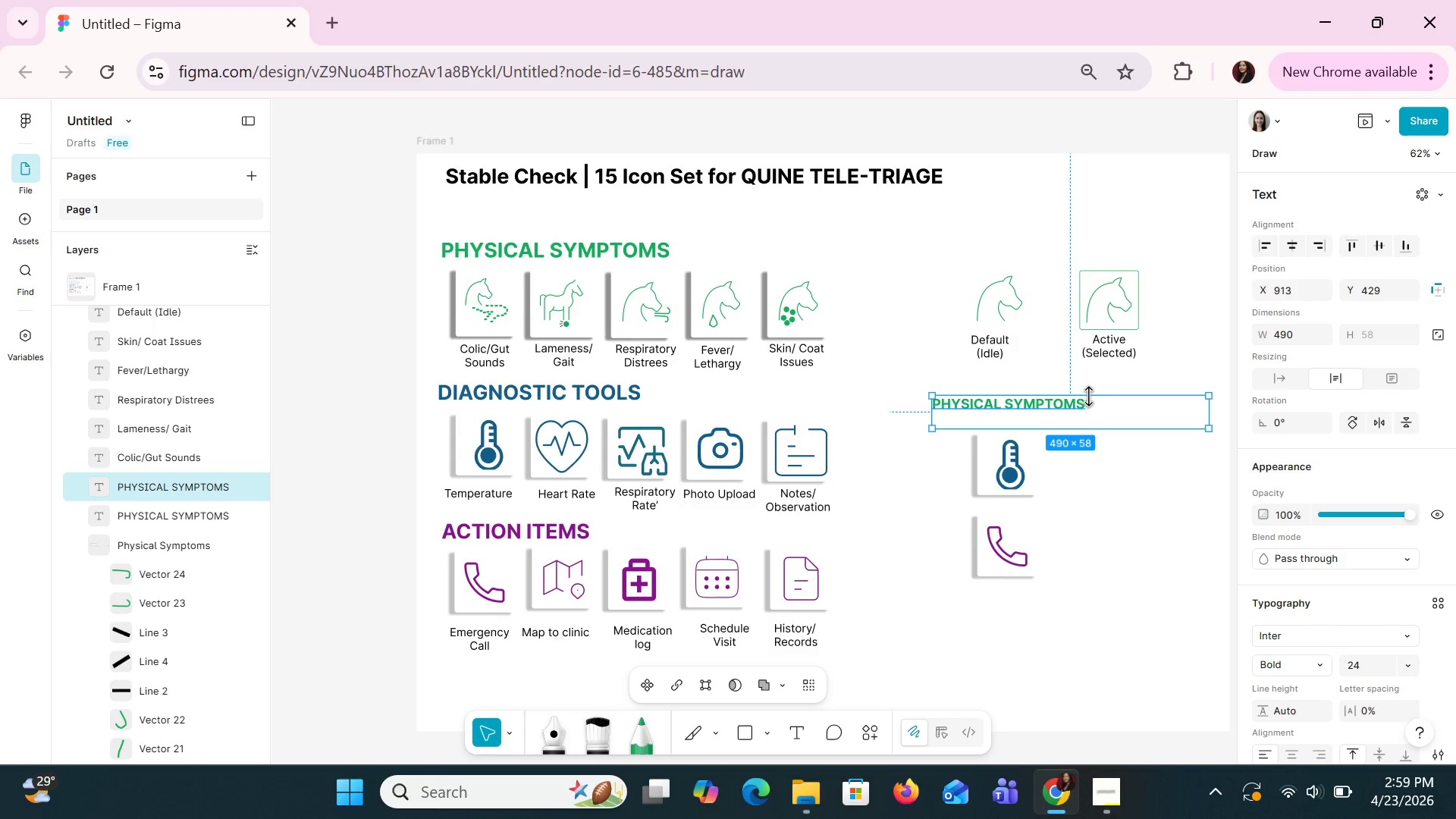 
left_click_drag(start_coordinate=[1088, 408], to_coordinate=[1111, 419])
 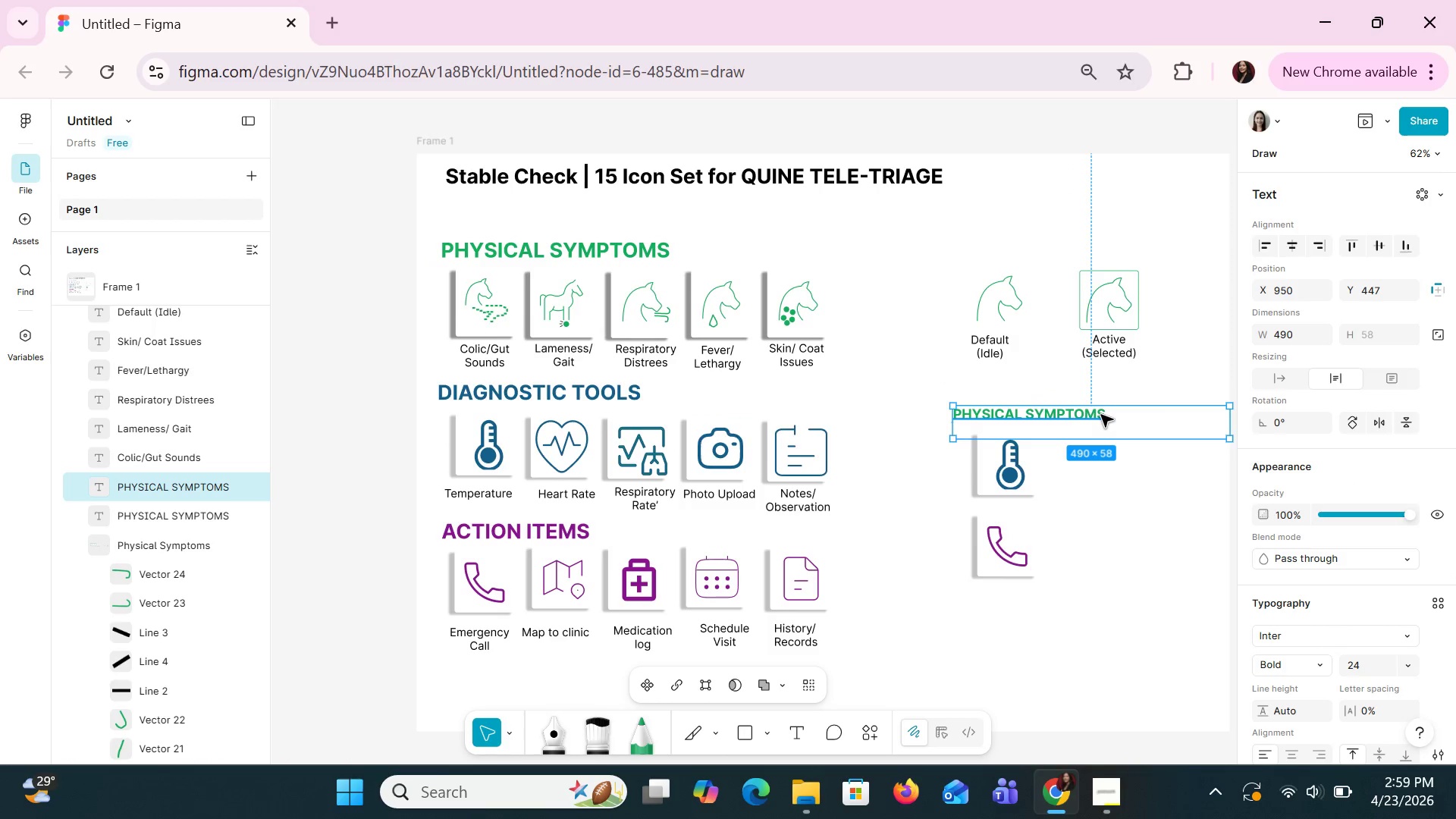 
double_click([1100, 414])
 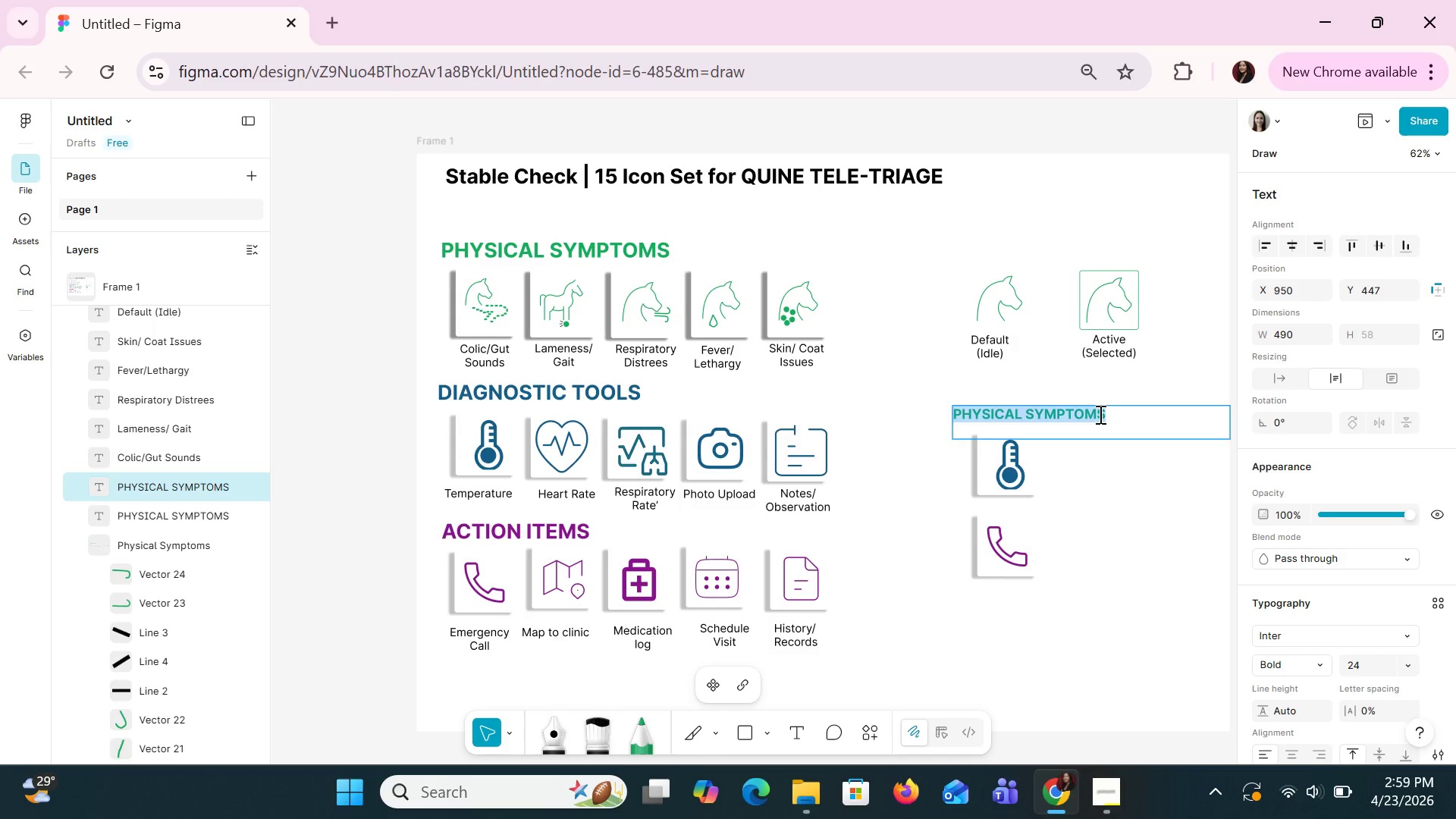 
type(VARIANTS PREVIEW)
 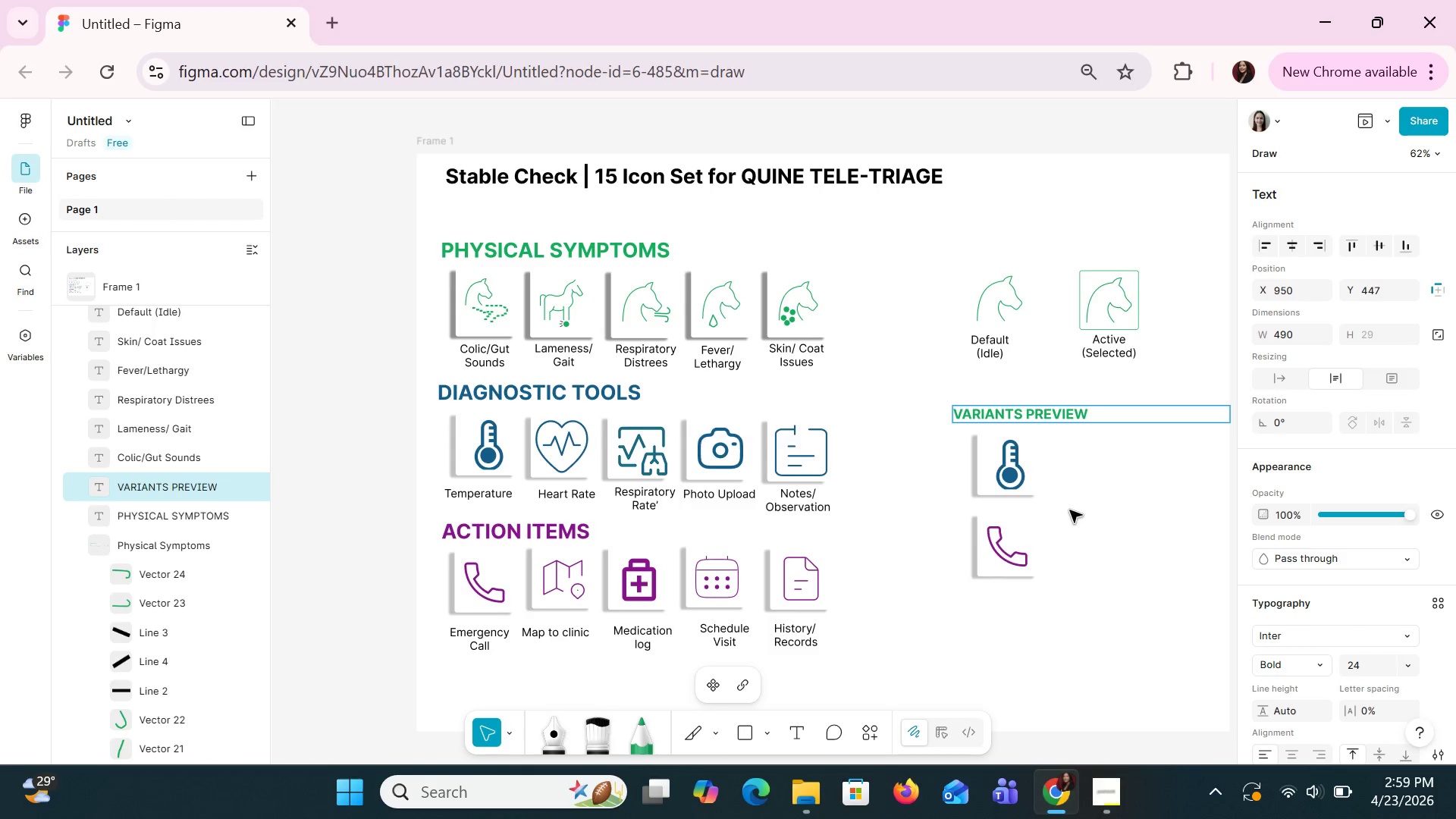 
left_click([1075, 544])
 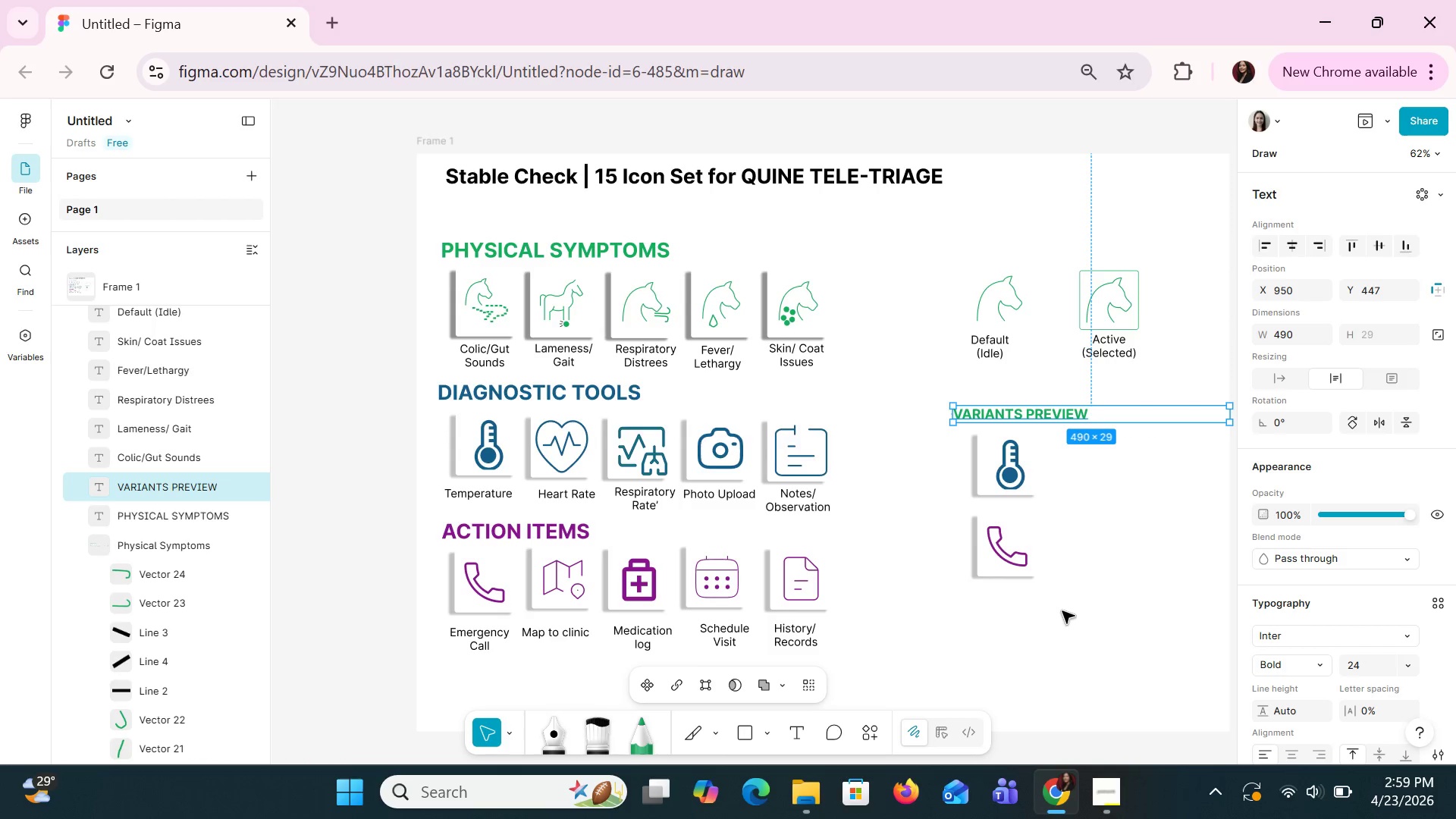 
left_click([1015, 557])
 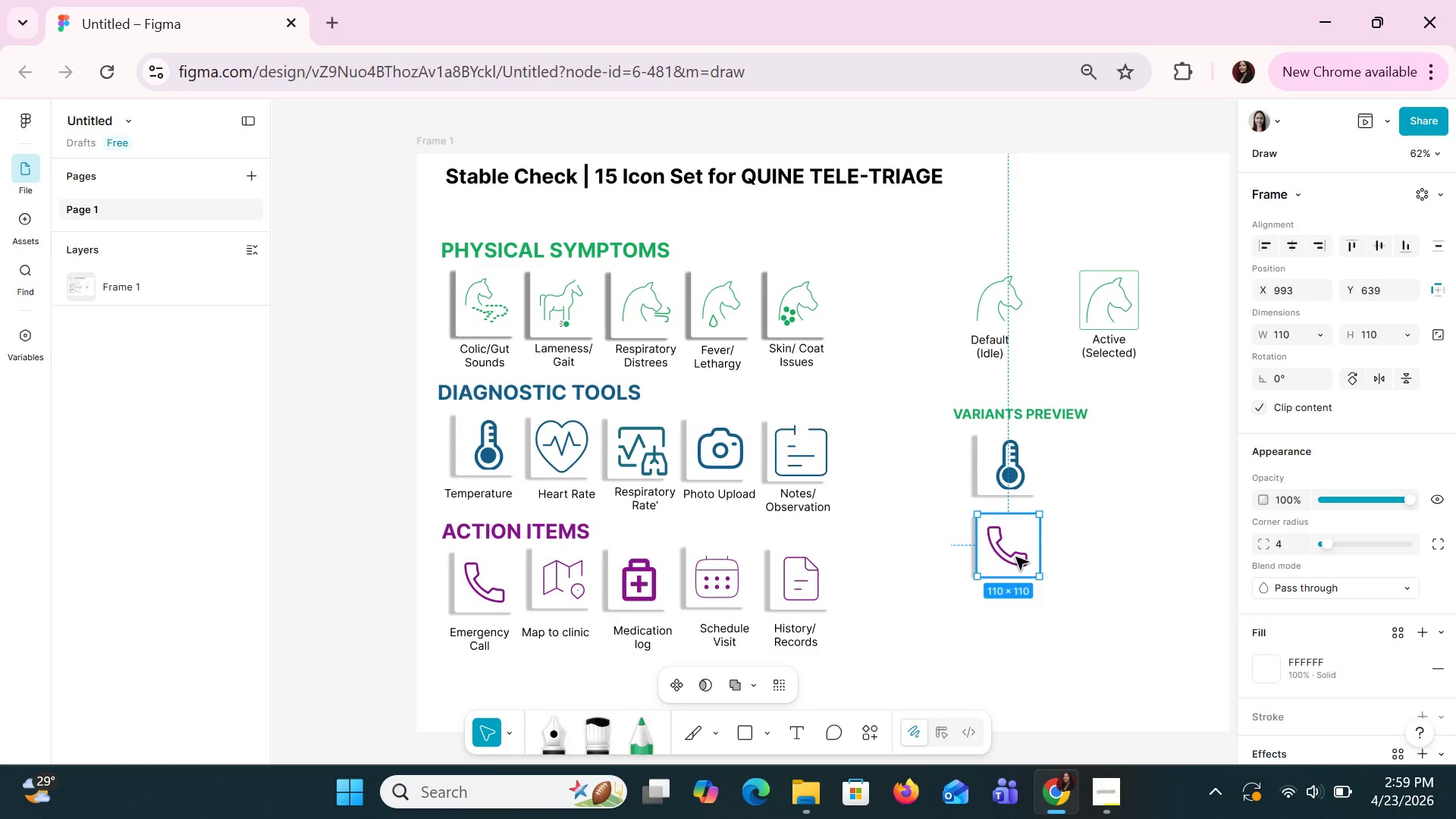 
left_click([1015, 557])
 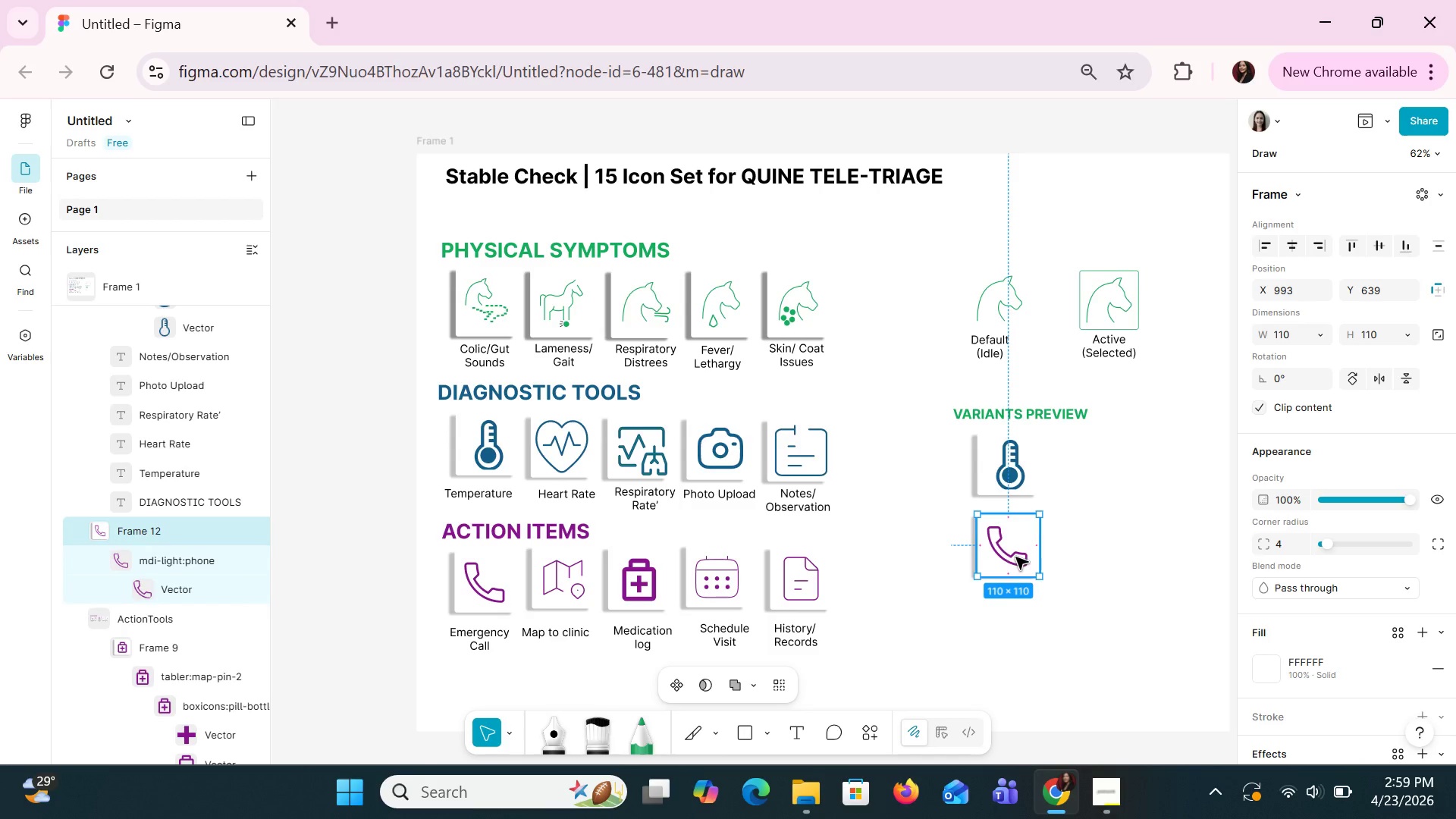 
left_click([1075, 623])
 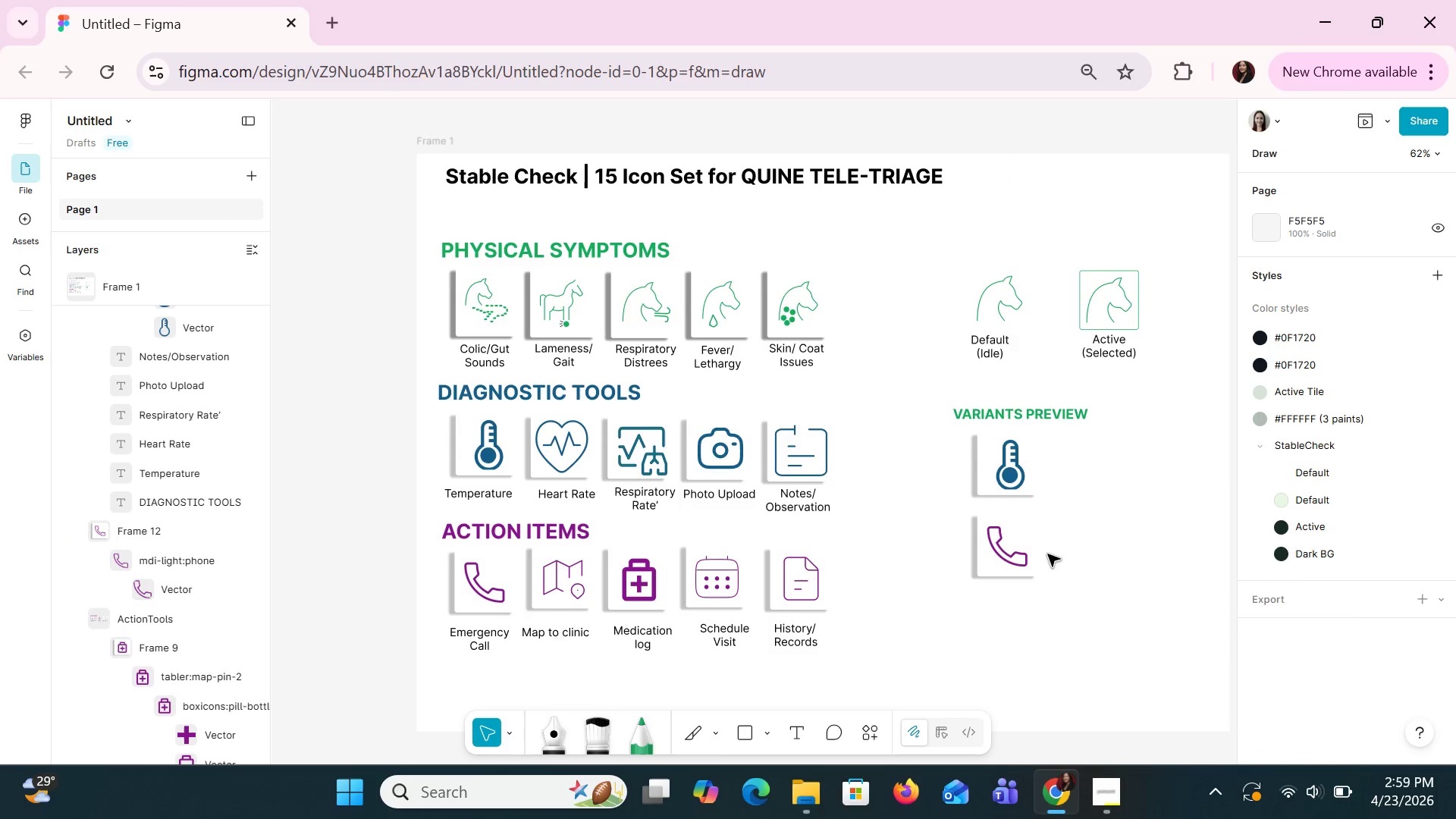 
left_click([1041, 544])
 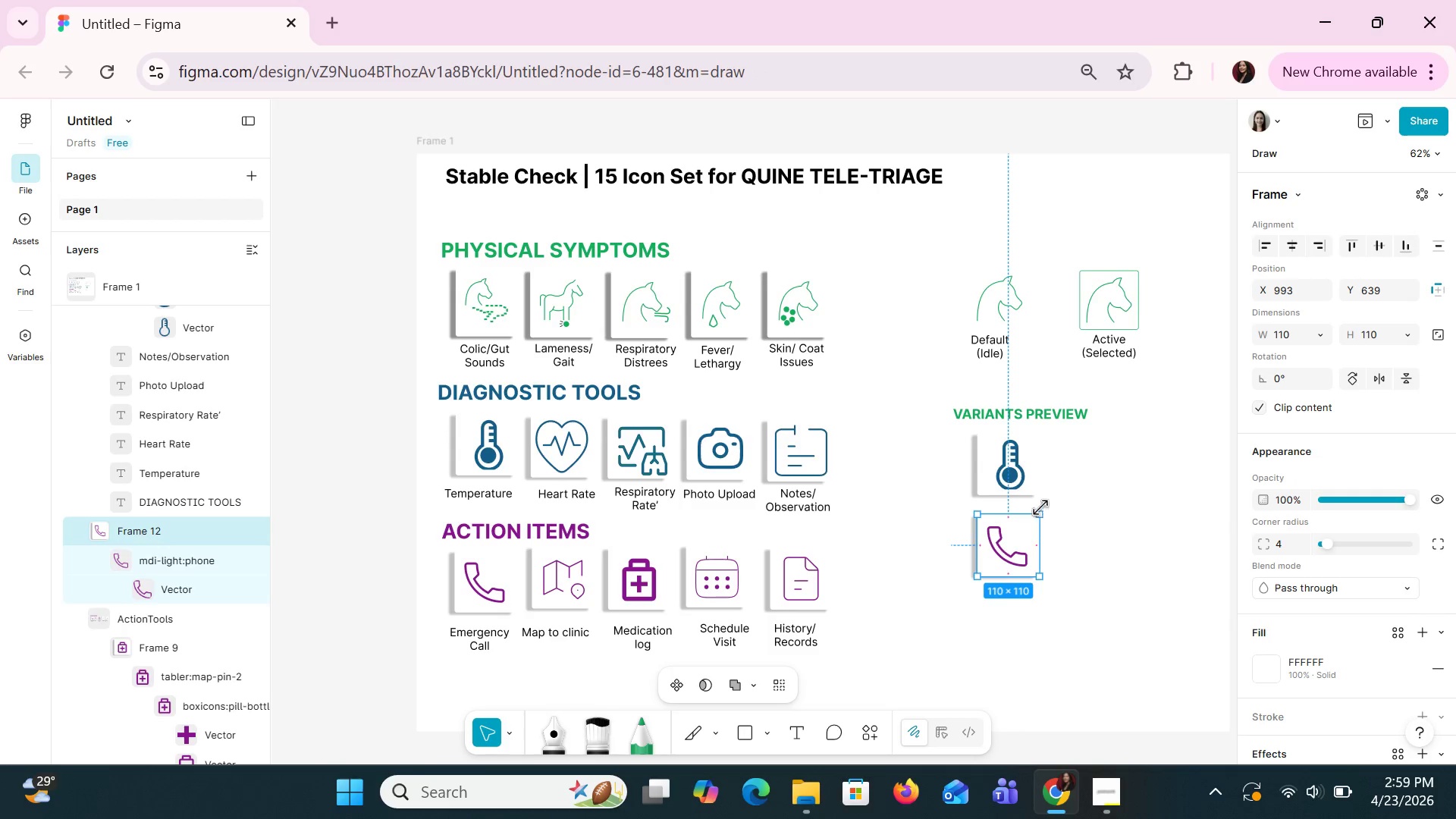 
hold_key(key=ShiftLeft, duration=1.52)
 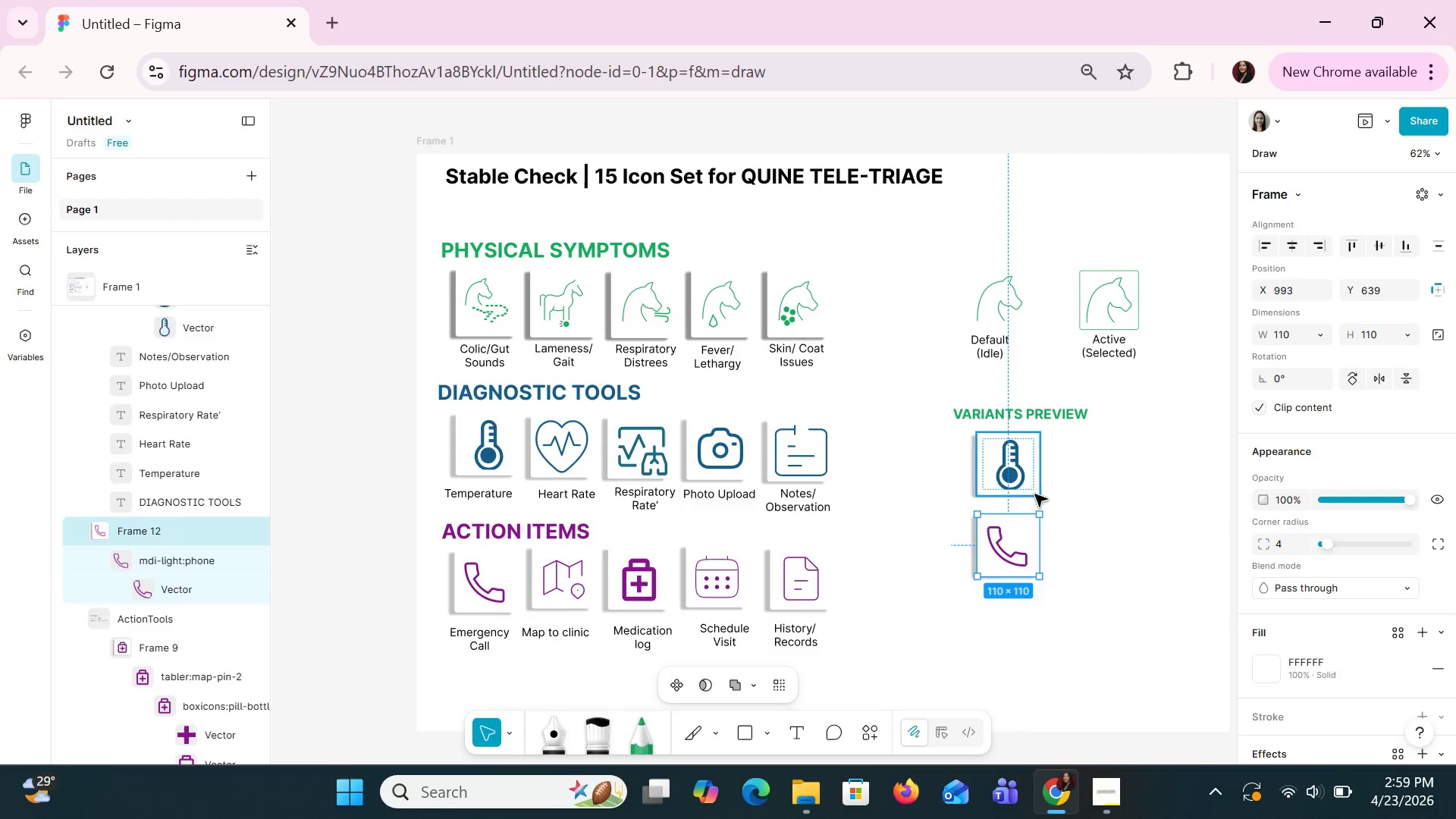 
hold_key(key=ShiftLeft, duration=0.95)
left_click([1034, 494])
 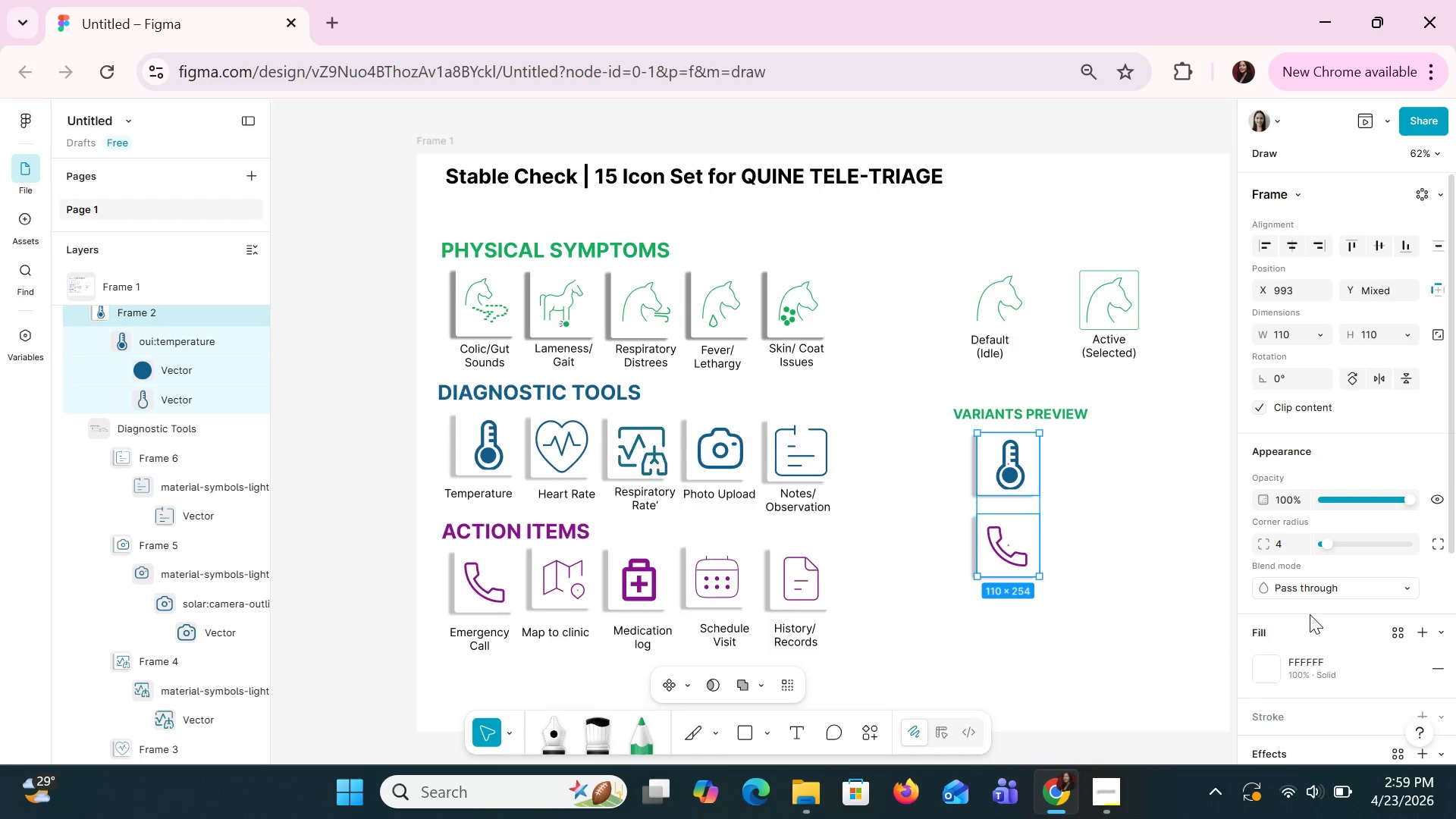 
scroll: coordinate [1310, 623], scroll_direction: none, amount: 0.0
 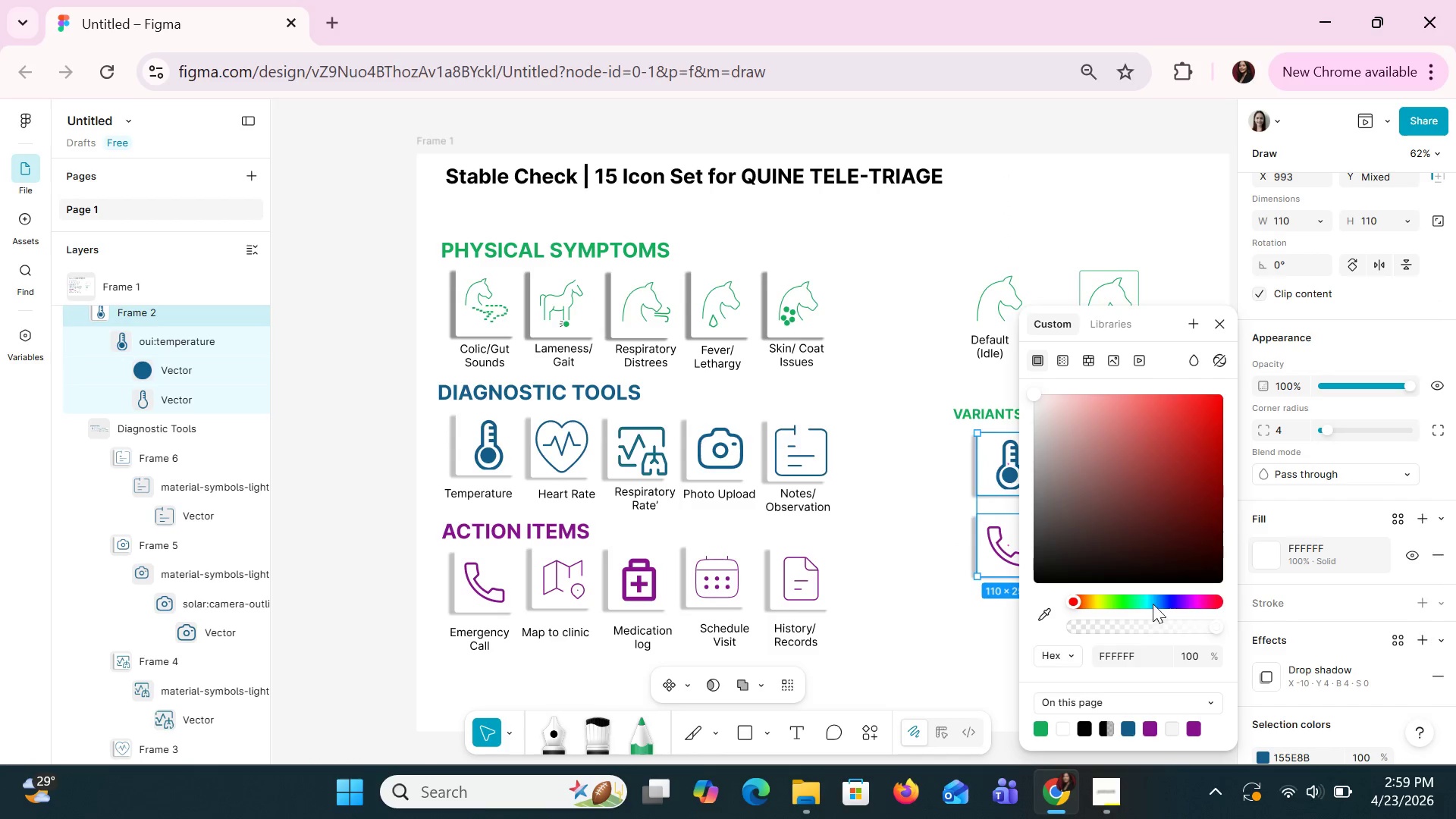 
left_click([1122, 657])
 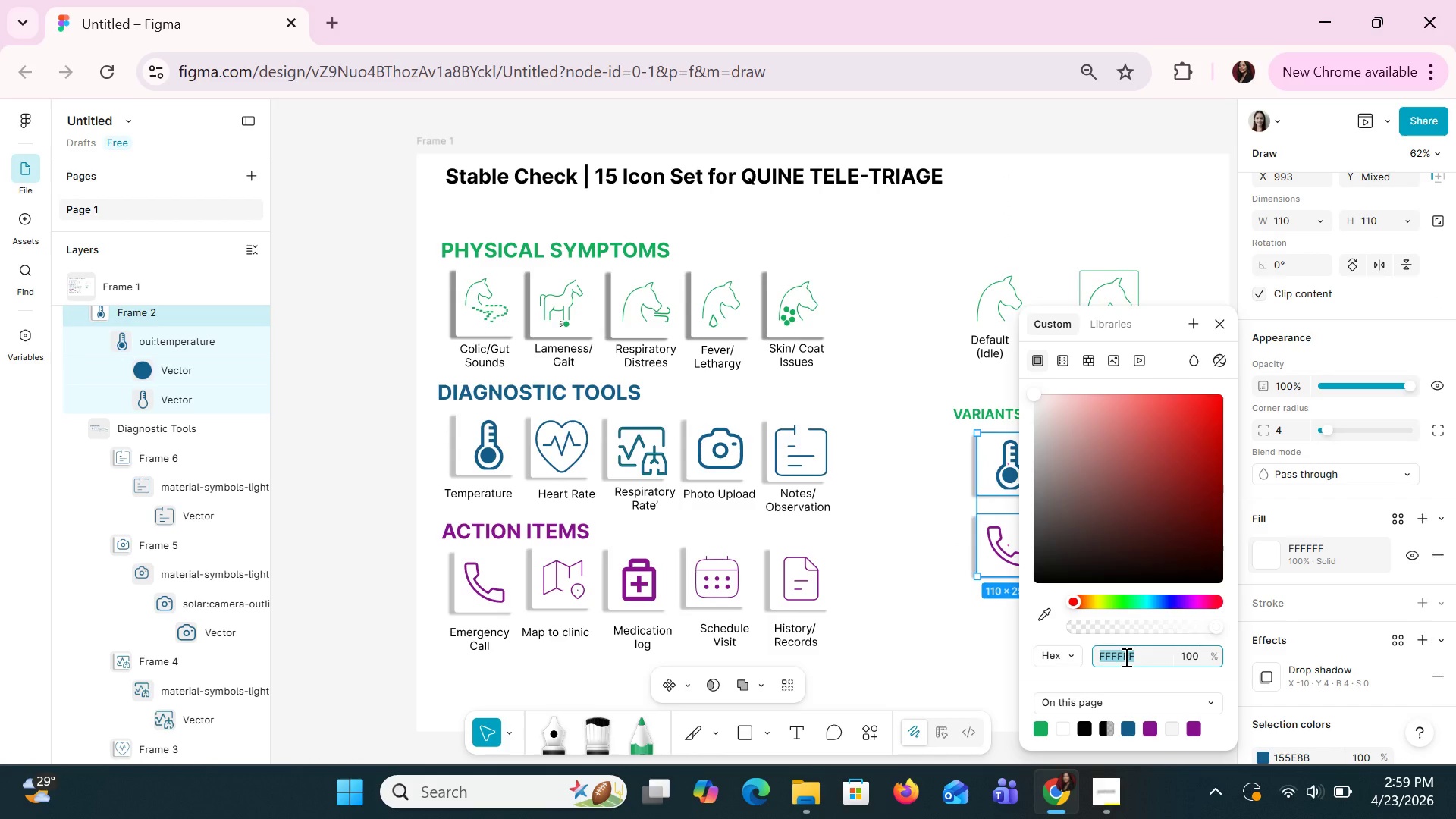 
type(BLACK)
 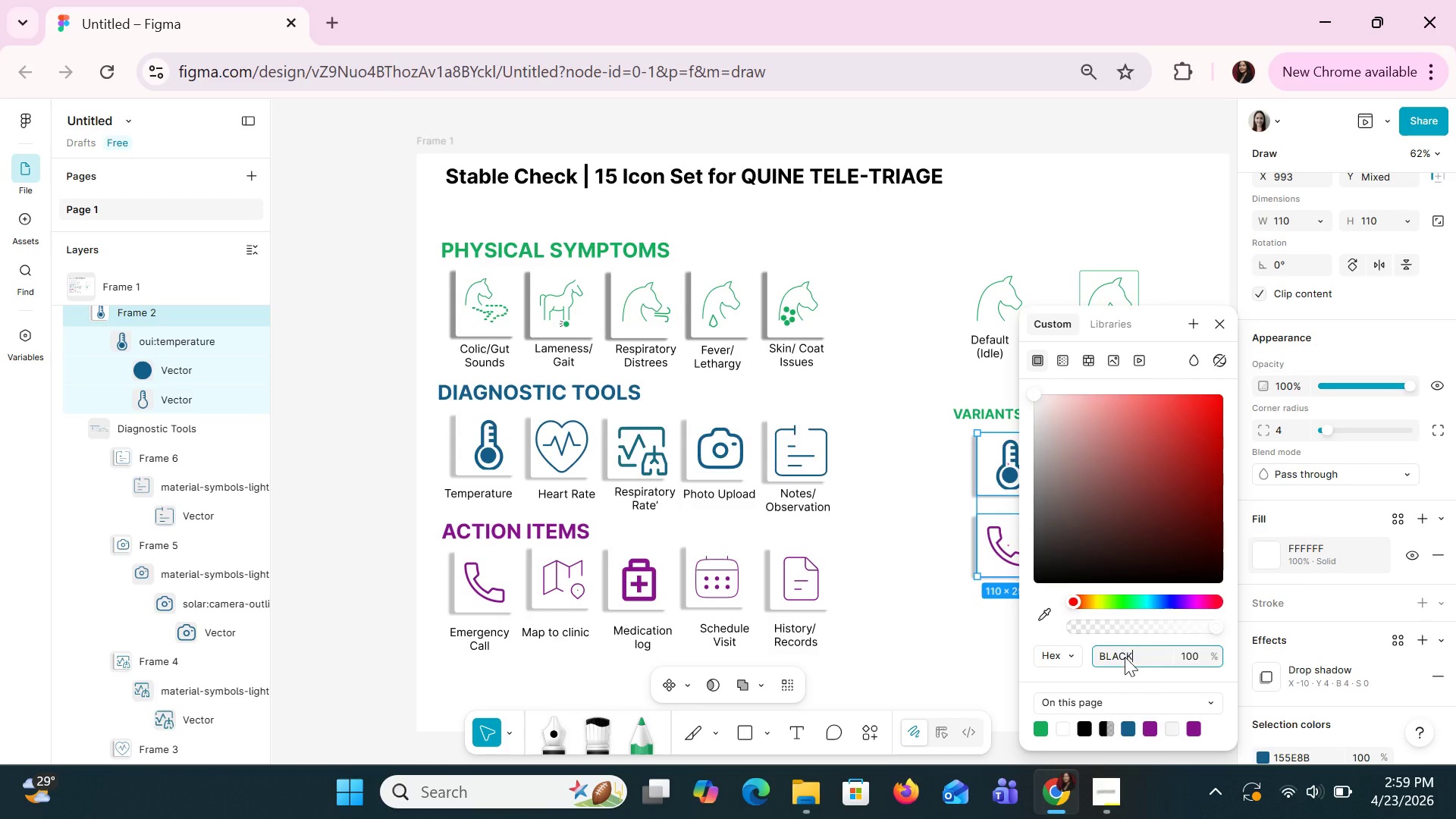 
key(Enter)
 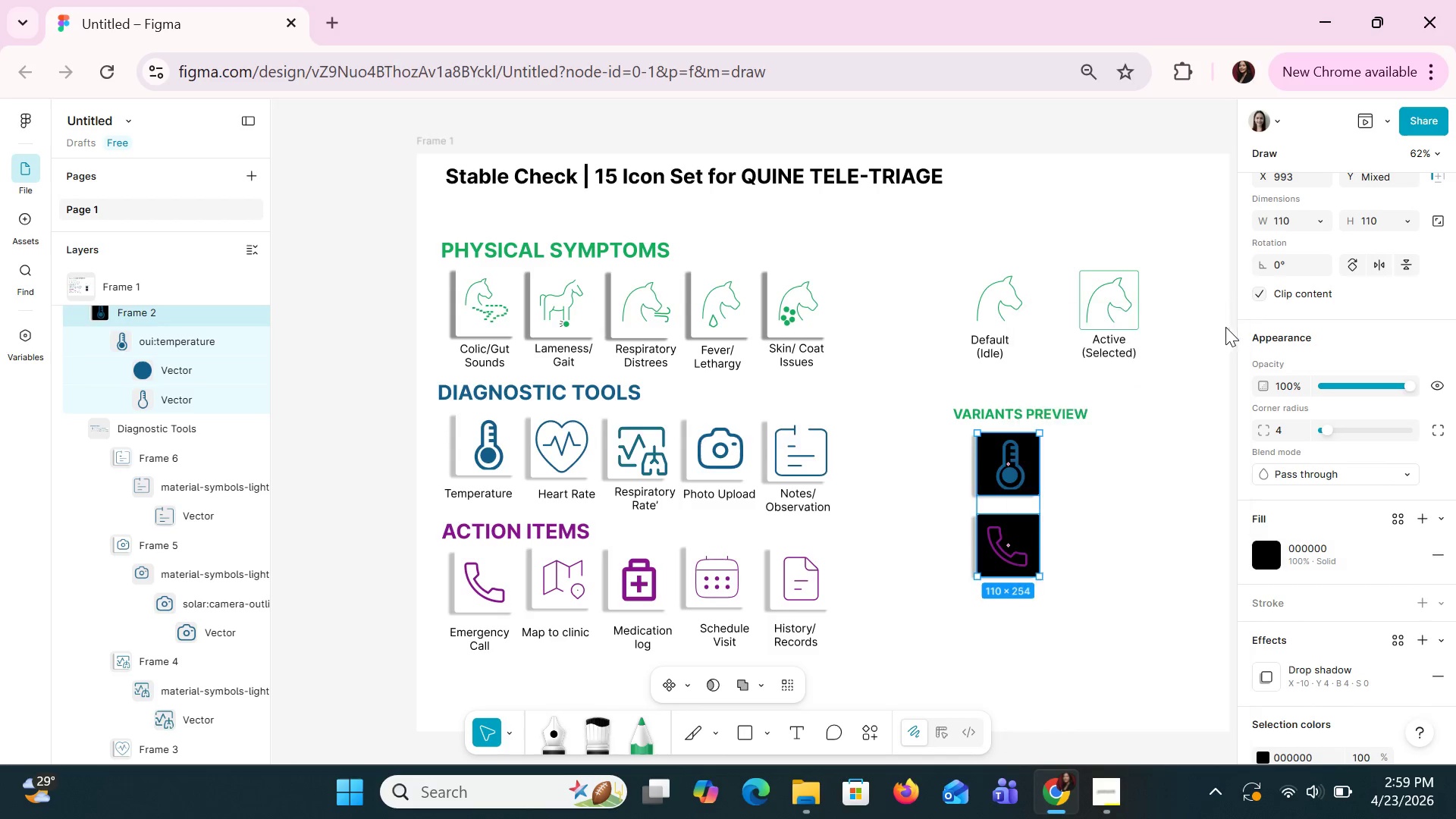 
double_click([1017, 460])
 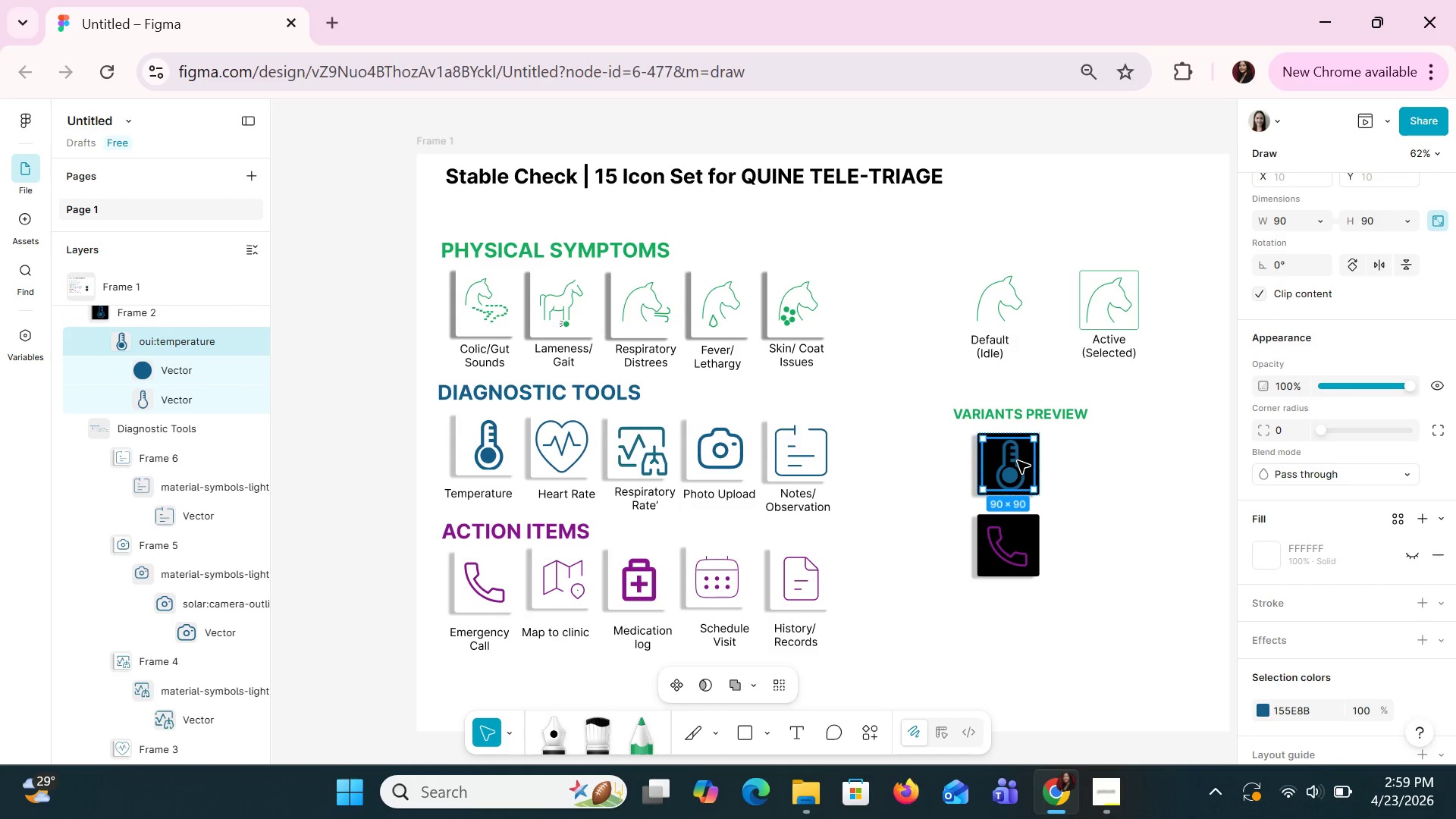 
hold_key(key=ShiftLeft, duration=1.5)
double_click([1021, 544])
 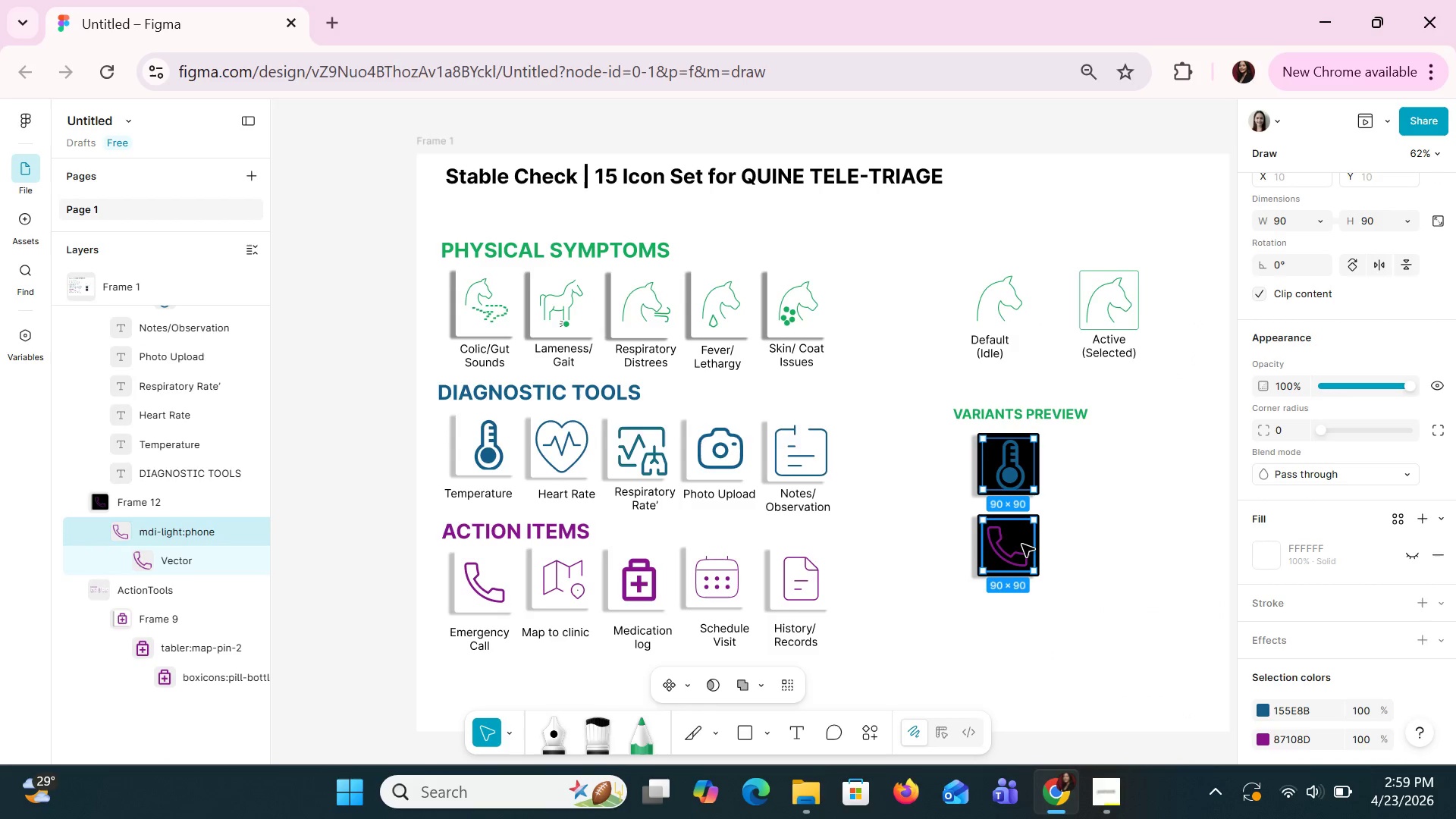 
hold_key(key=ShiftLeft, duration=0.5)
 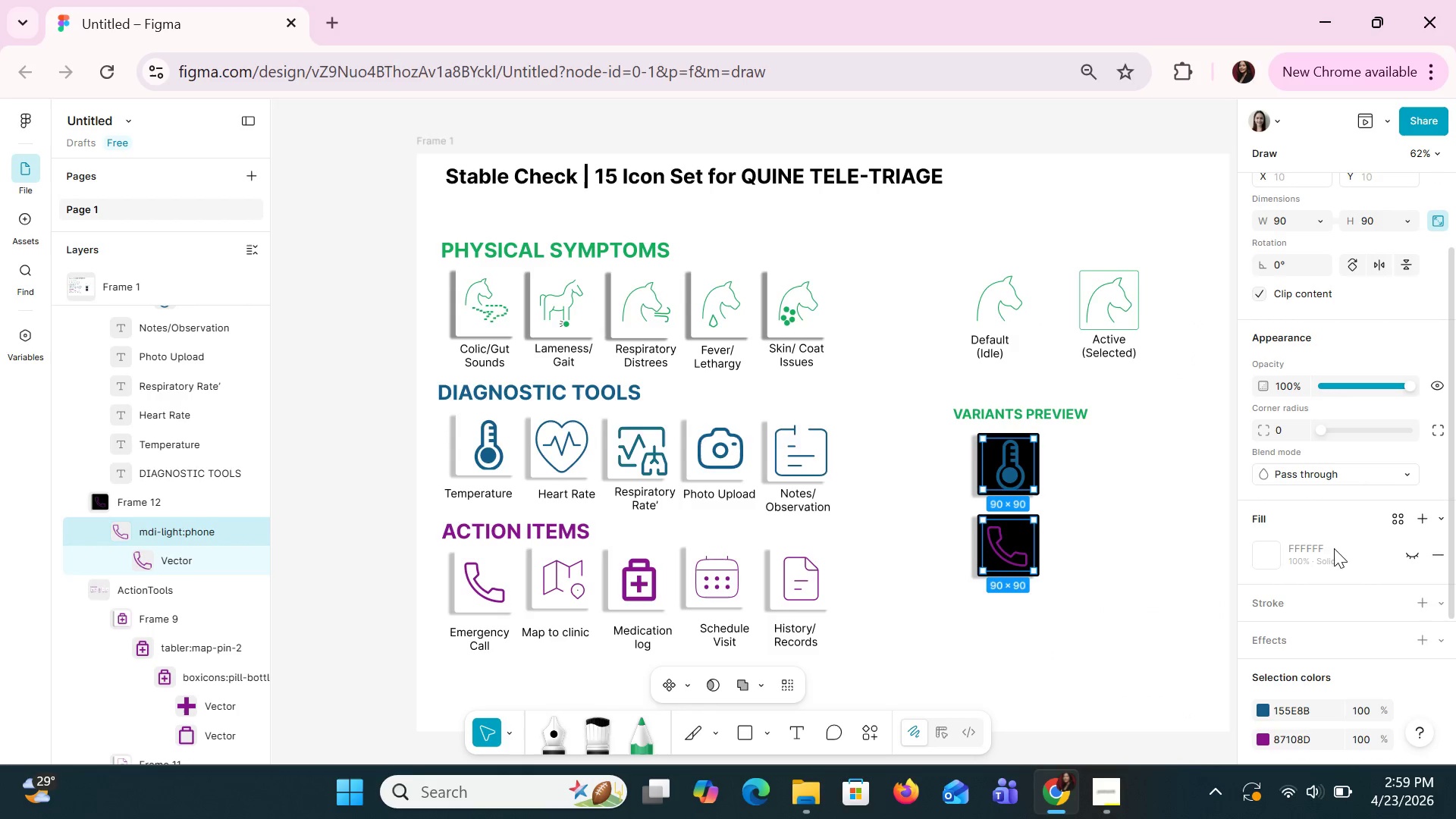 
left_click([1309, 554])
 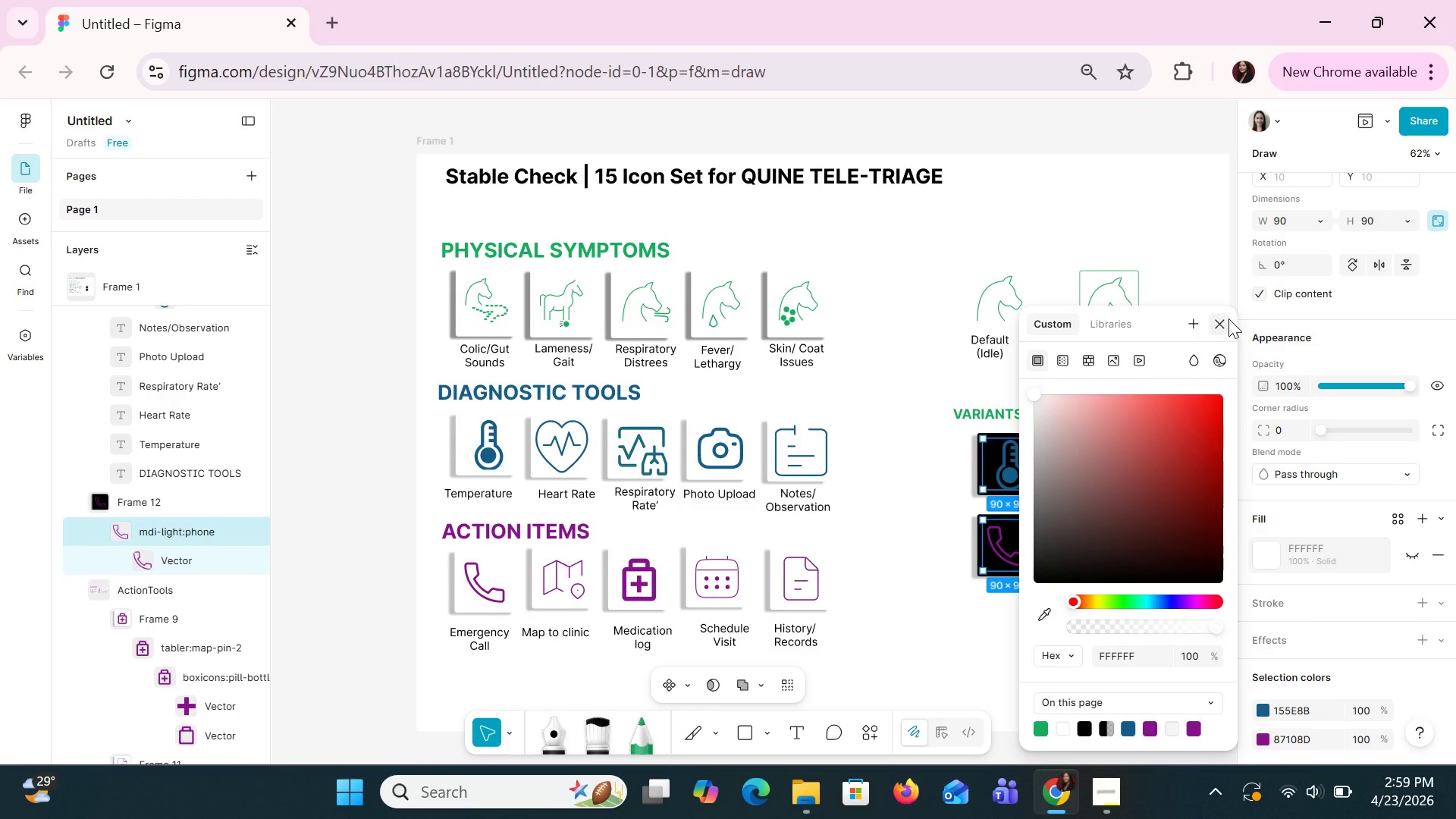 
left_click([1227, 318])
 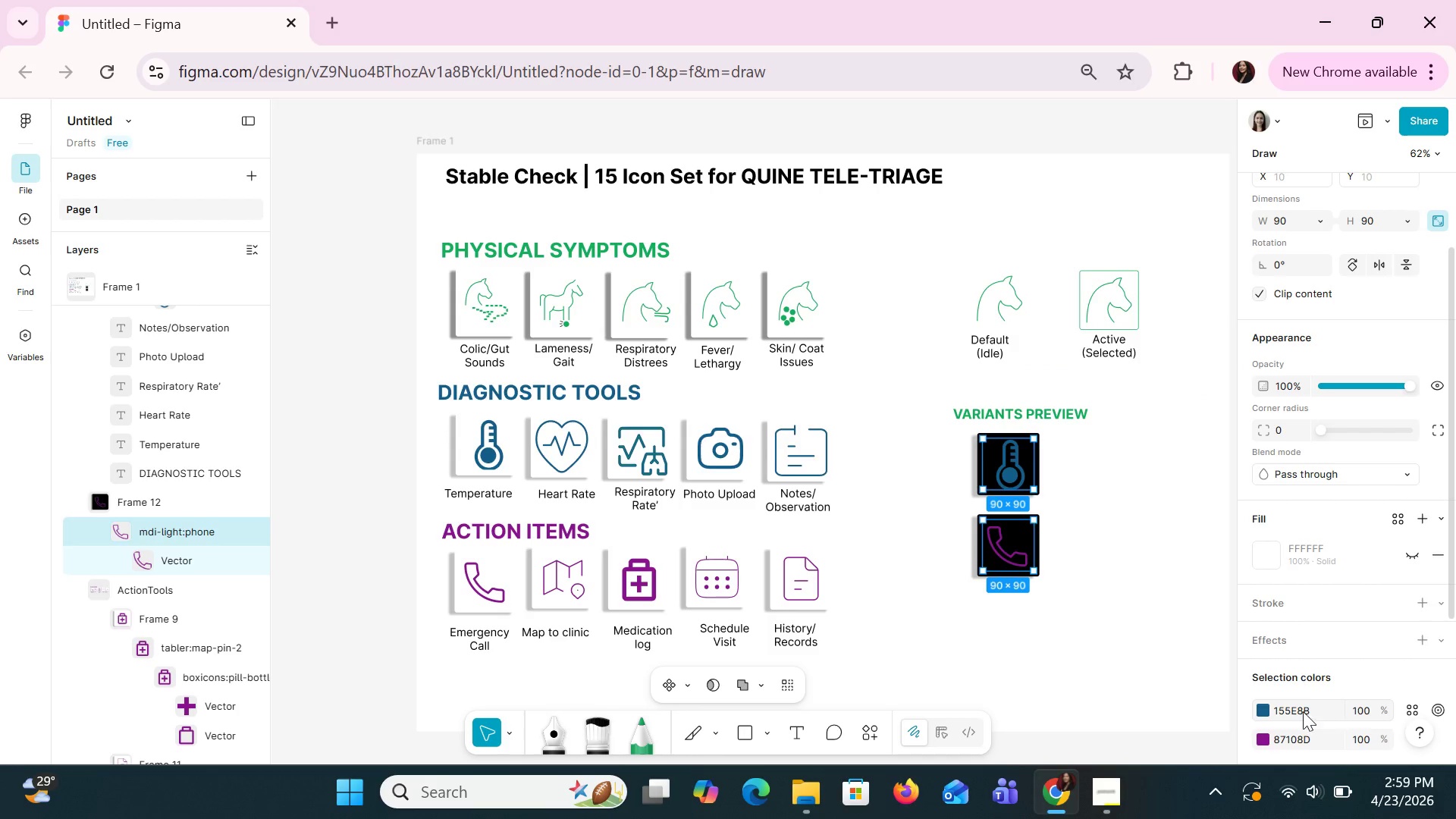 
left_click([1297, 711])
 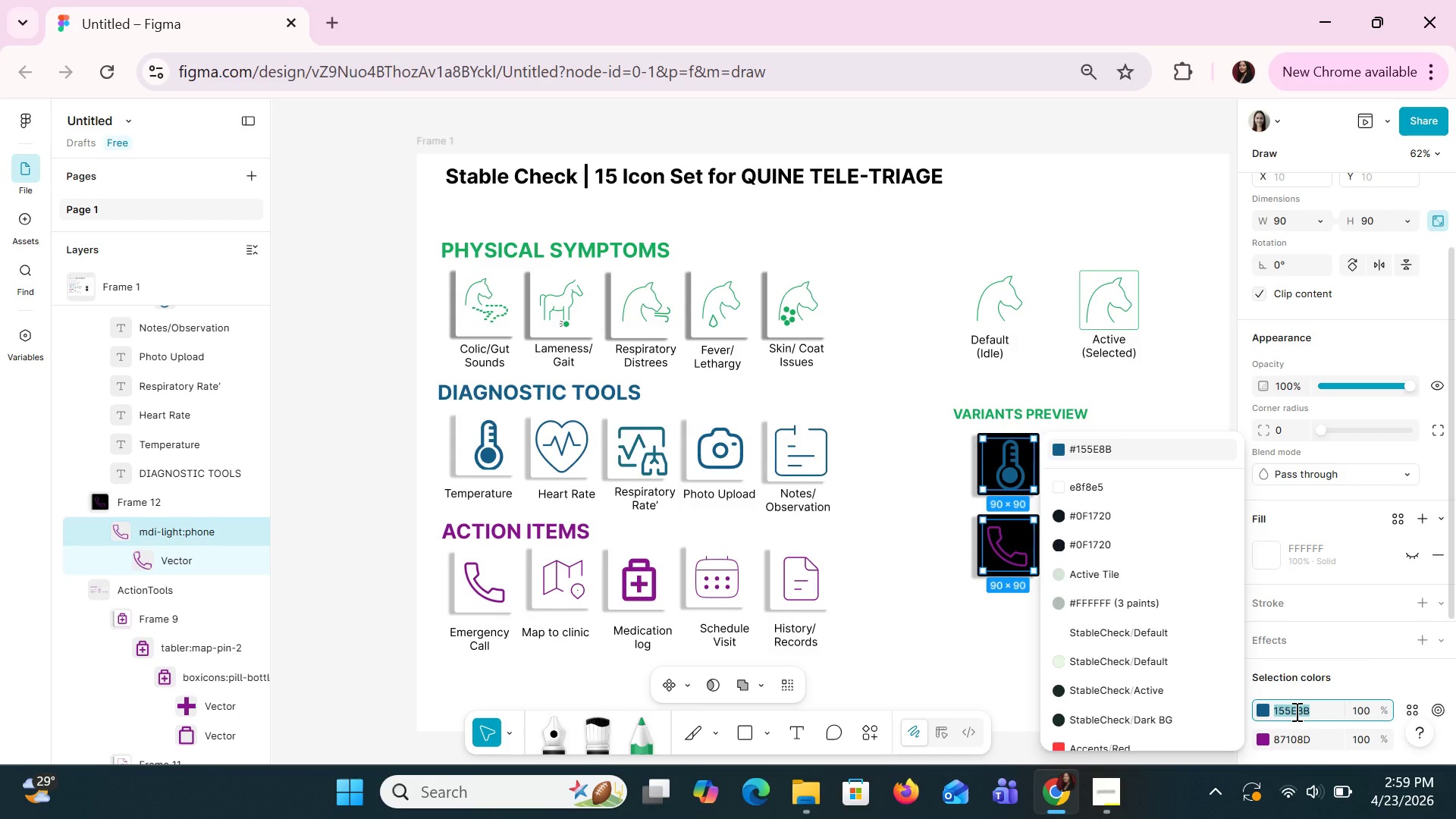 
type(WHITE)
 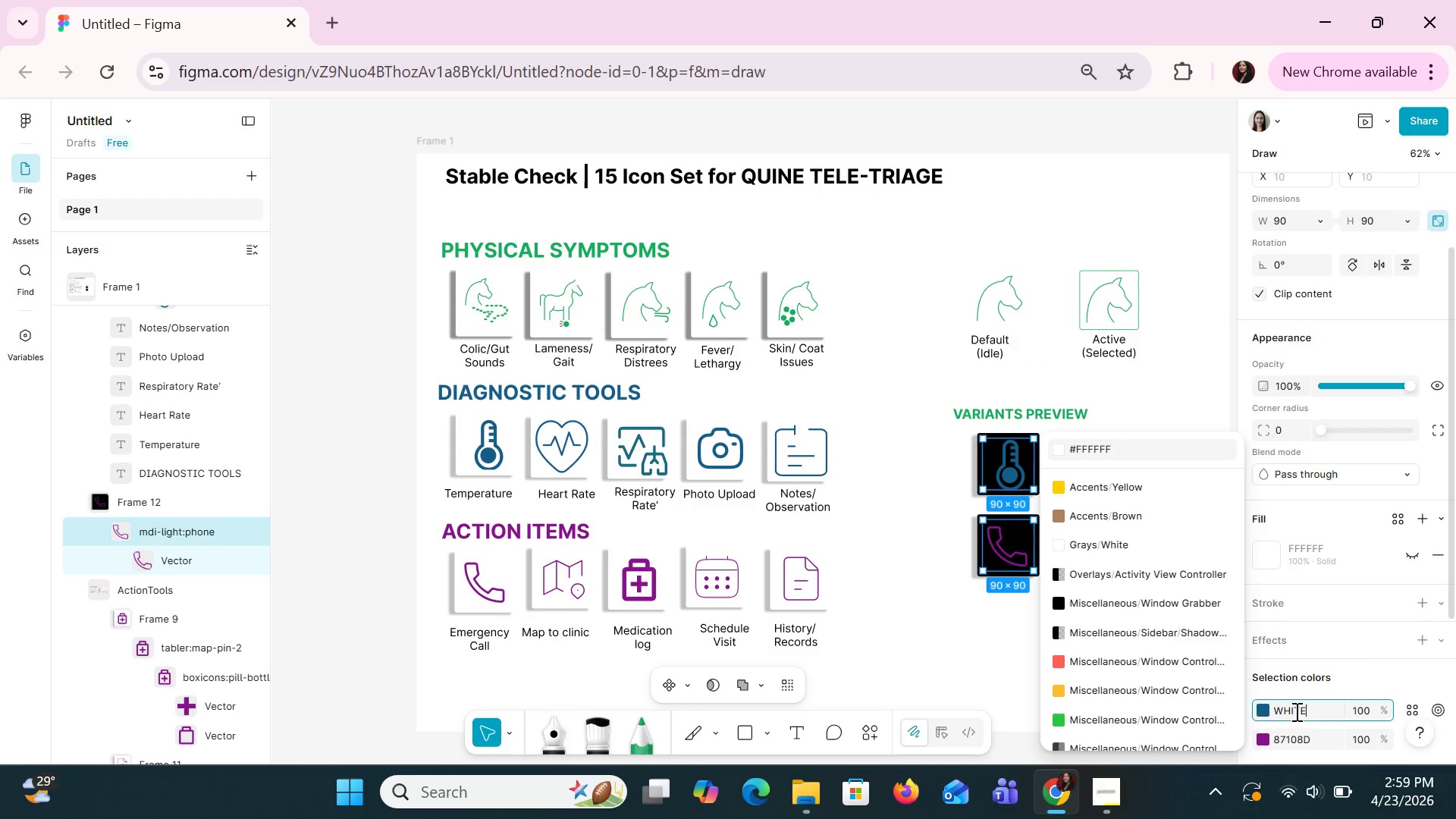 
key(Enter)
 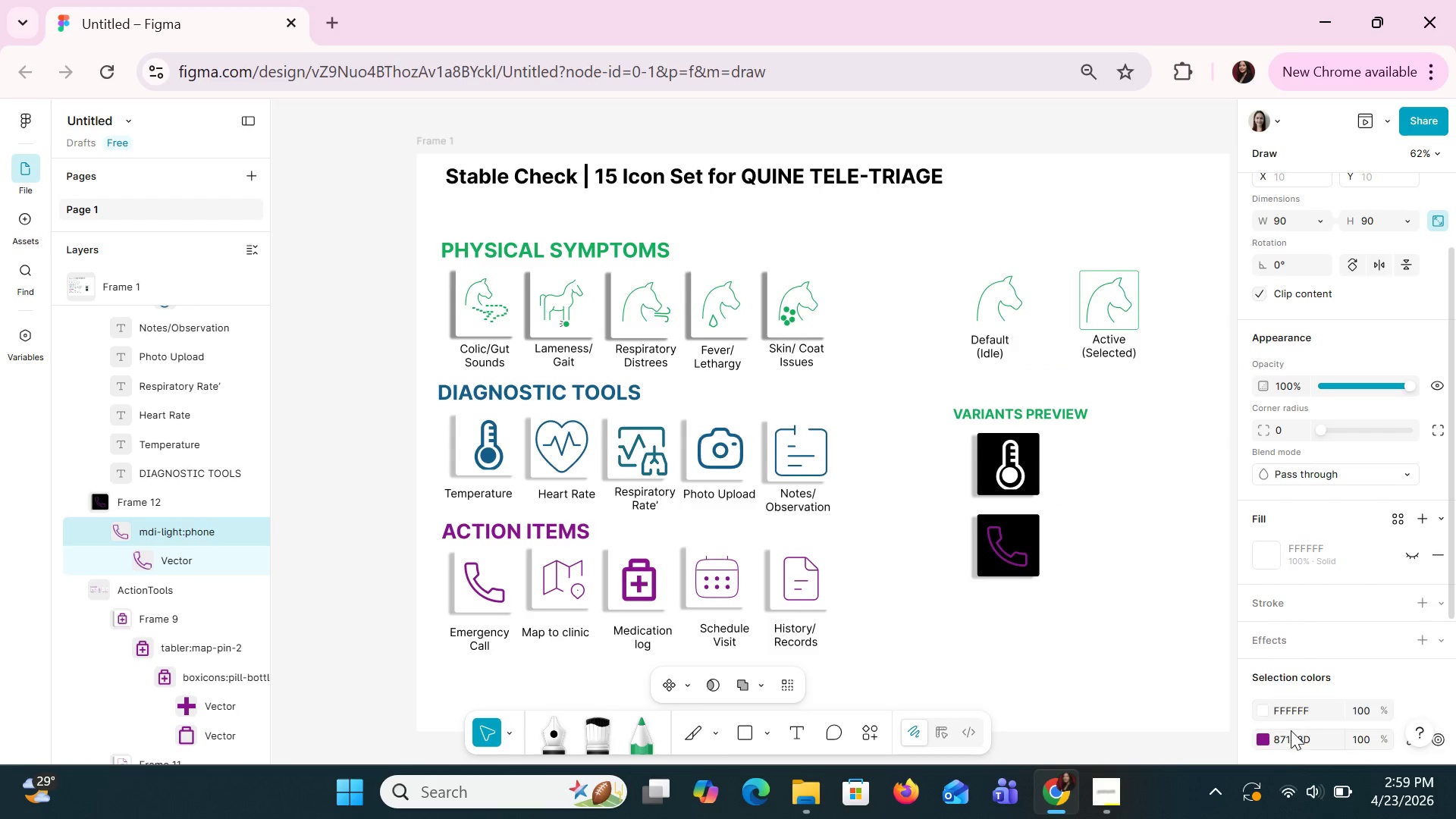 
double_click([1291, 735])
 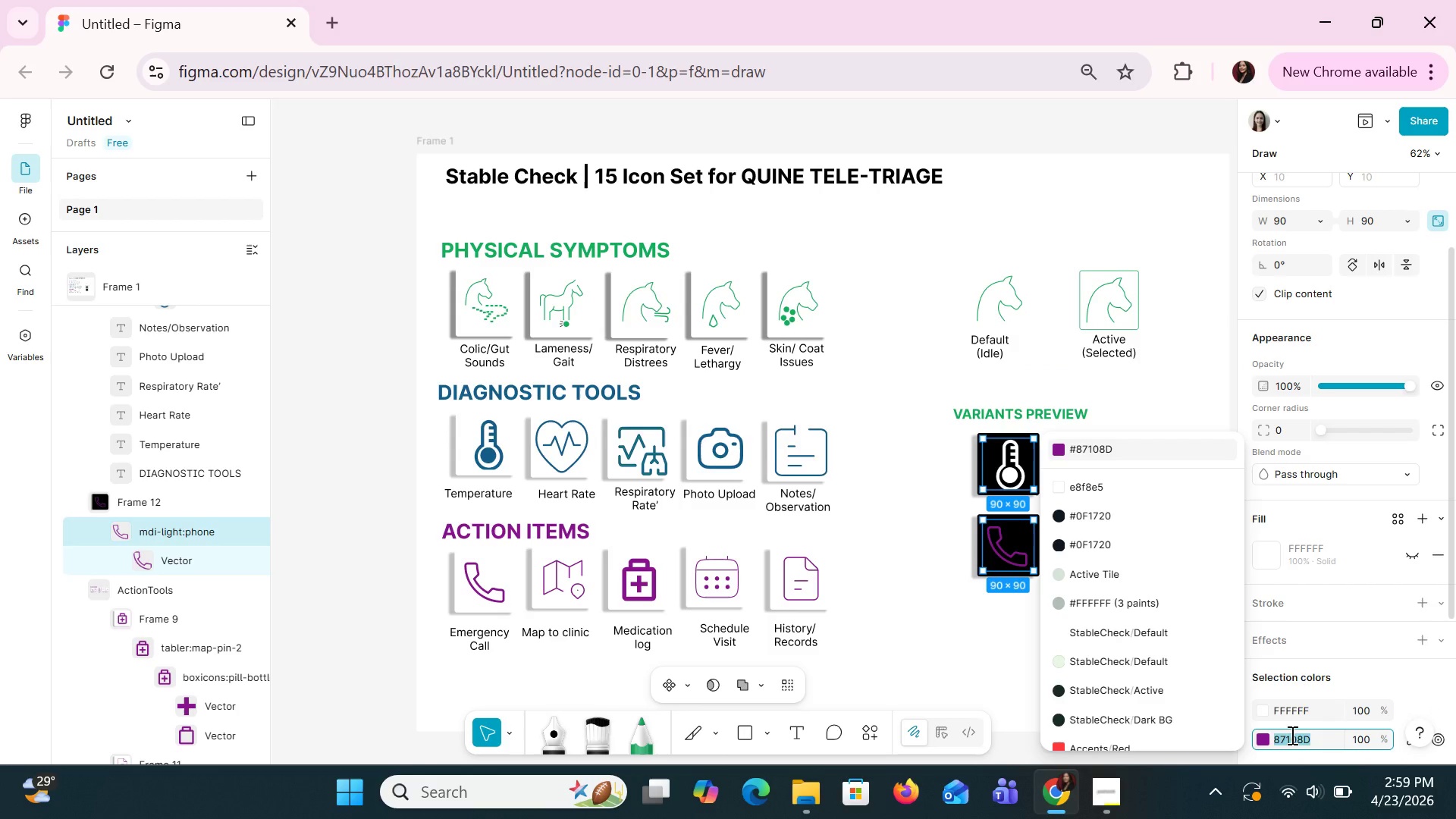 
type(WHITE)
 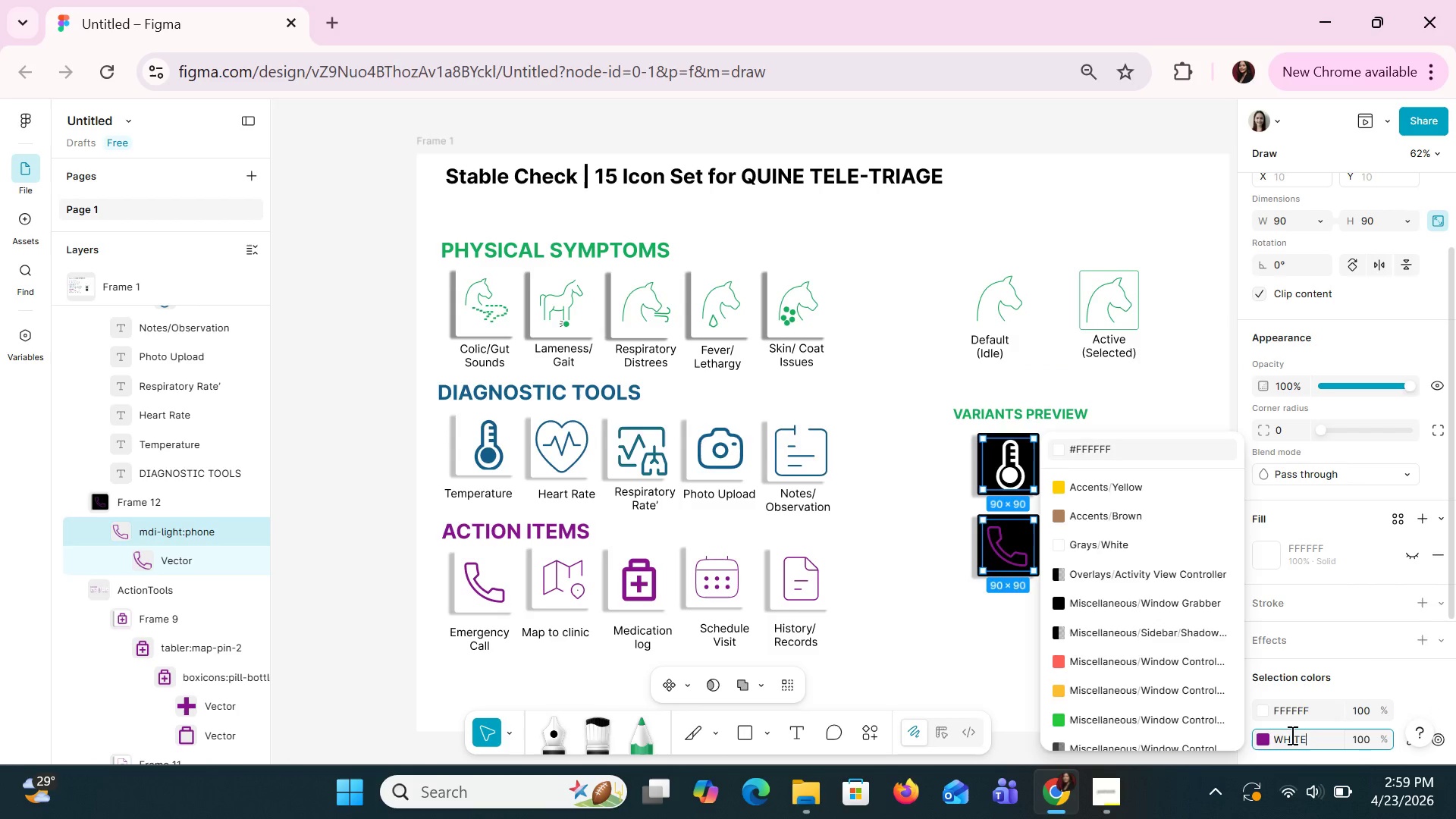 
key(Enter)
 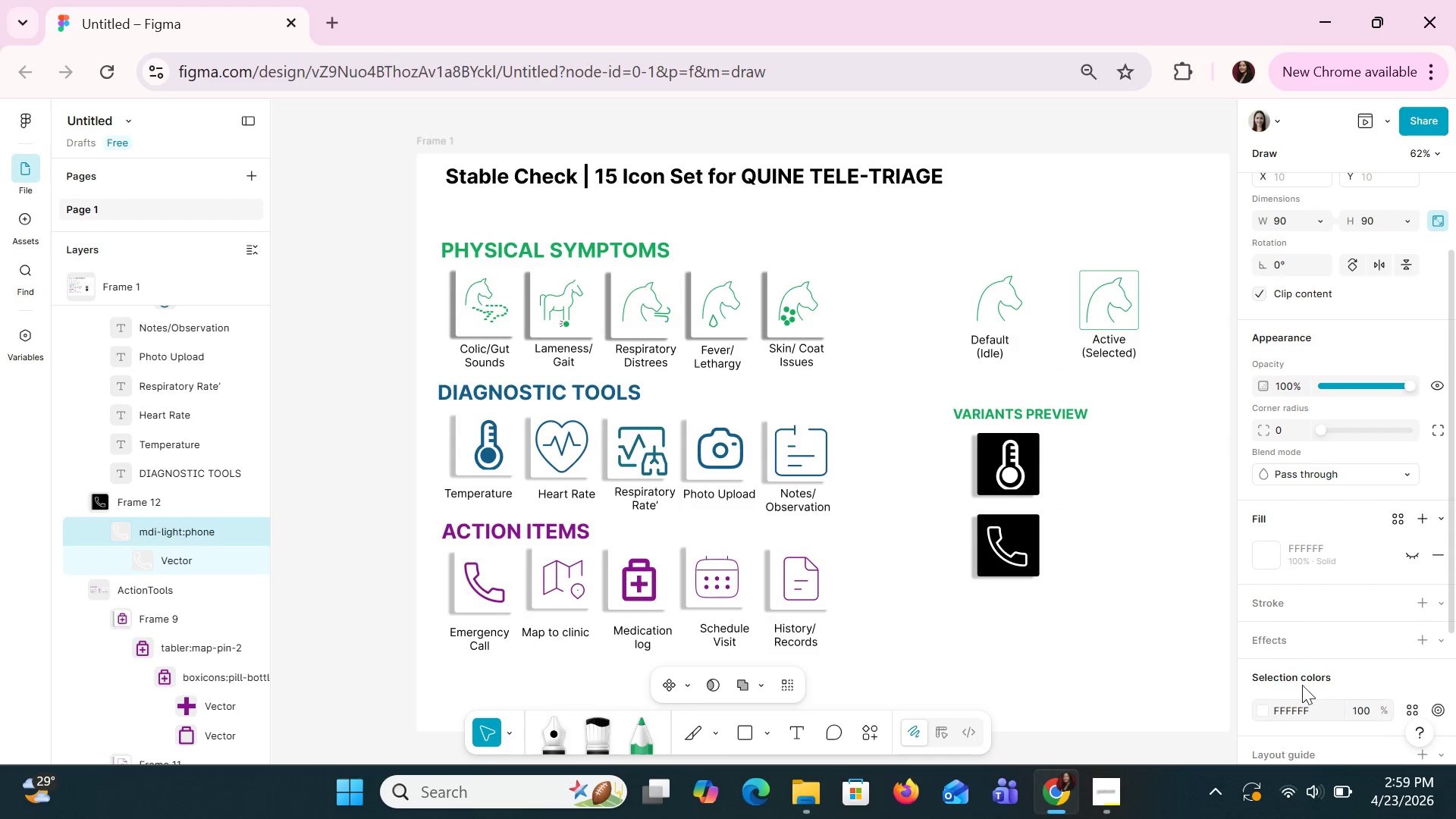 
scroll: coordinate [1331, 615], scroll_direction: down, amount: 2.0
 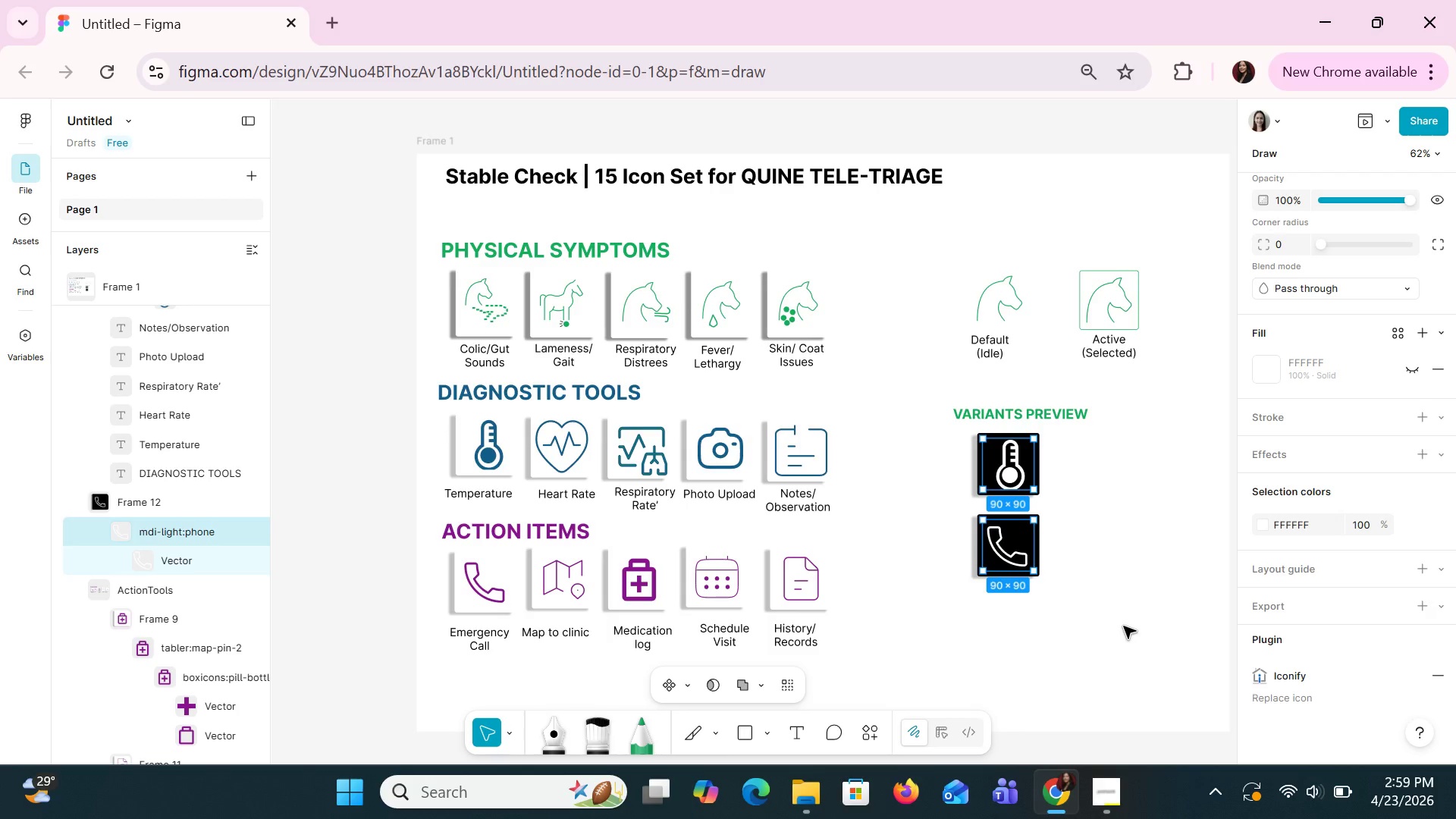 
left_click([1122, 595])
 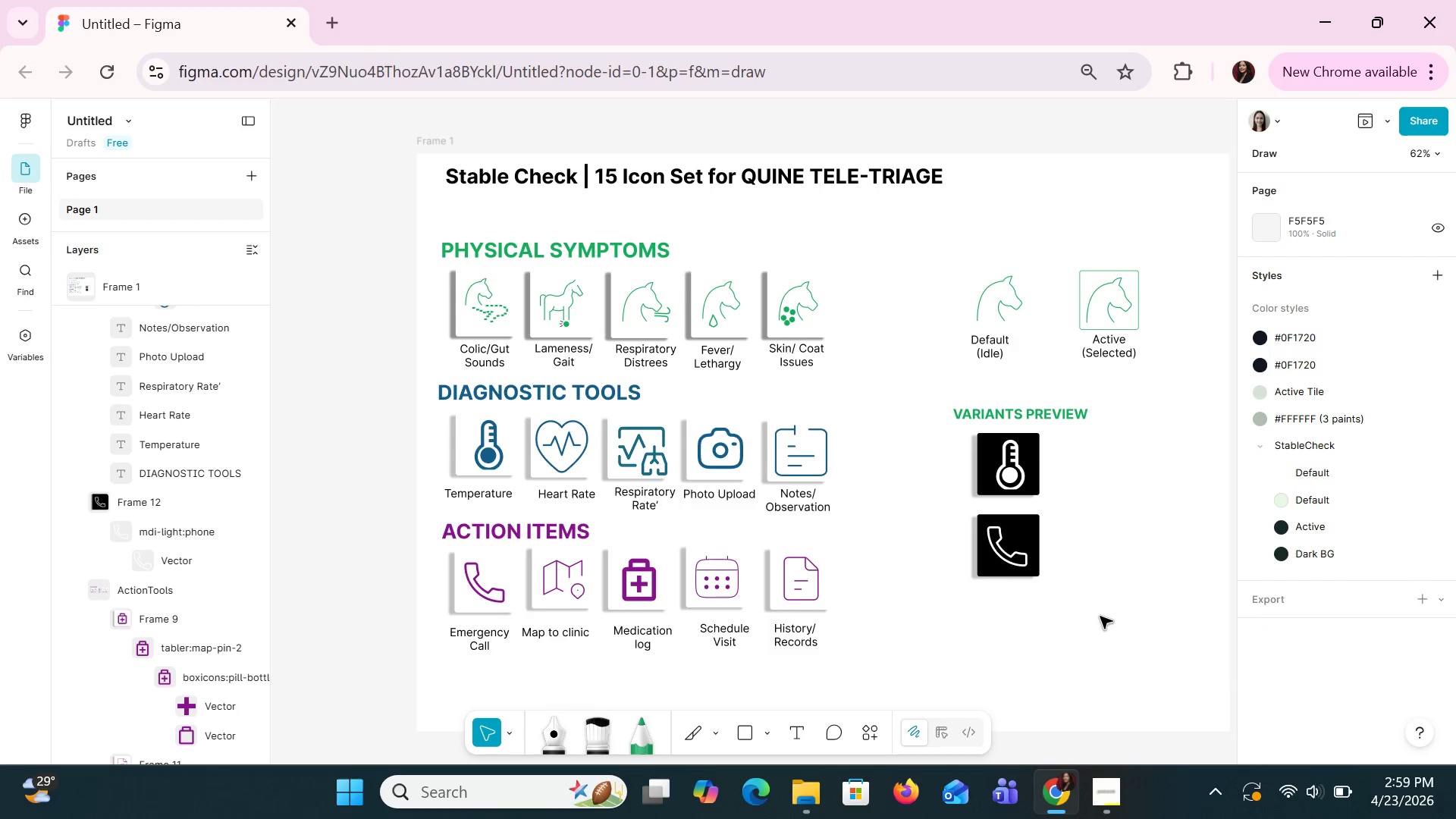 
left_click_drag(start_coordinate=[1090, 620], to_coordinate=[994, 431])
 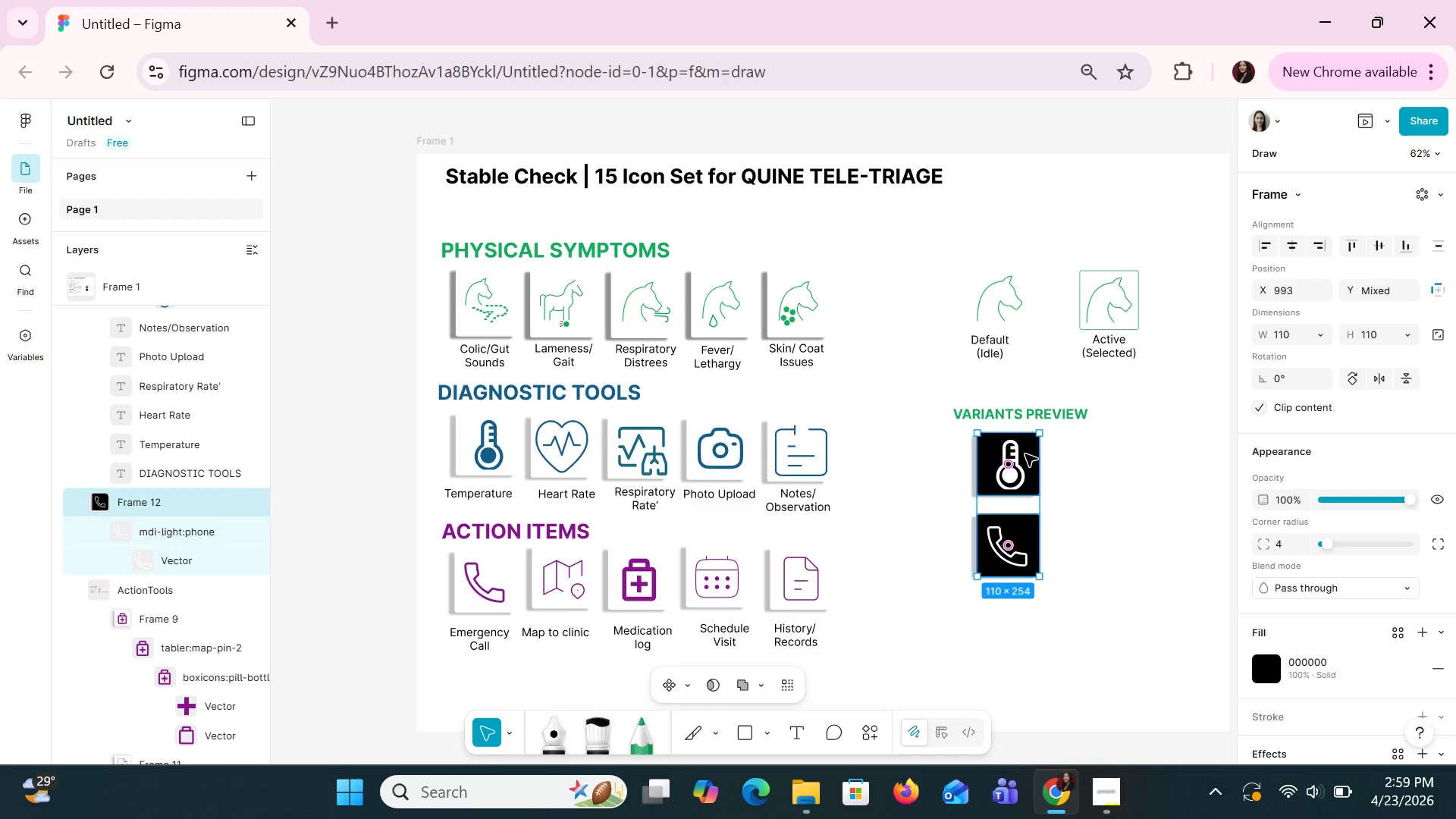 
left_click_drag(start_coordinate=[1025, 448], to_coordinate=[1023, 498])
 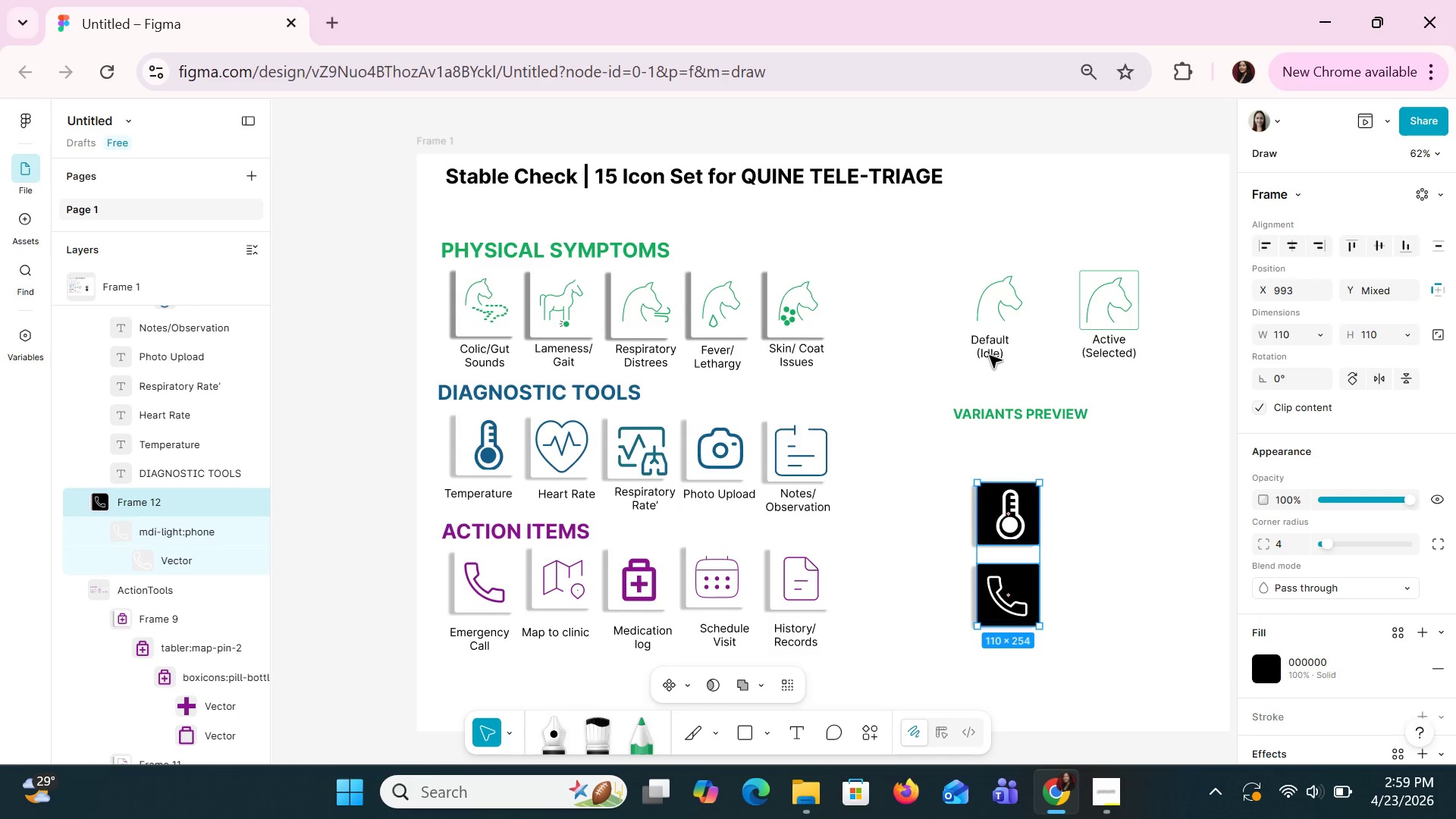 
left_click([989, 355])
 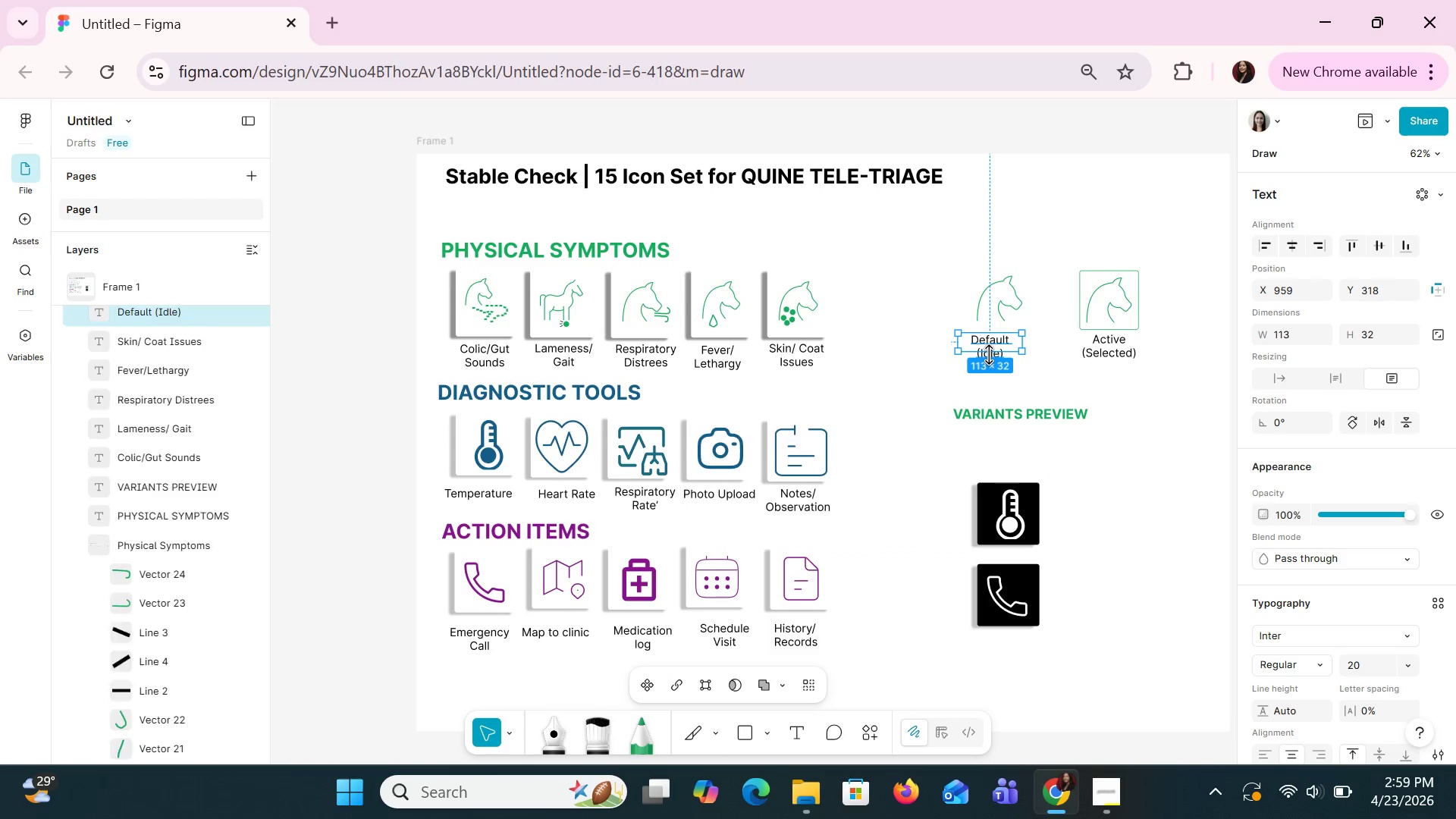 
key(Control+C)
 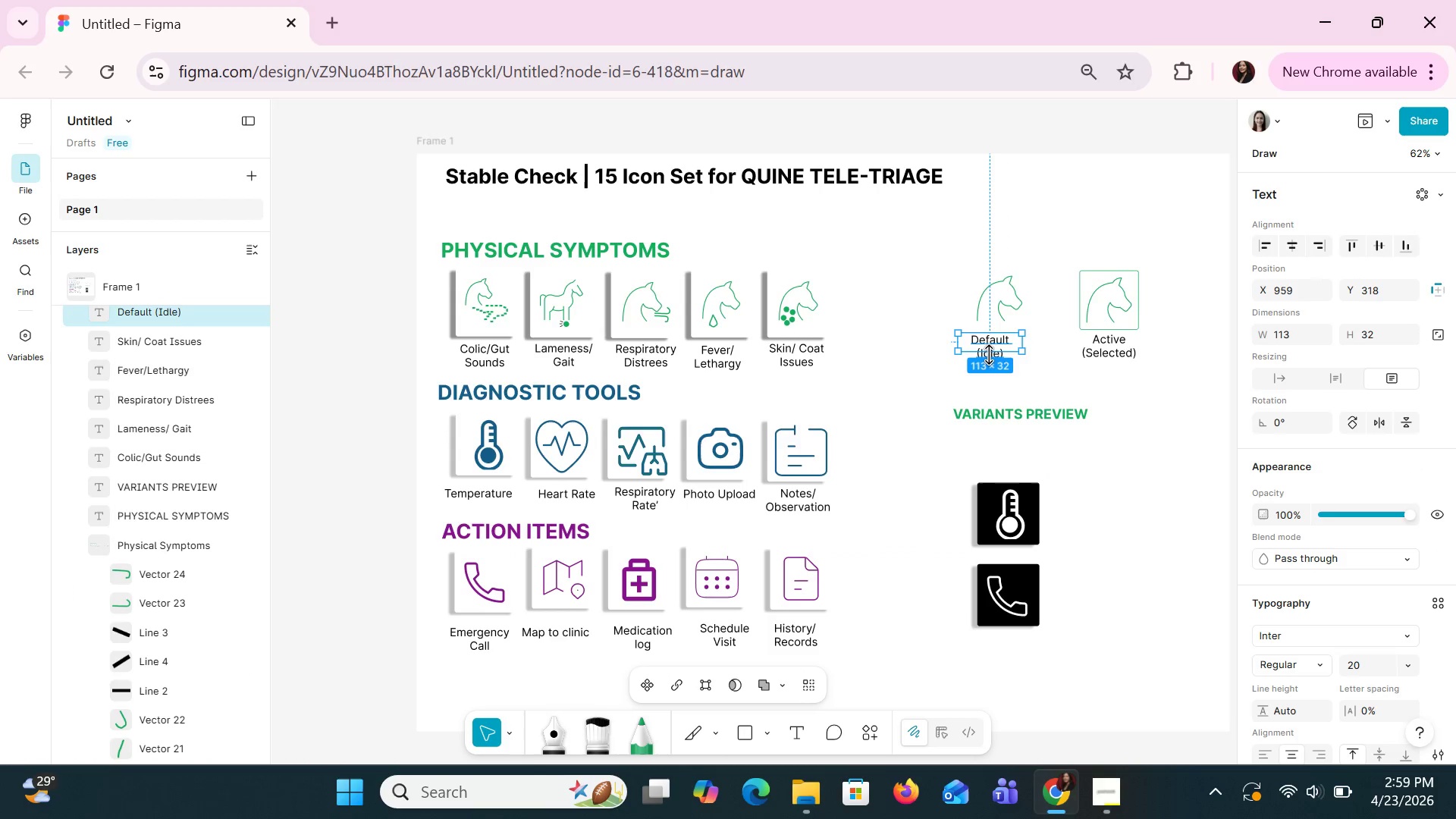 
key(Control+V)
 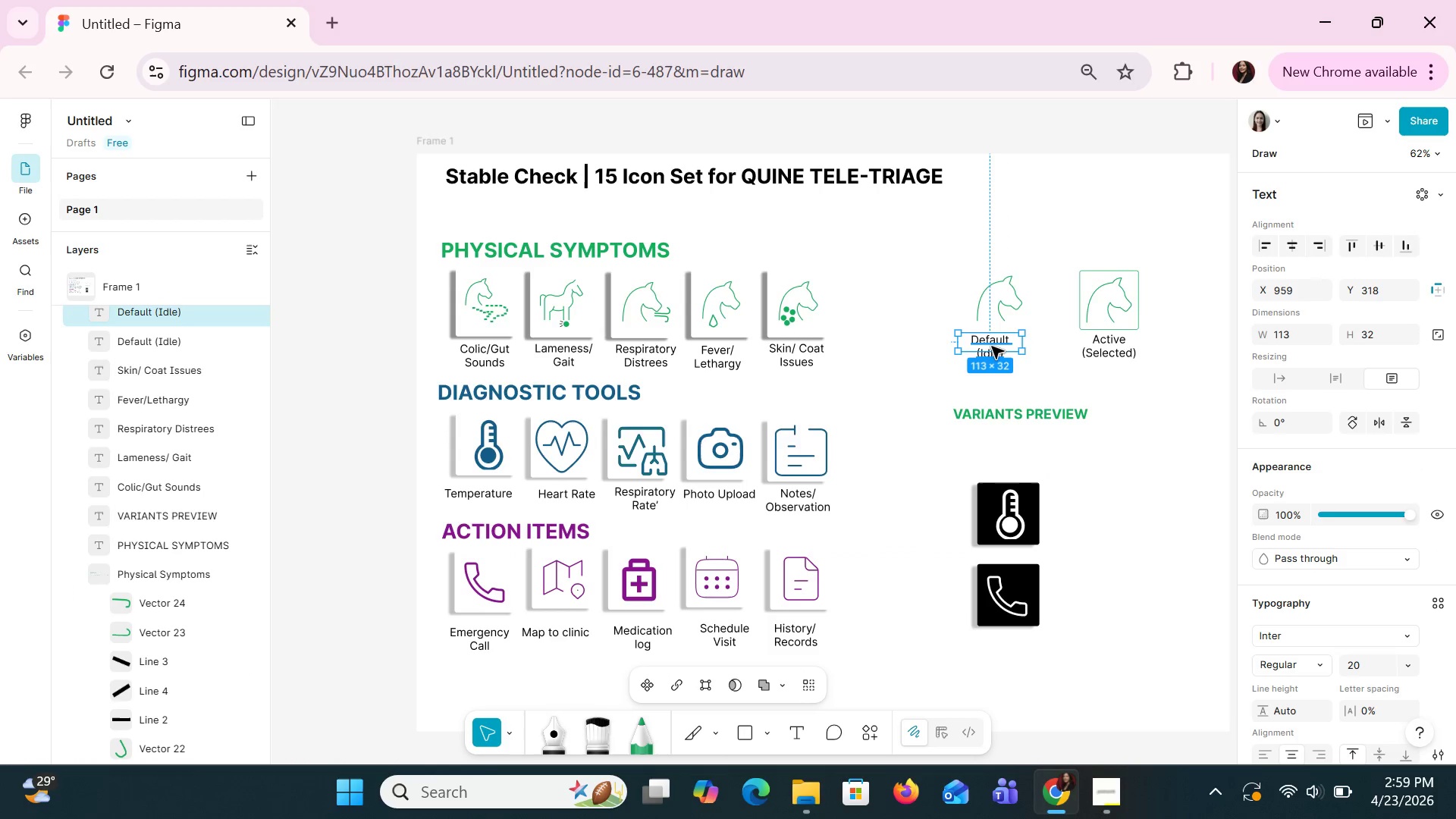 
left_click_drag(start_coordinate=[991, 346], to_coordinate=[1008, 463])
 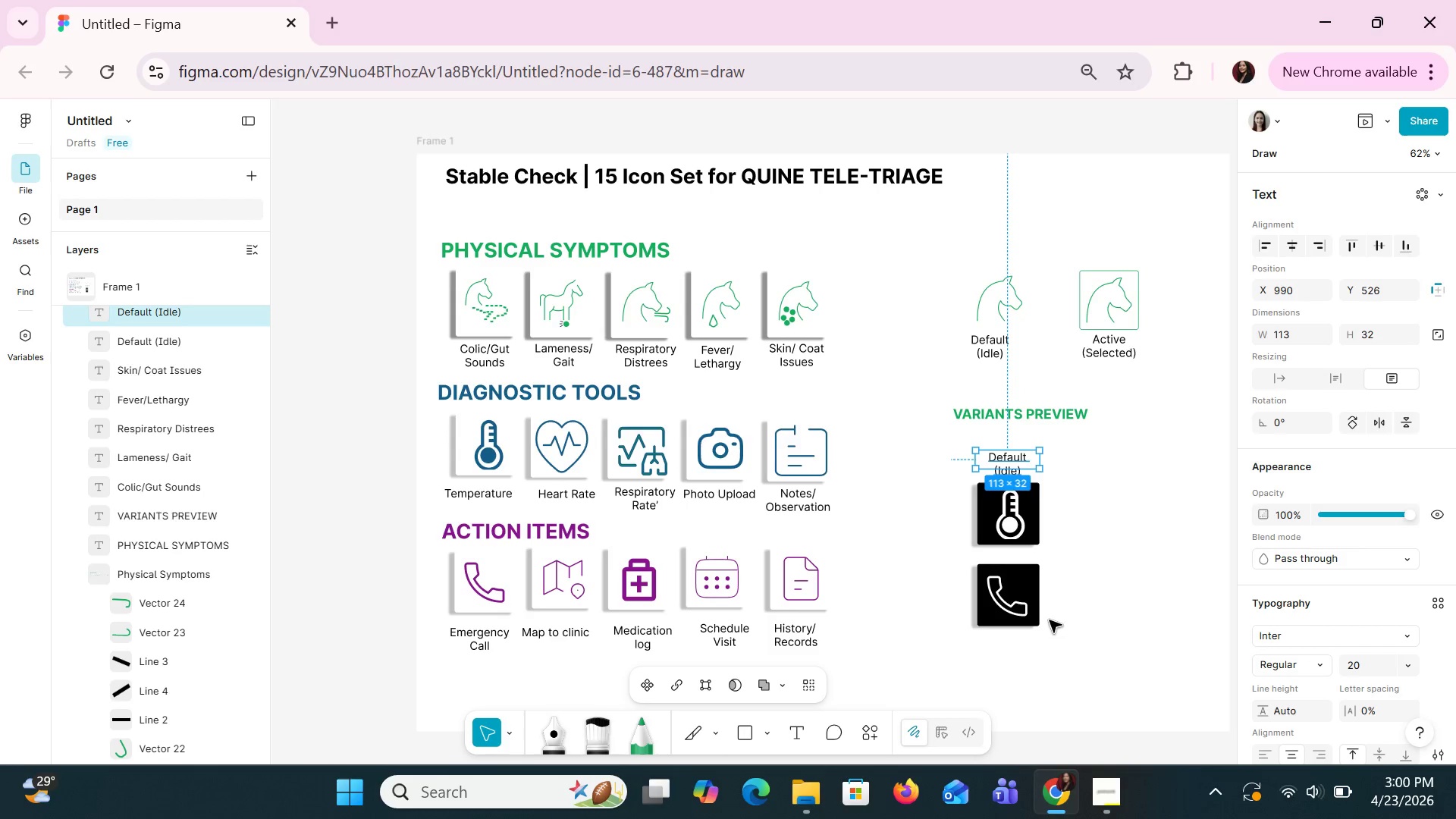 
left_click([1037, 581])
 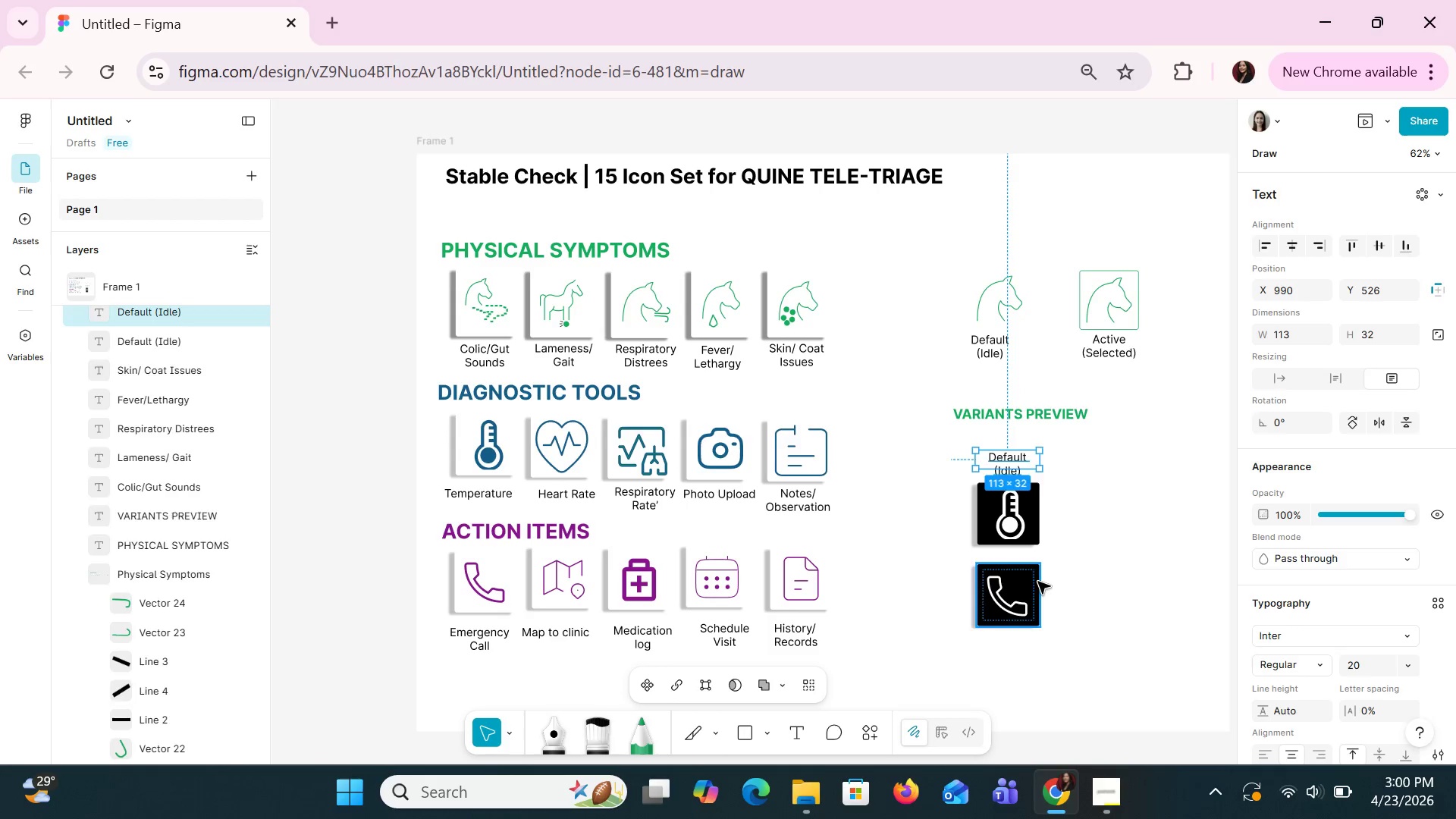 
hold_key(key=ShiftLeft, duration=1.38)
left_click([1036, 541])
 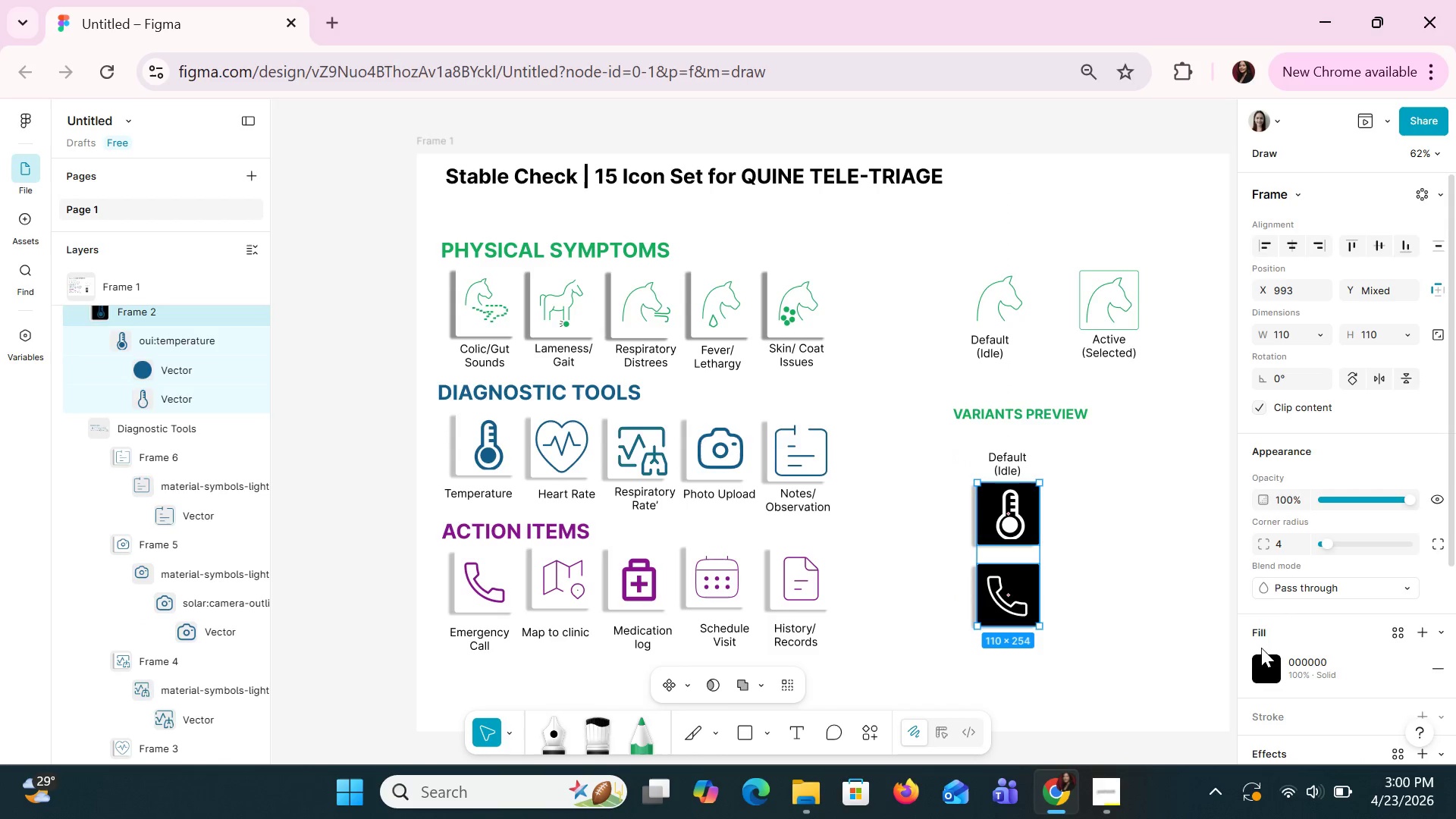 
scroll: coordinate [1295, 650], scroll_direction: down, amount: 3.0
 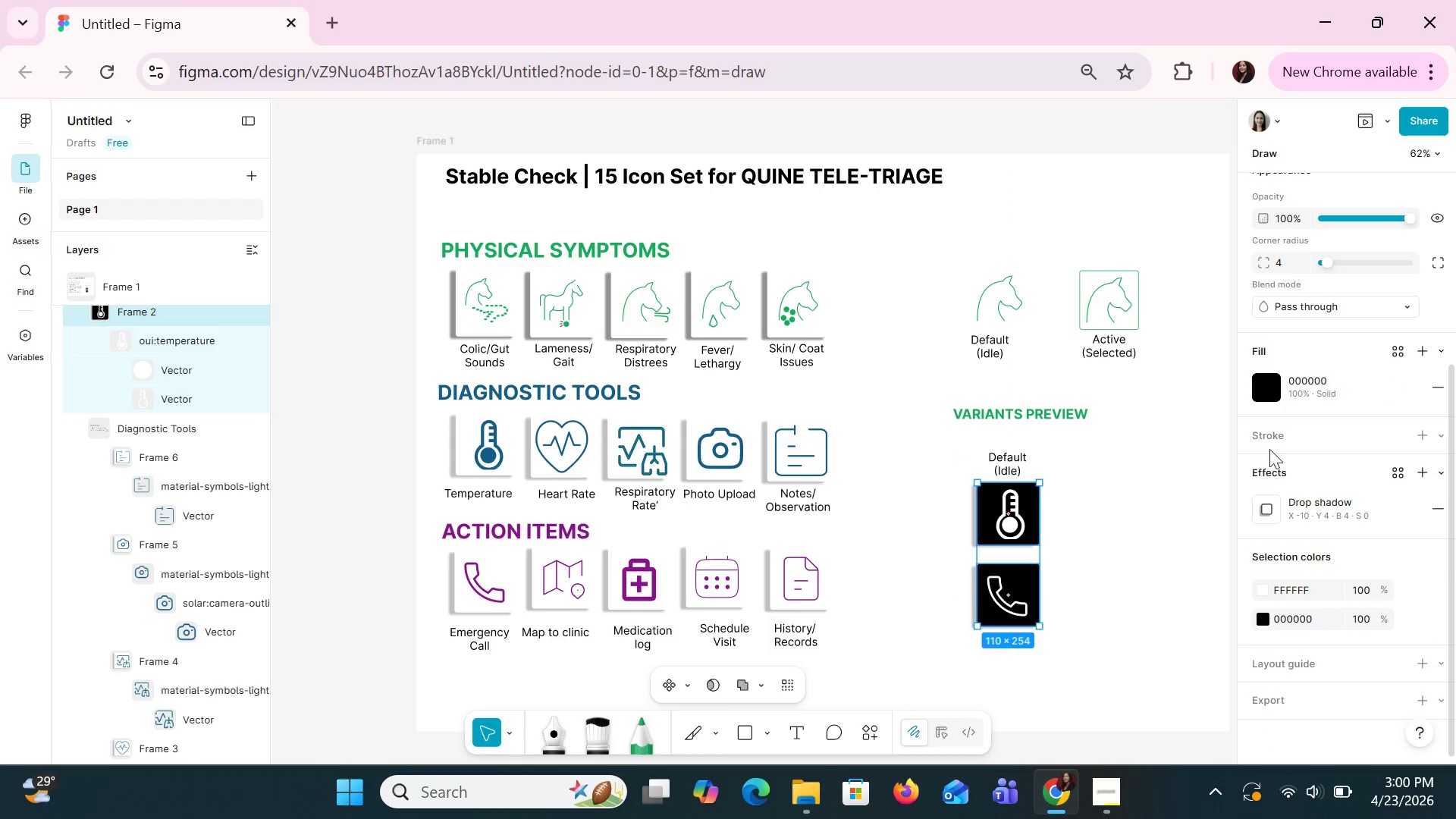 
left_click([1263, 491])
 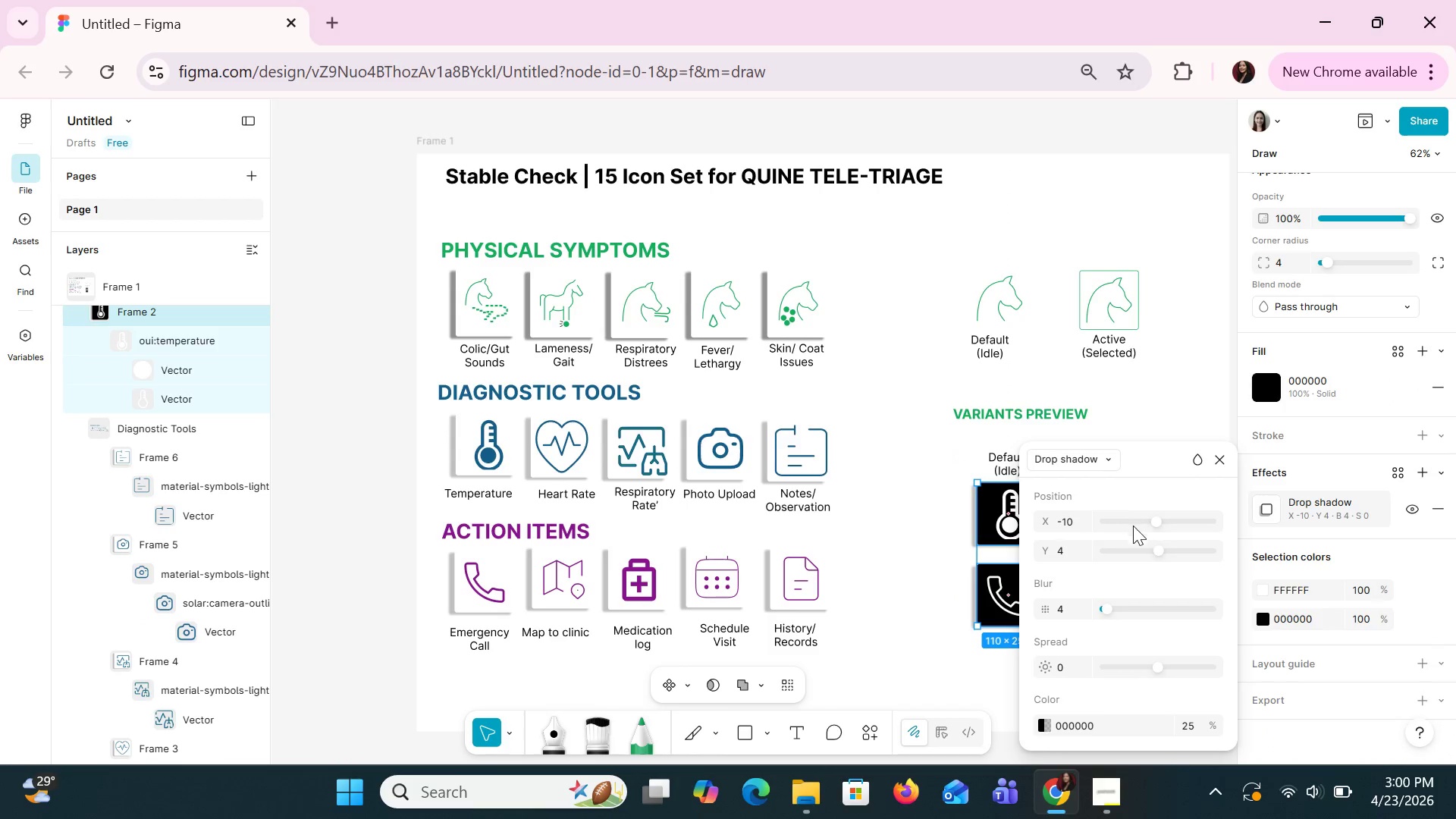 
left_click([1070, 530])
 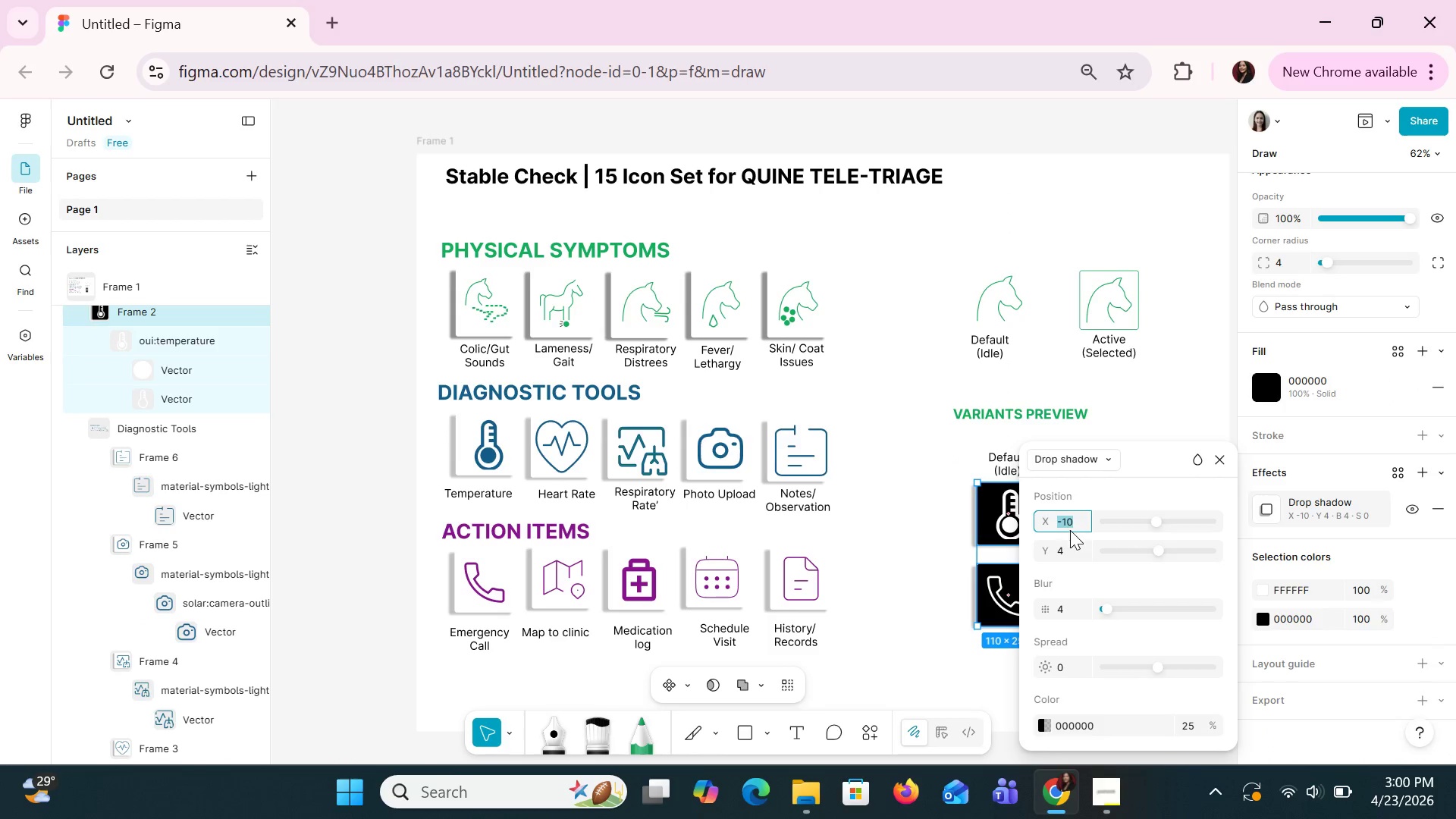 
key(0)
 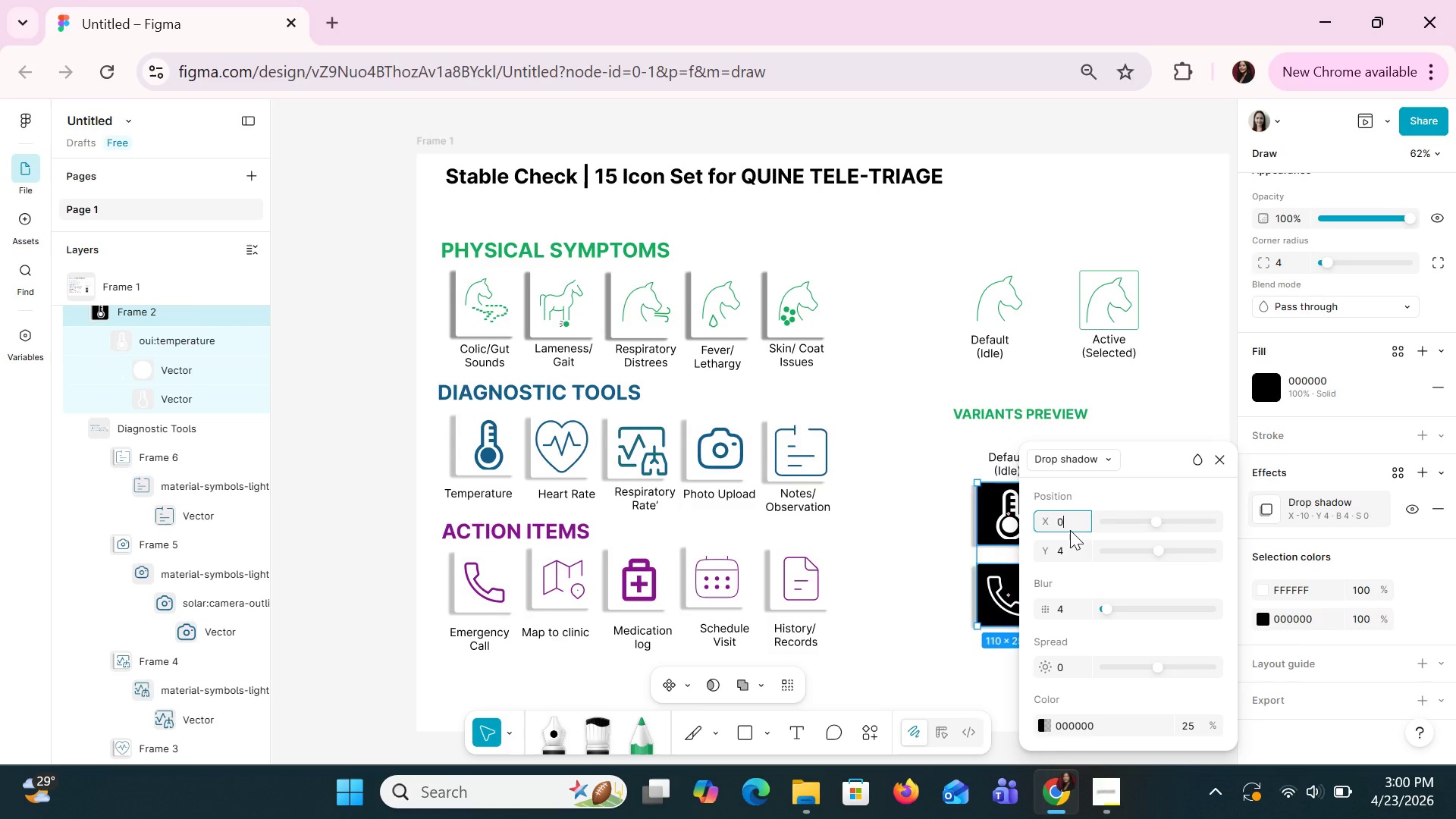 
key(Enter)
 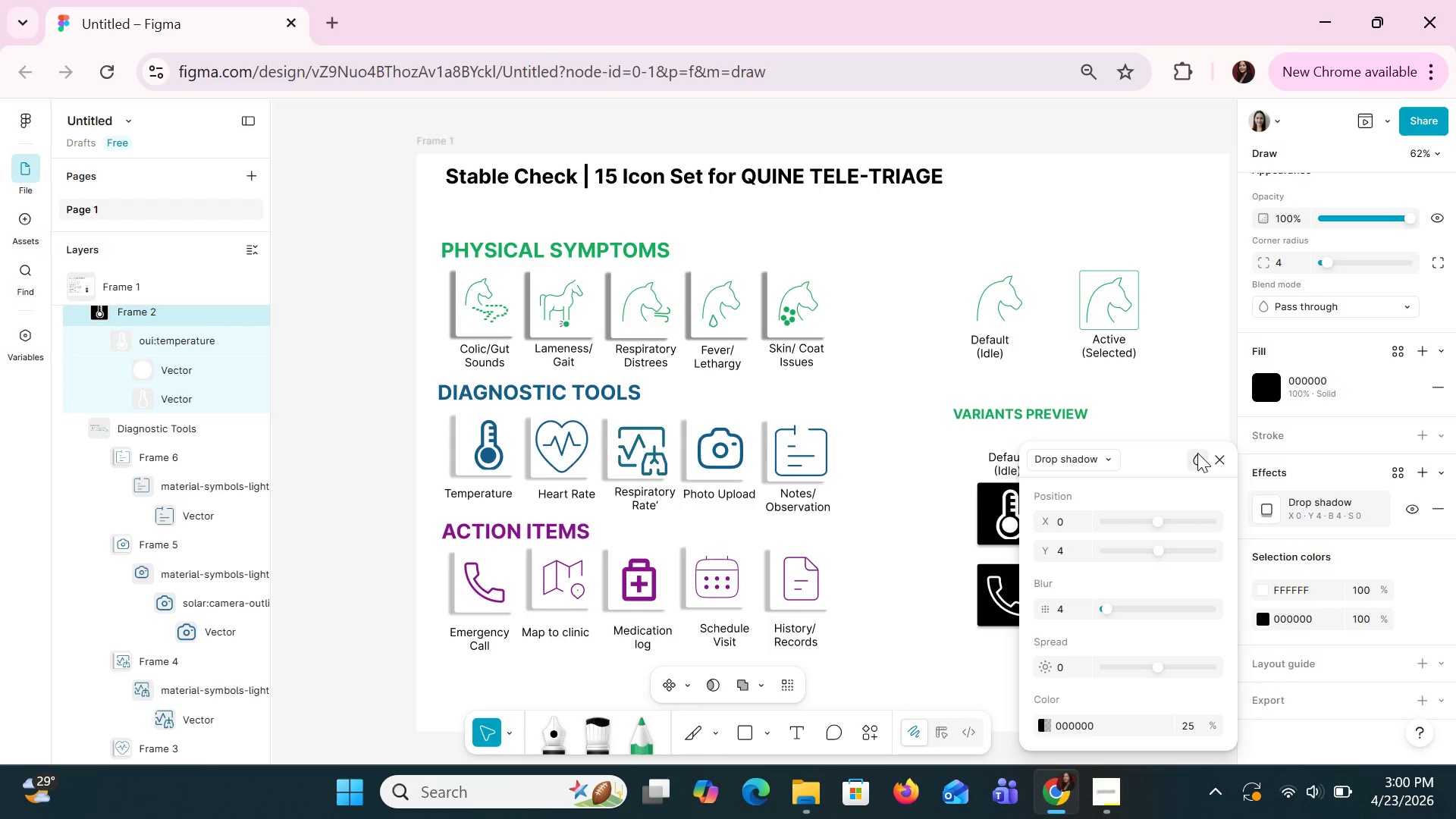 
left_click([1222, 464])
 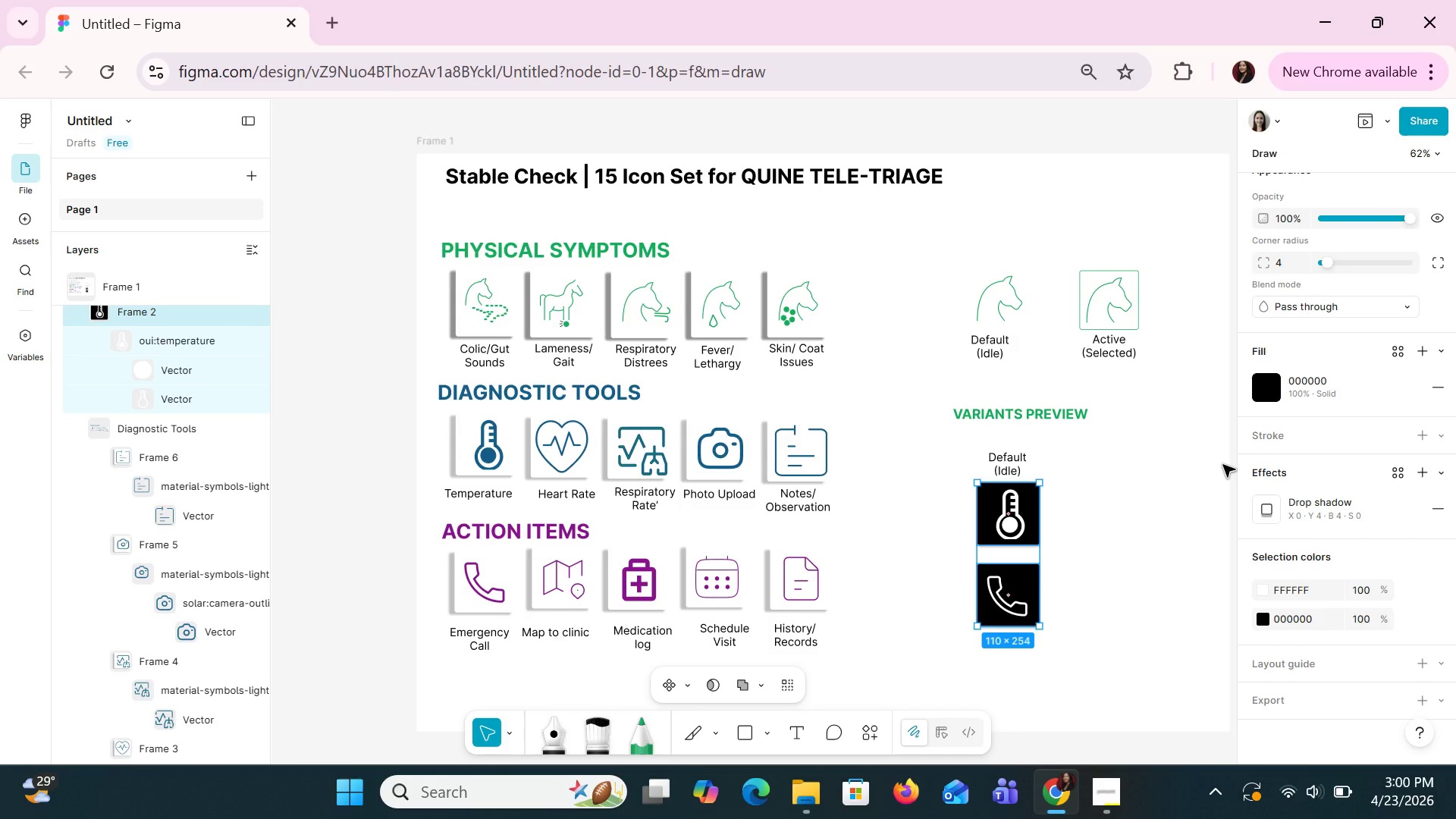 
wait(6.38)
 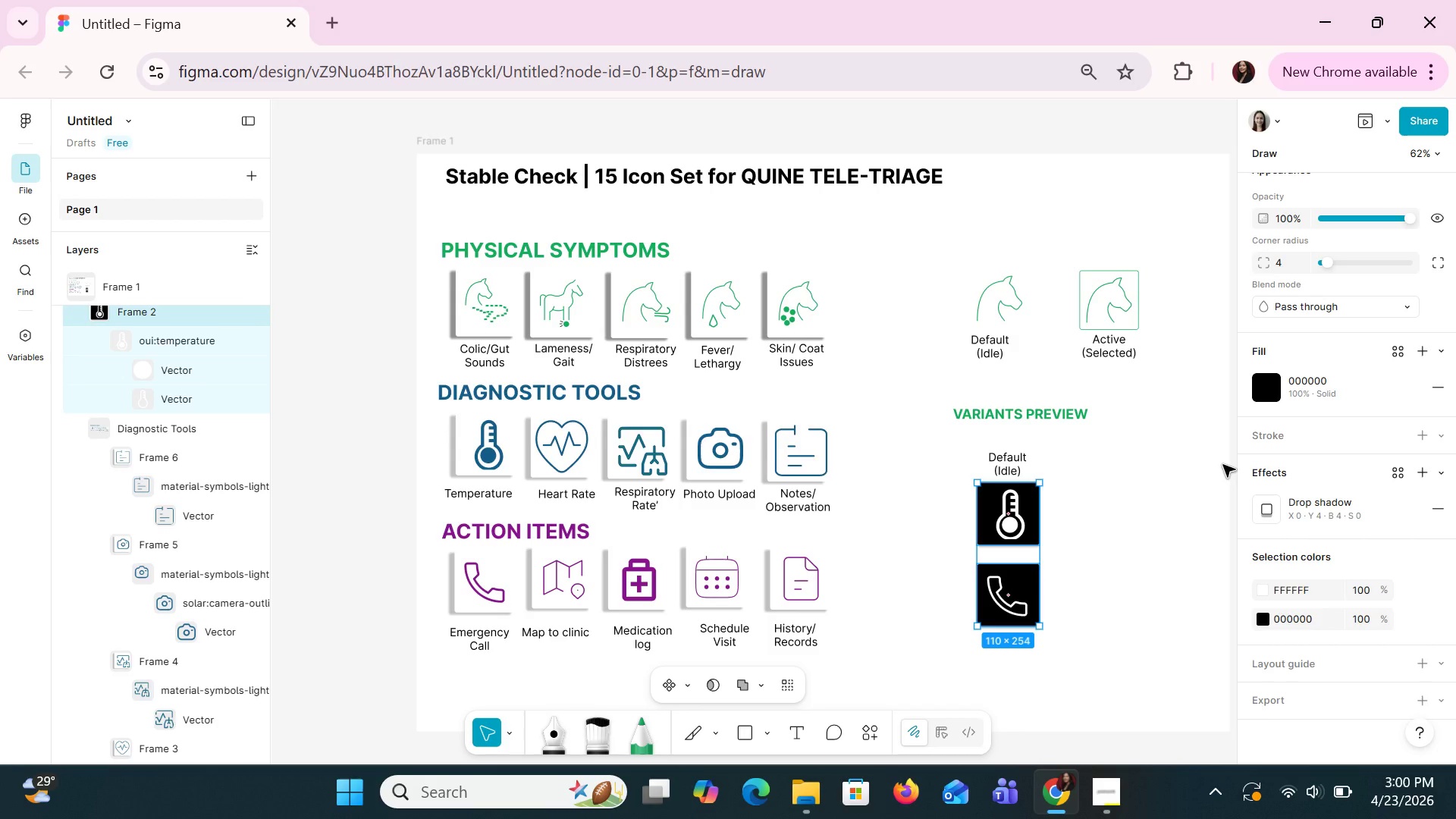 
mouse_move([1241, 447])
 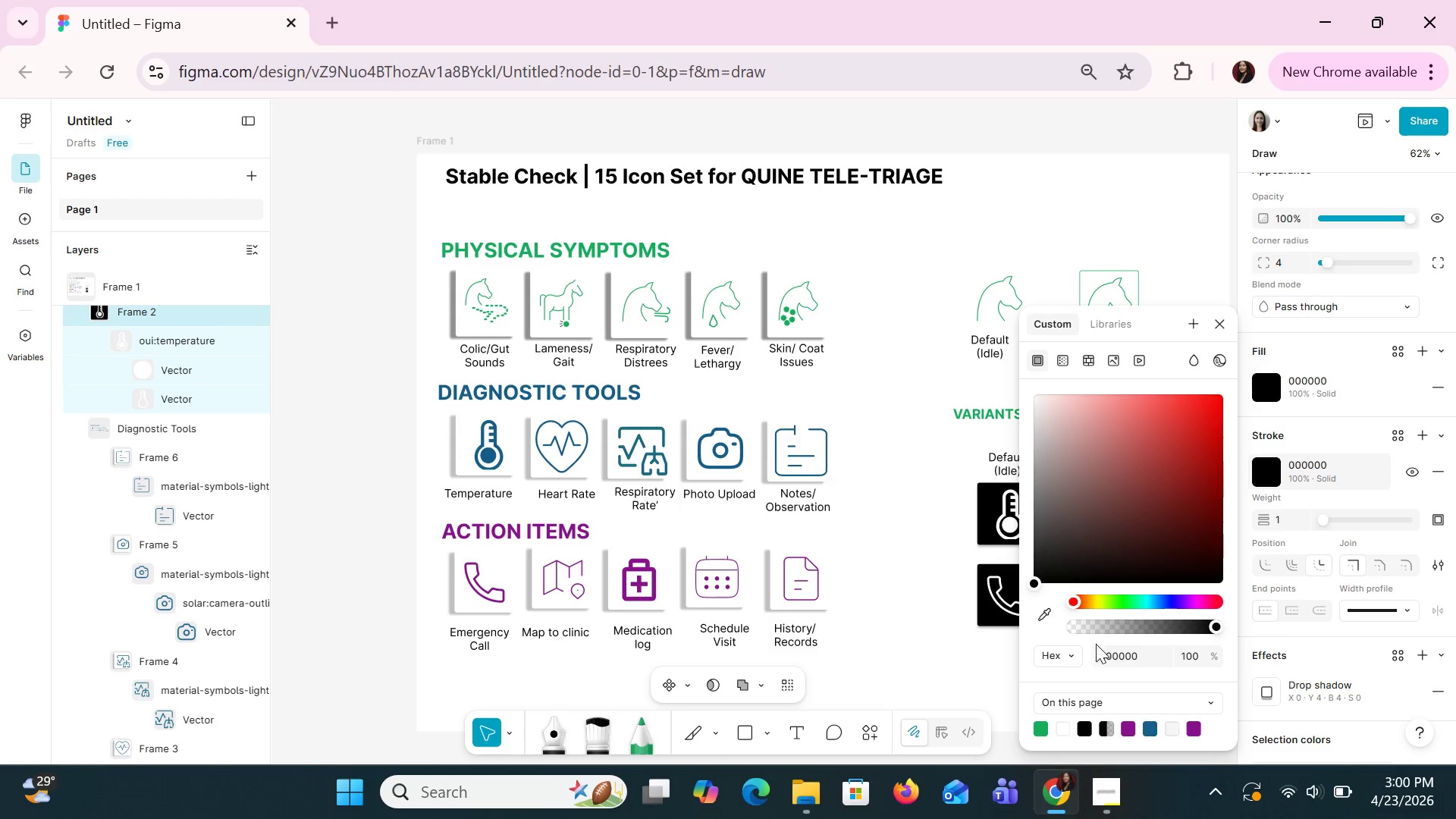 
left_click([1109, 661])
 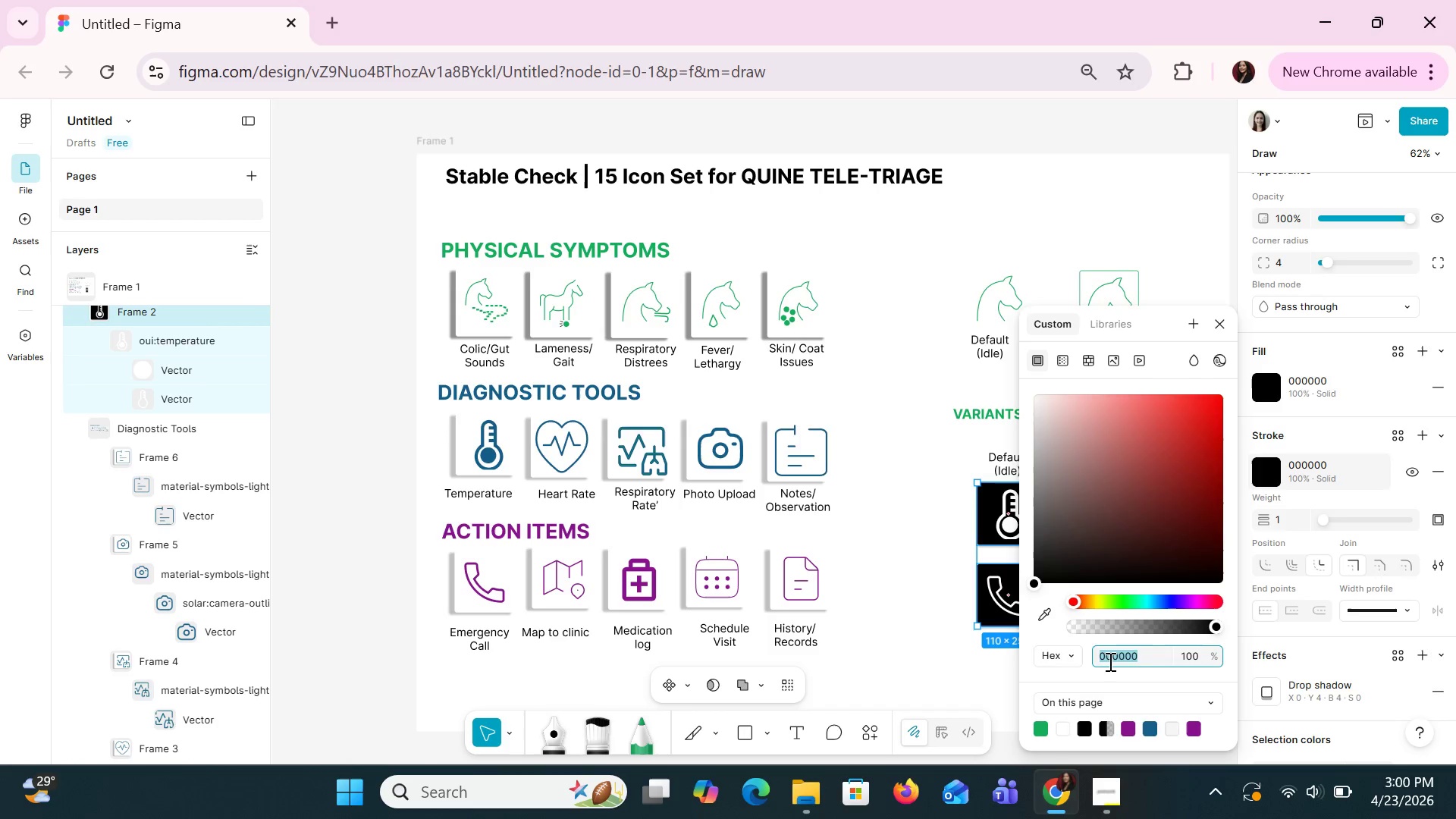 
type(WHITE)
 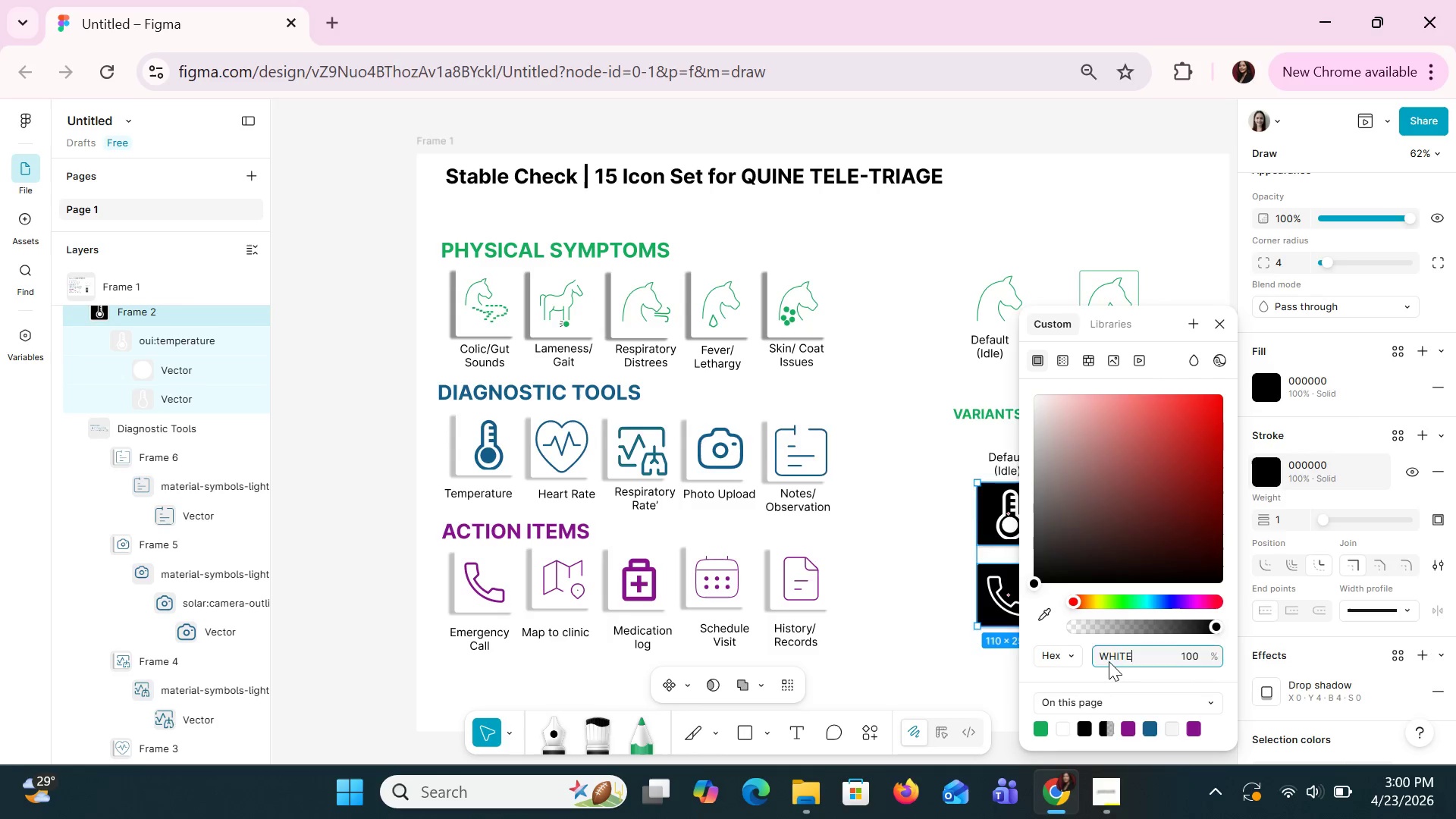 
key(Enter)
 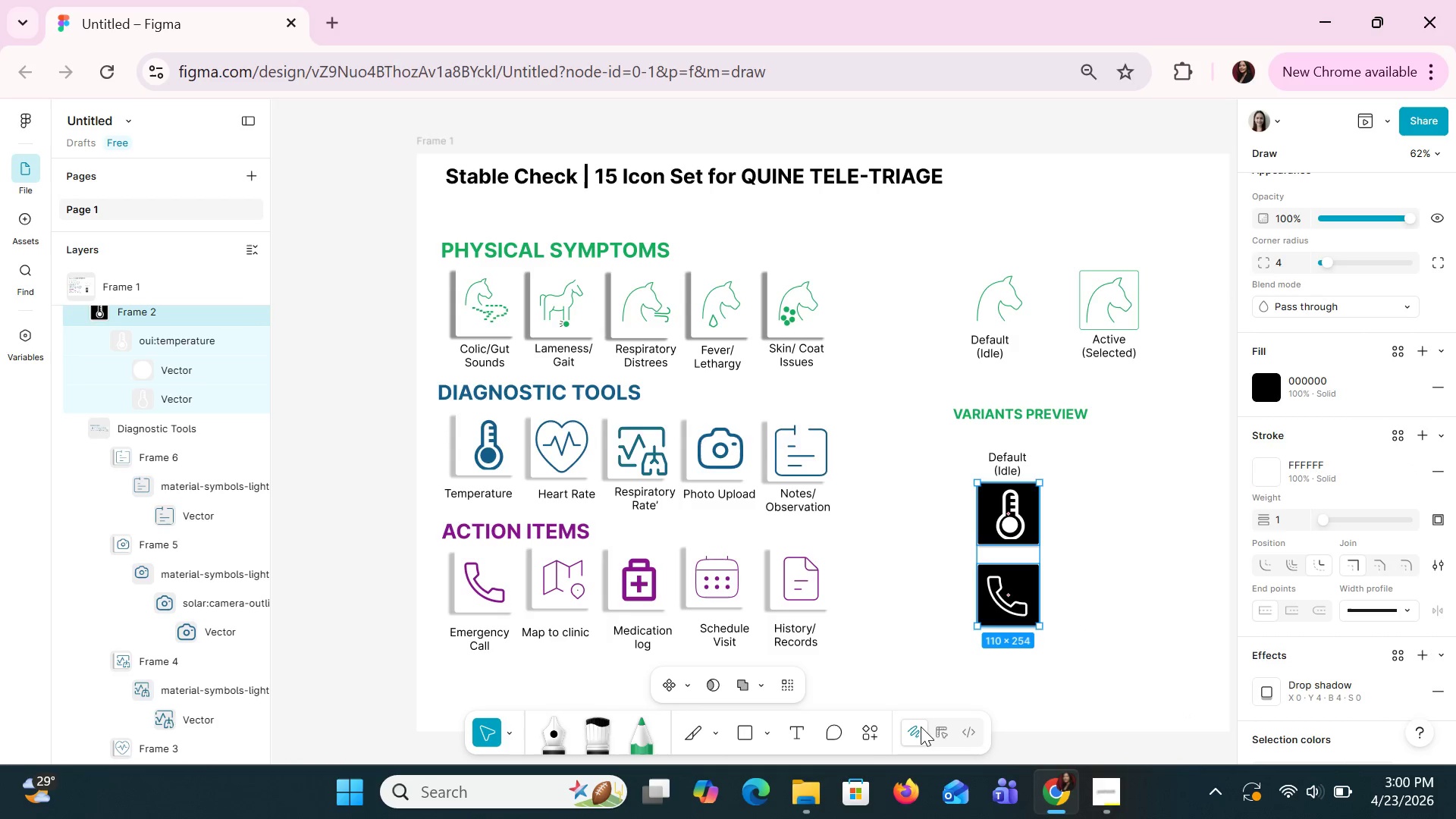 
left_click([740, 730])
 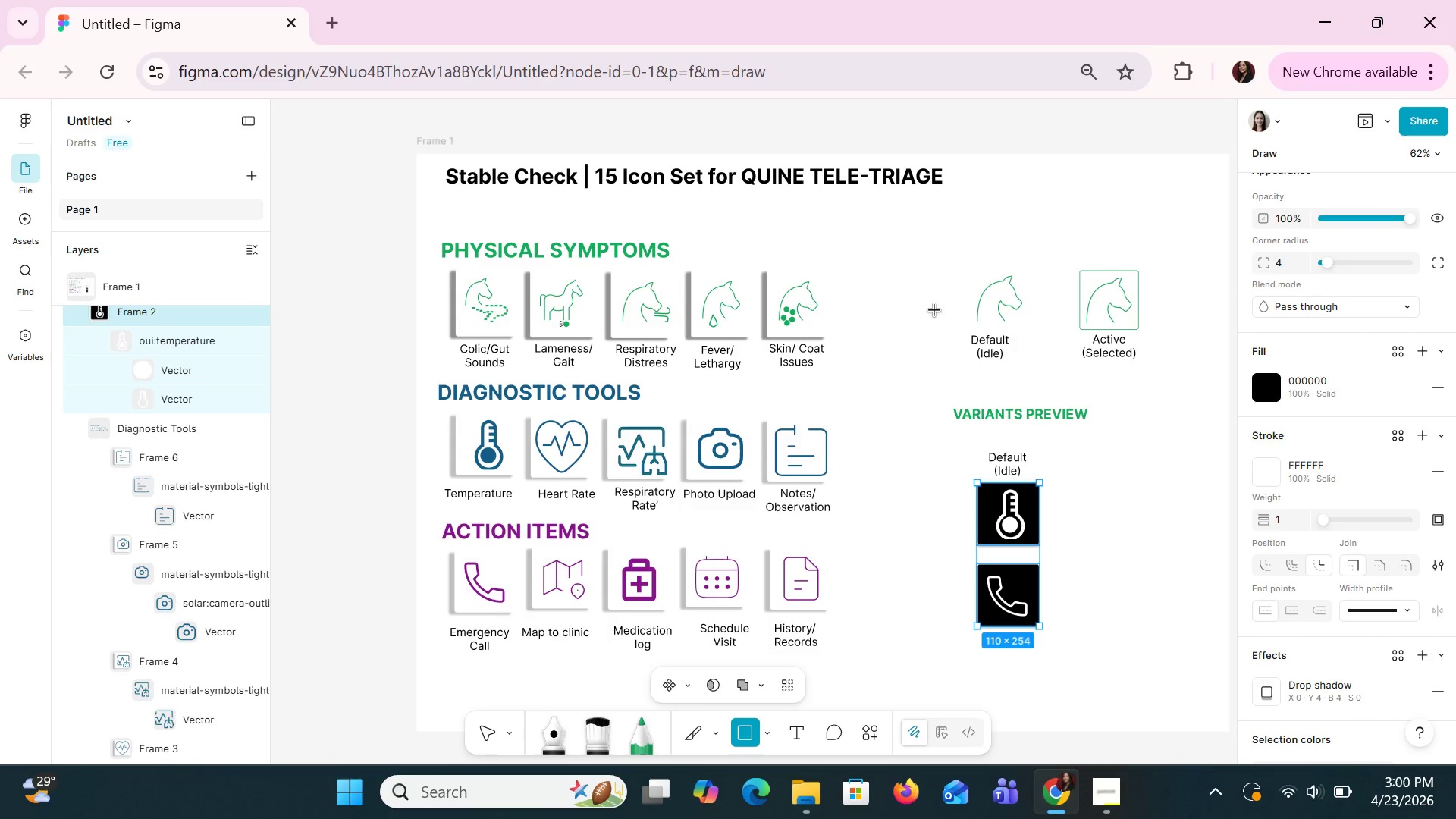 
left_click_drag(start_coordinate=[918, 384], to_coordinate=[1218, 692])
 